 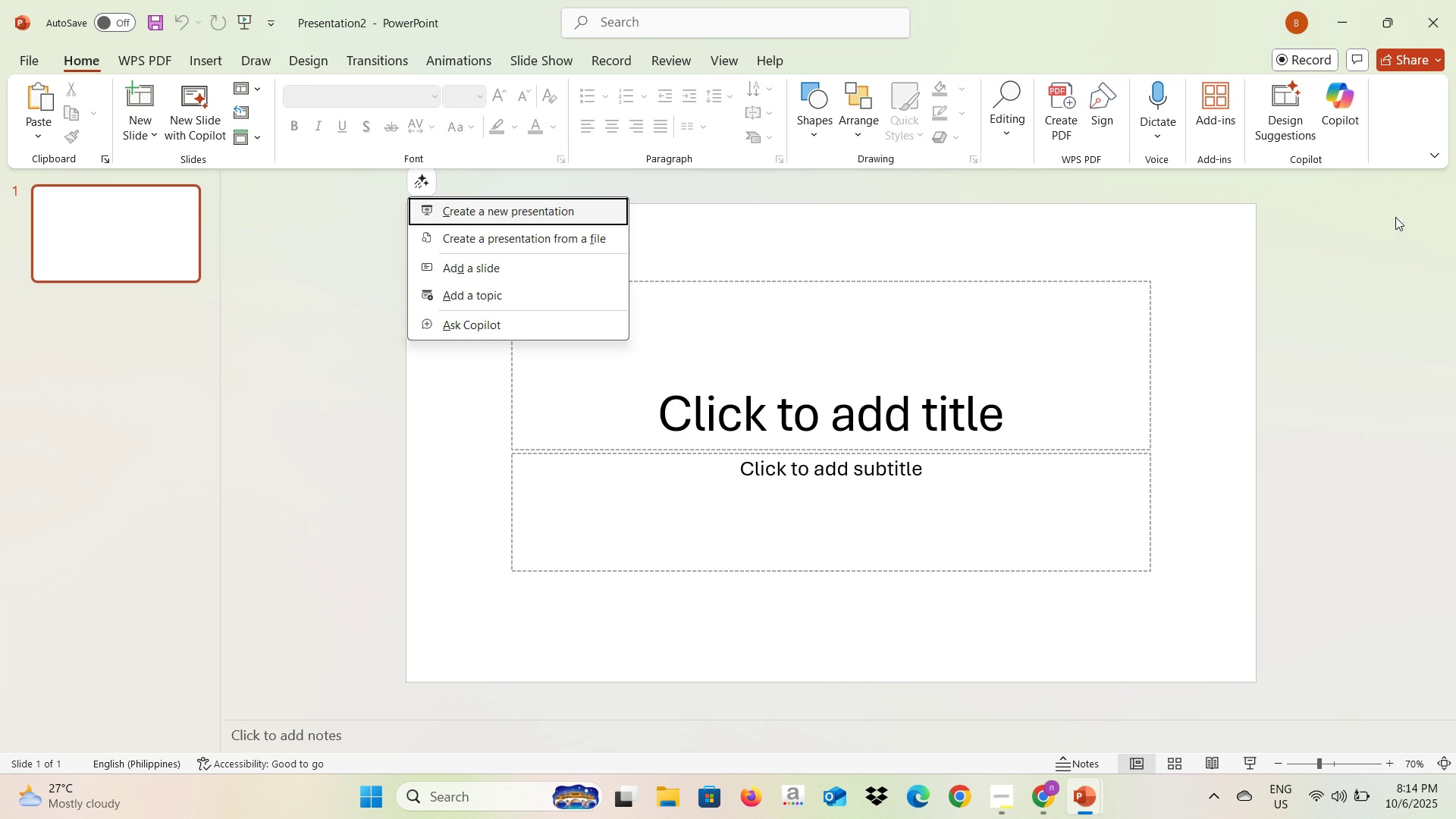 
left_click([1429, 20])
 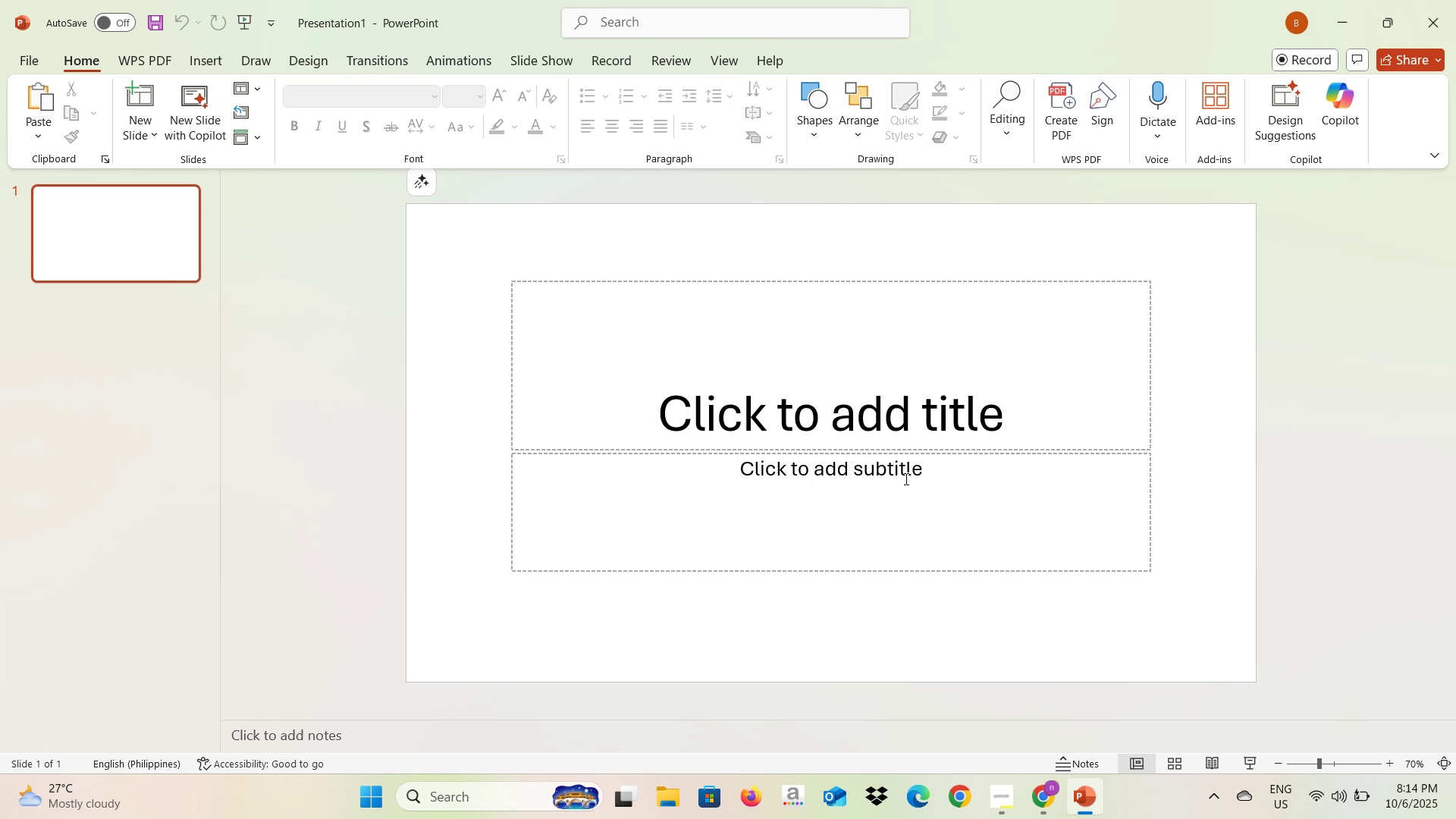 
wait(11.65)
 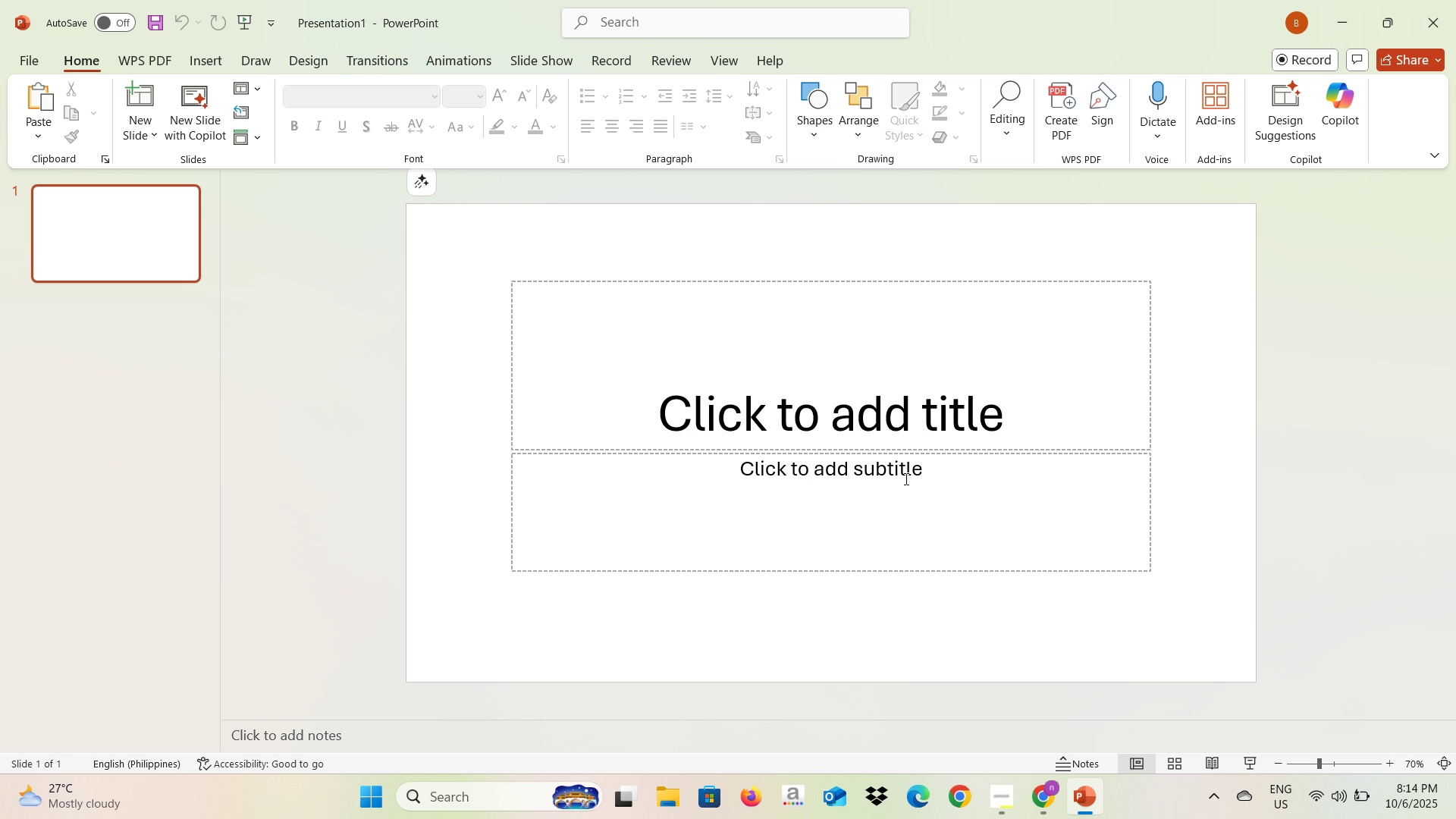 
left_click([35, 53])
 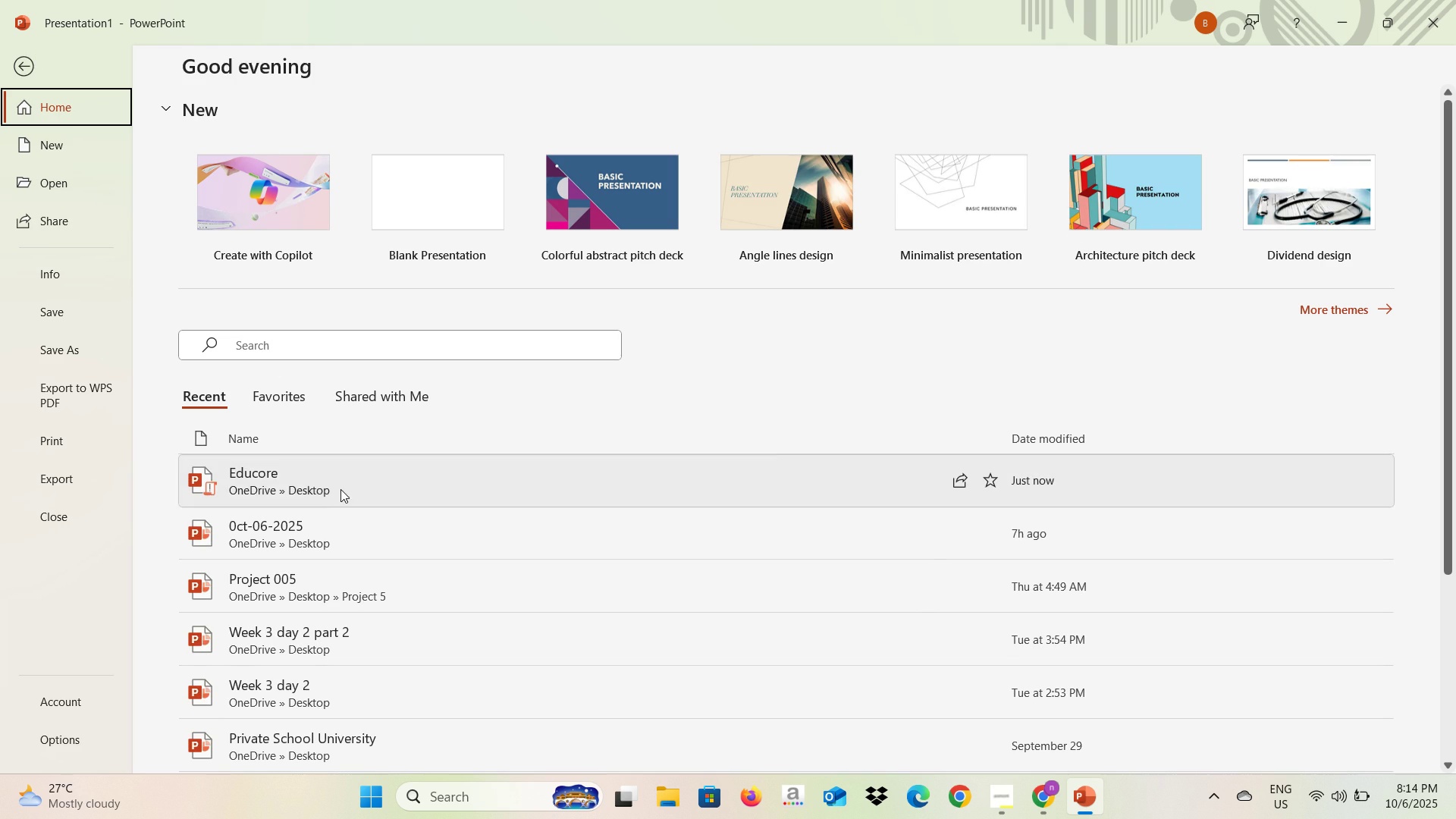 
left_click([343, 494])
 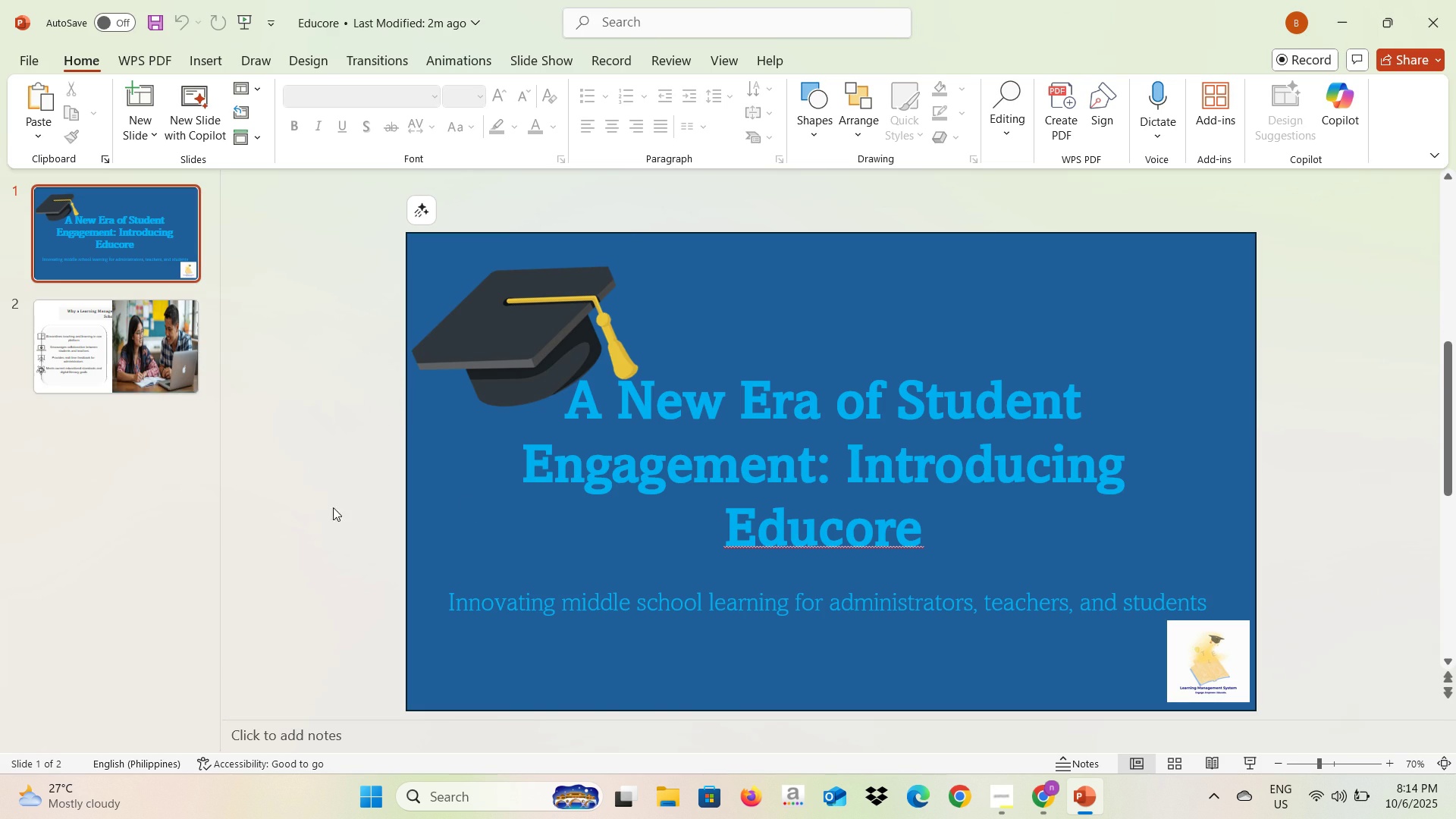 
left_click([148, 363])
 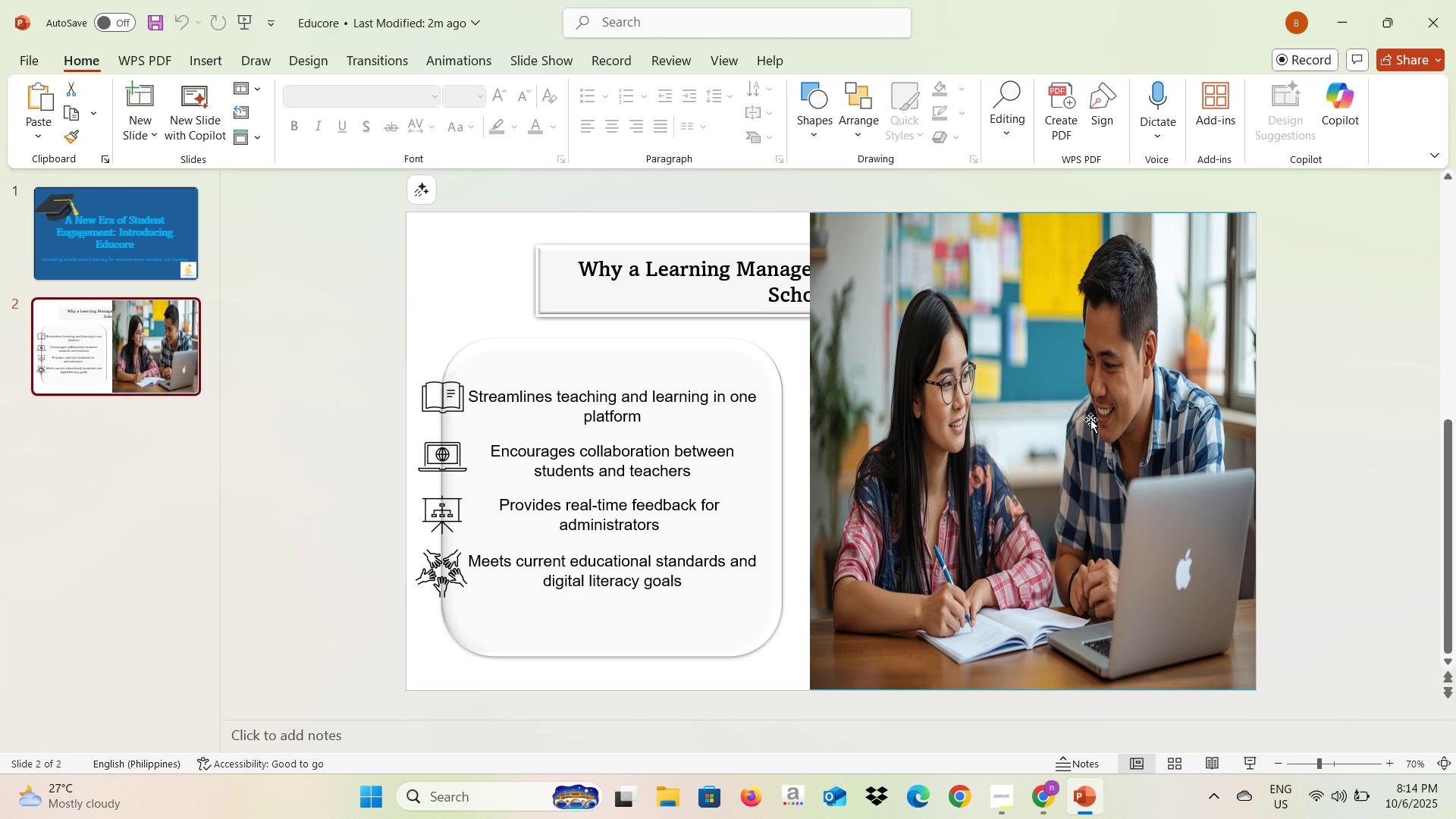 
left_click([1090, 419])
 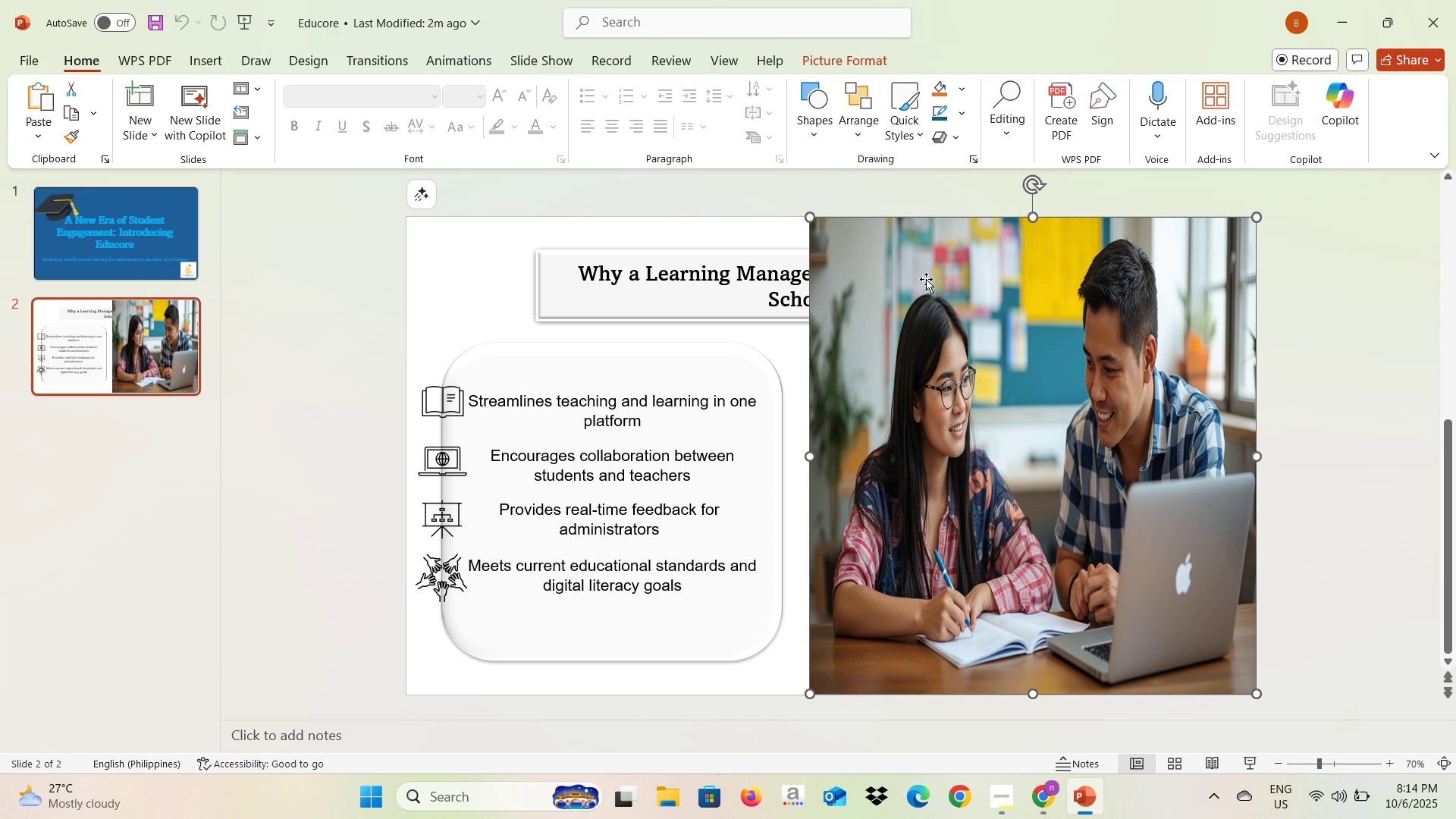 
right_click([927, 279])
 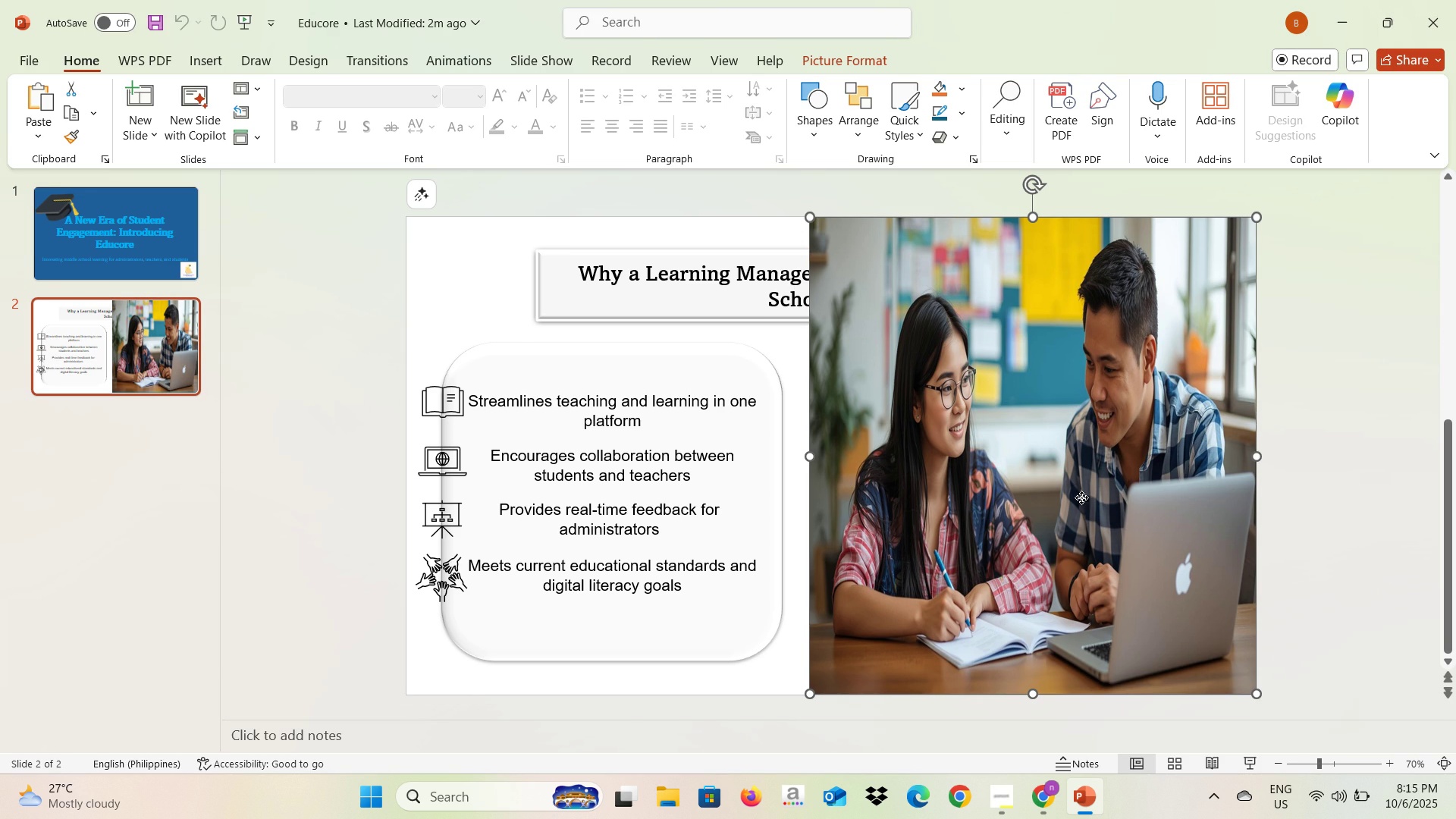 
double_click([218, 364])
 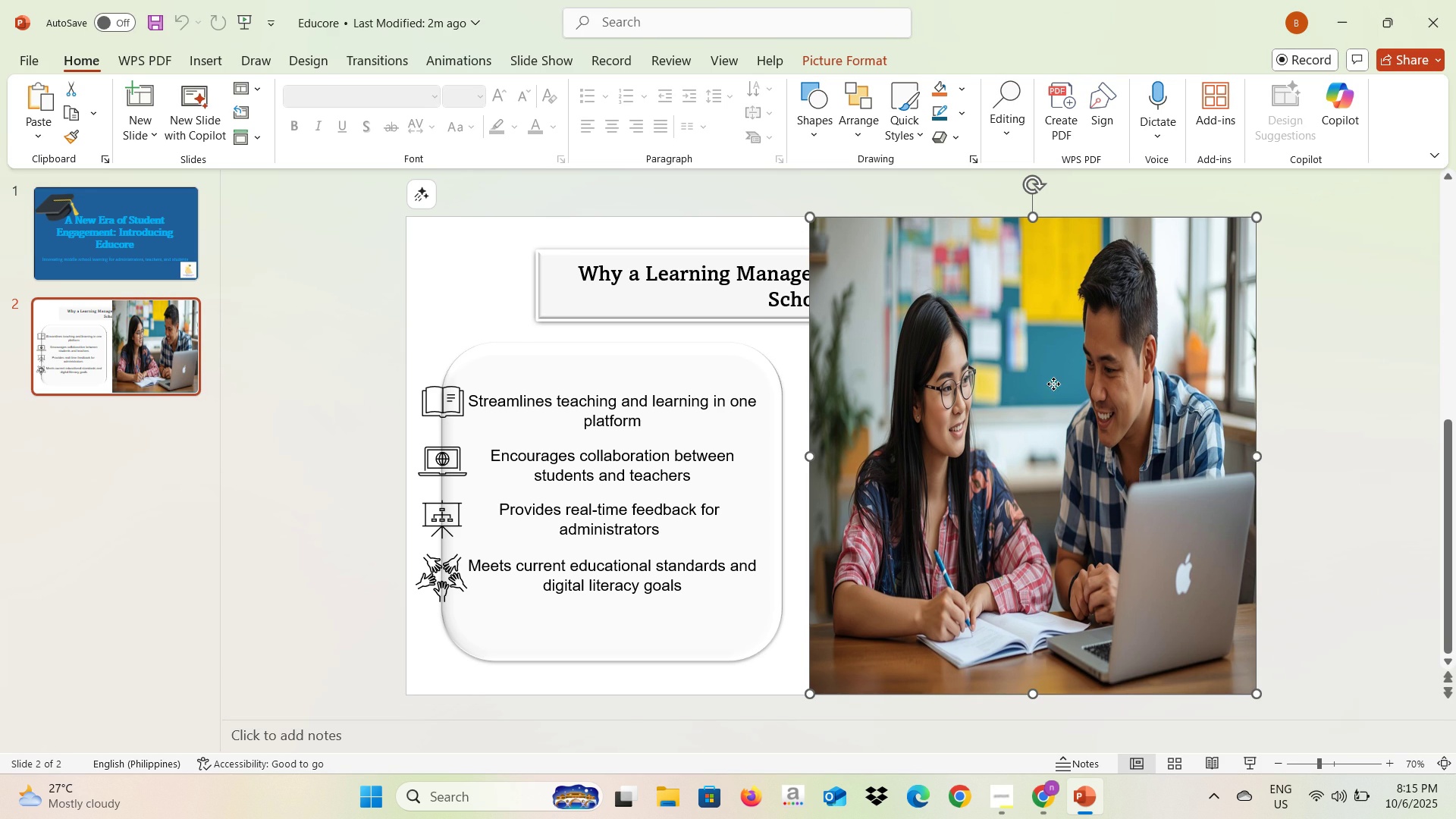 
left_click([1053, 384])
 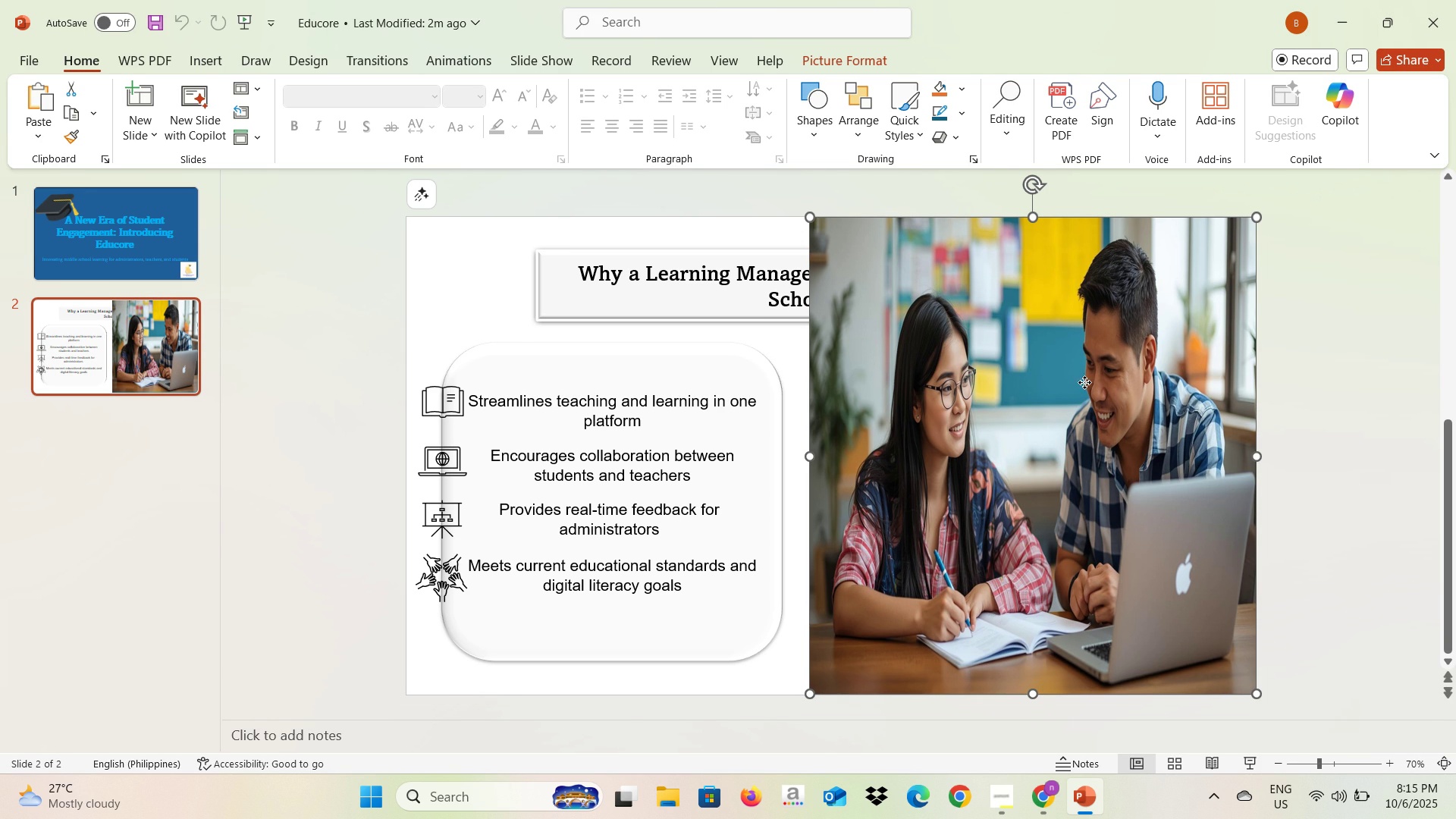 
key(Backspace)
 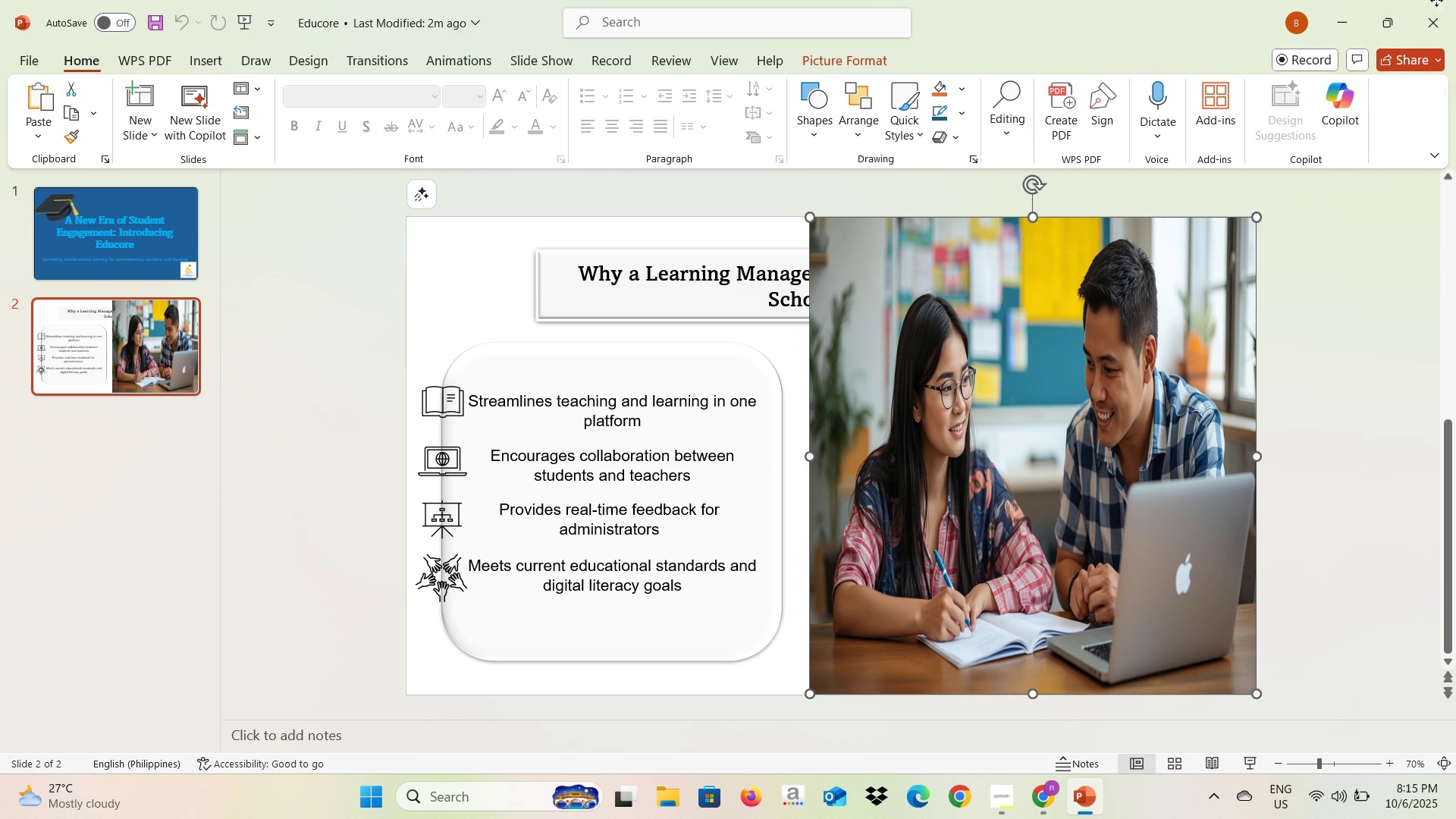 
wait(8.06)
 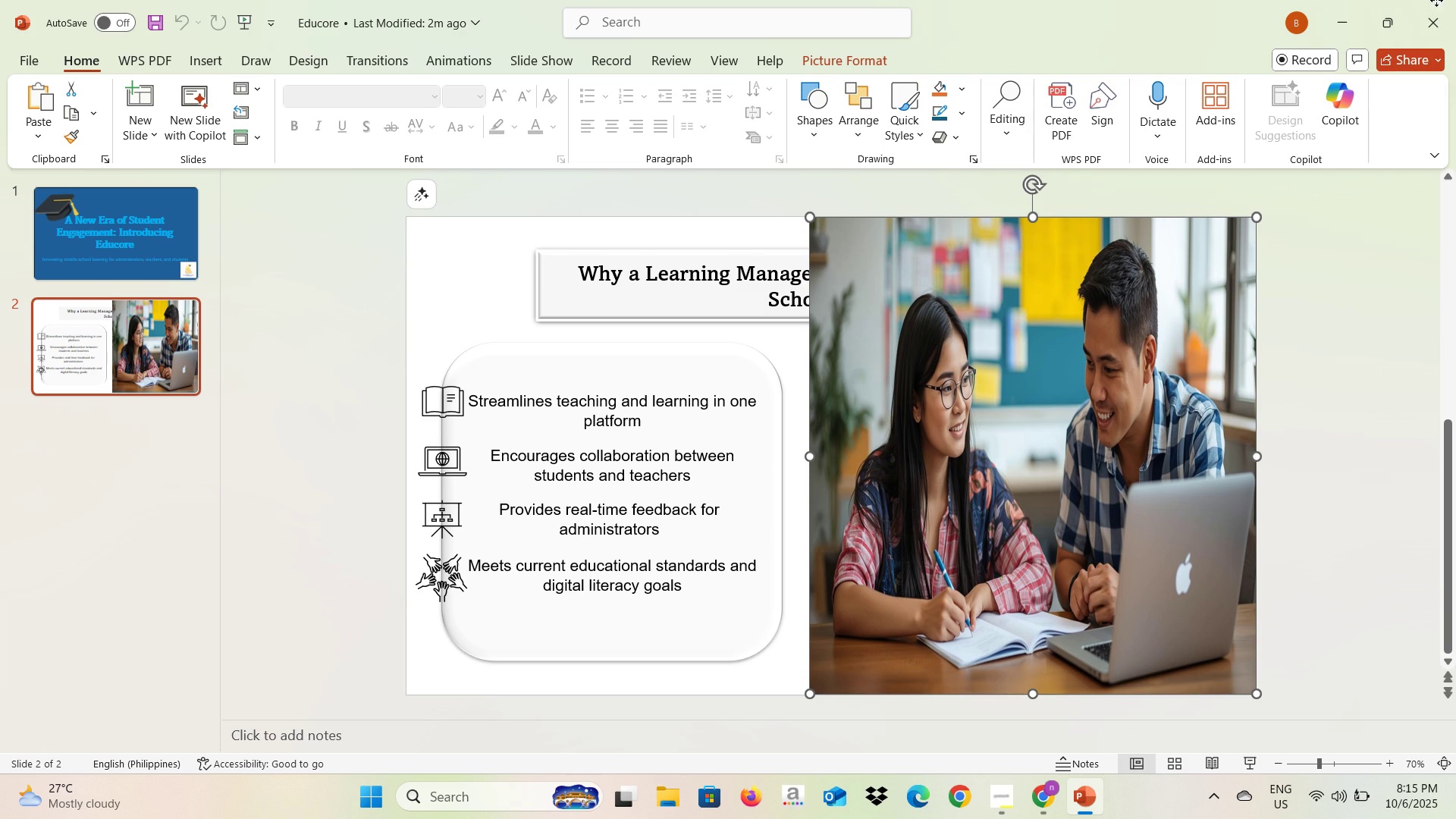 
mouse_move([337, 502])
 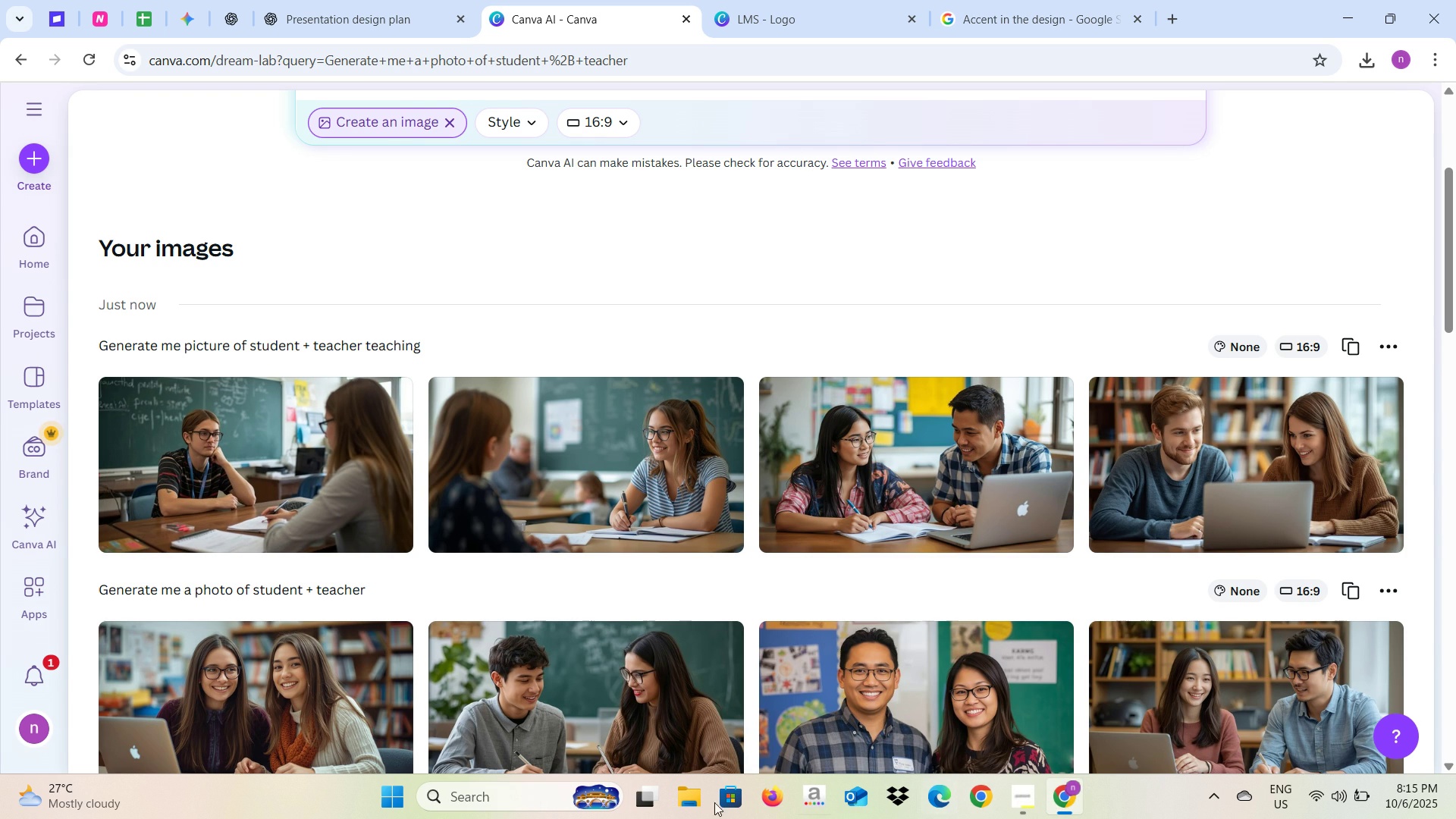 
left_click([560, 799])
 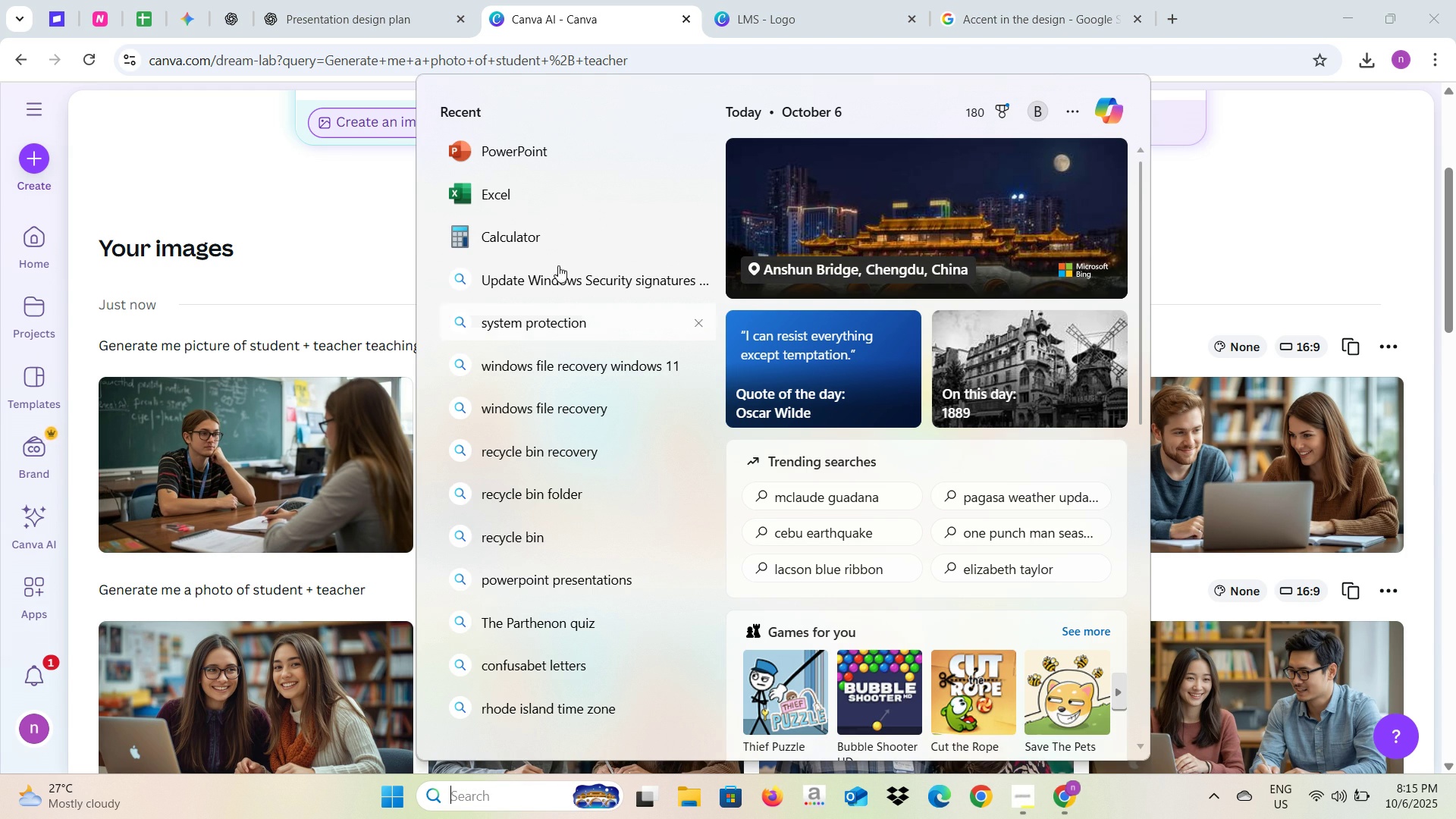 
left_click([554, 168])
 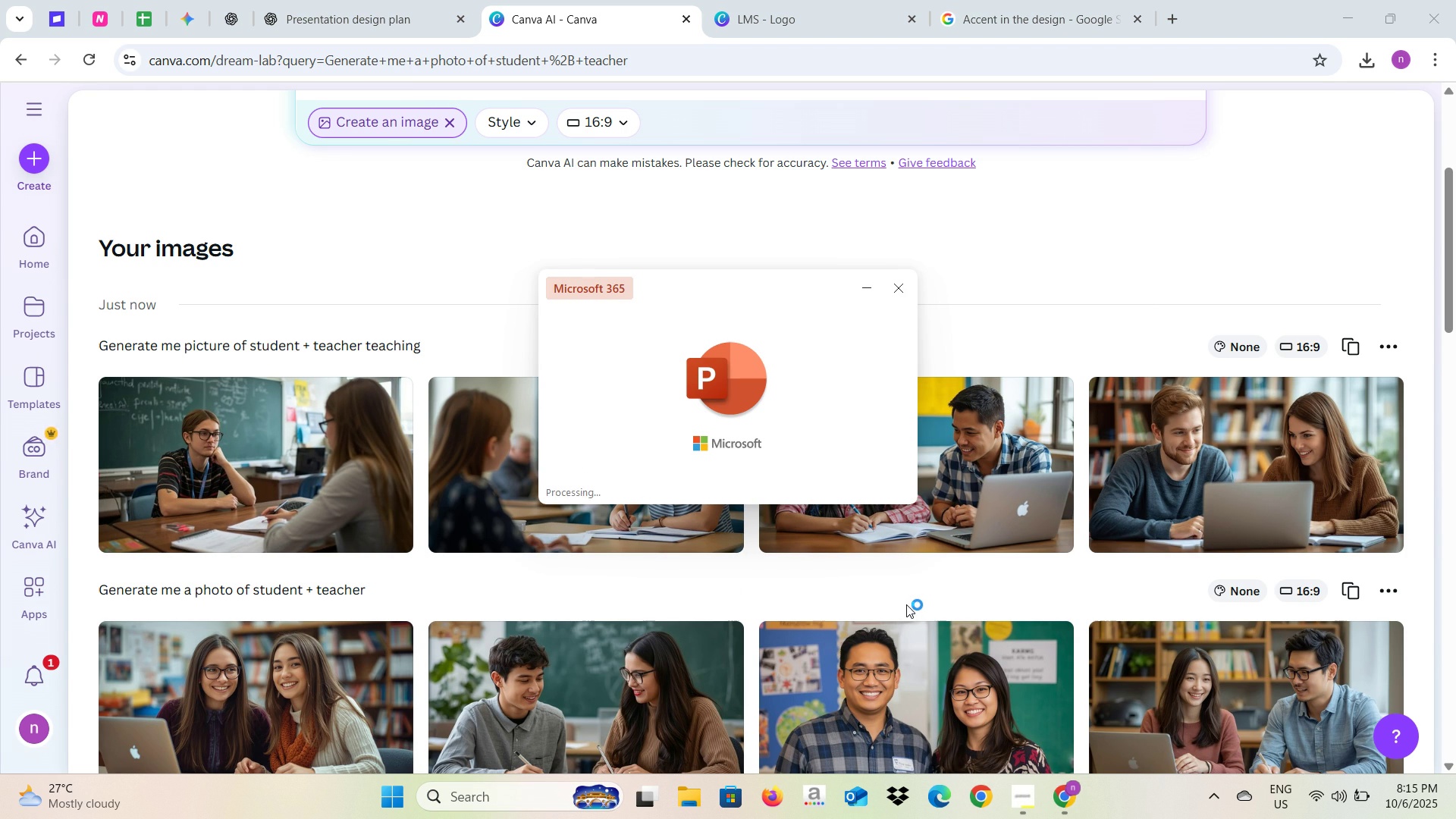 
wait(11.96)
 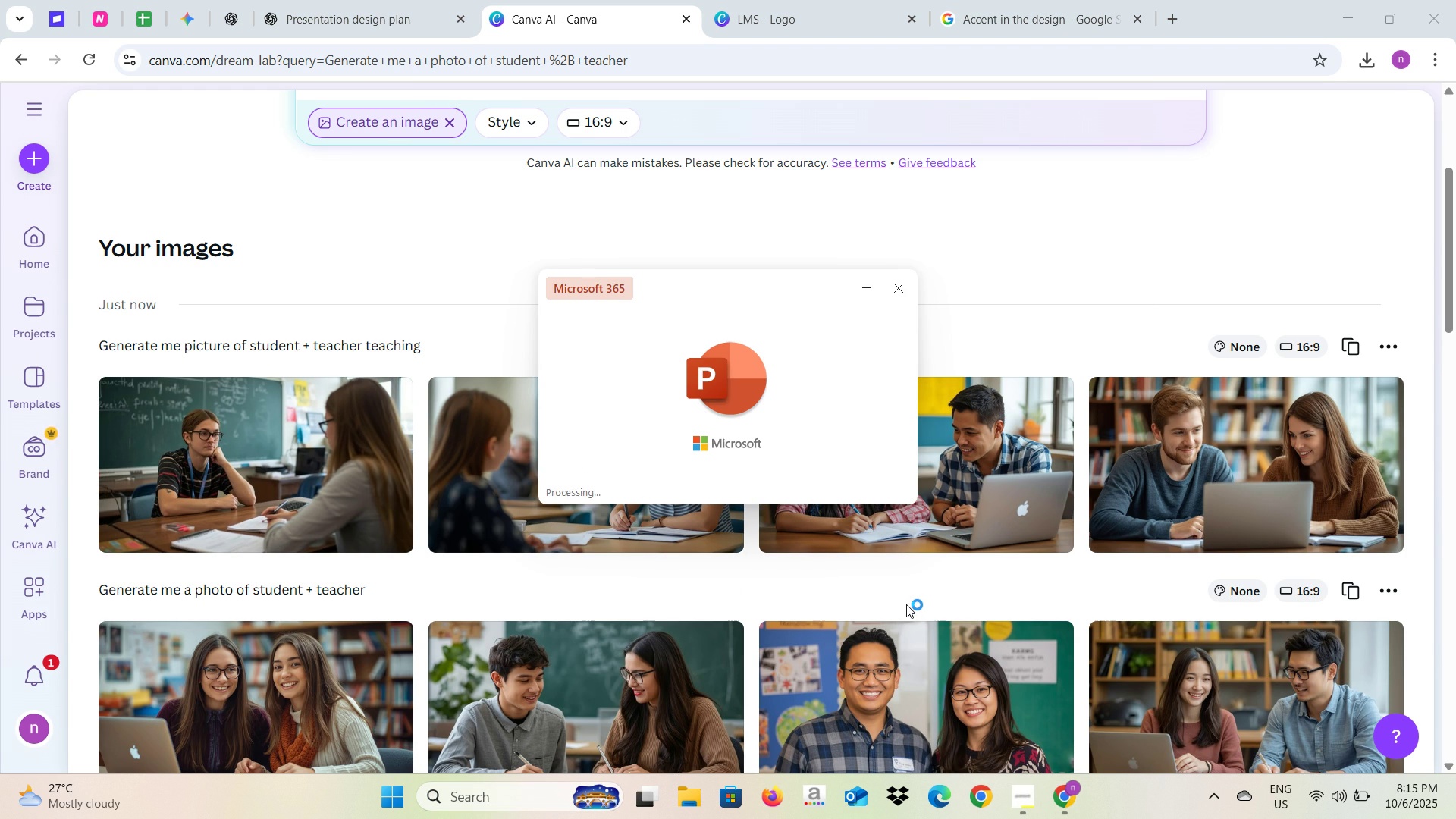 
left_click([140, 106])
 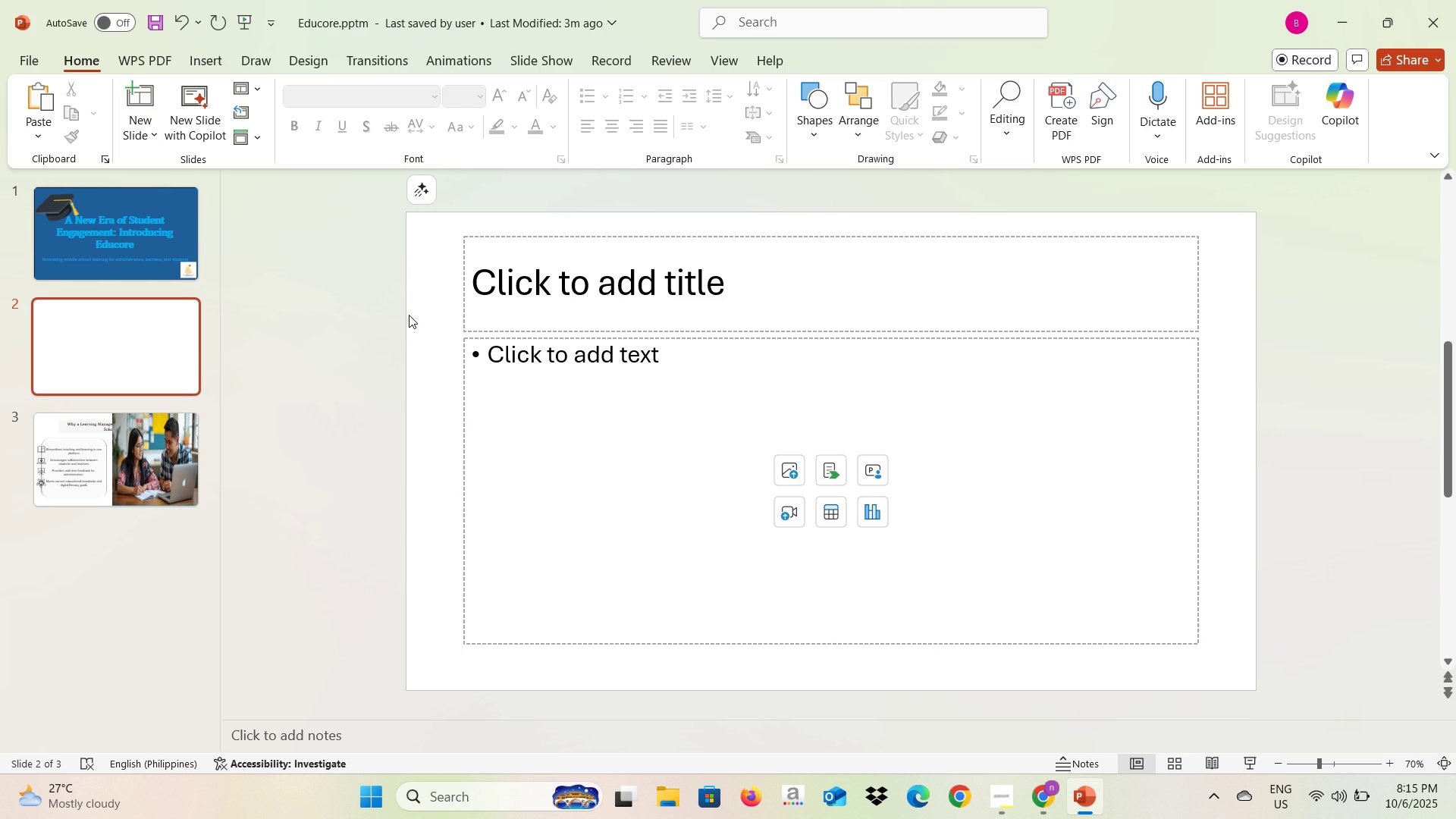 
left_click([449, 277])
 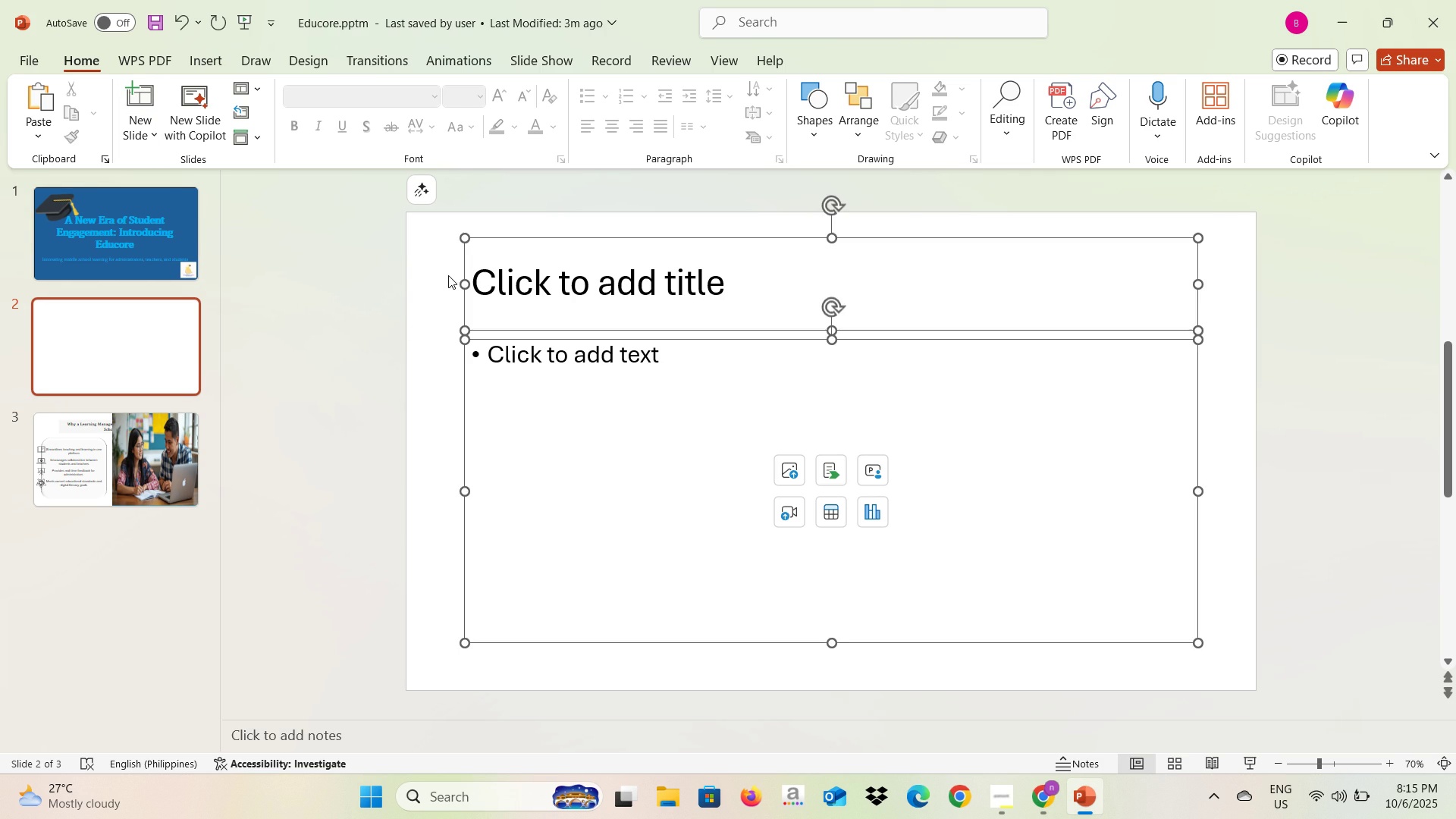 
key(Control+A)
 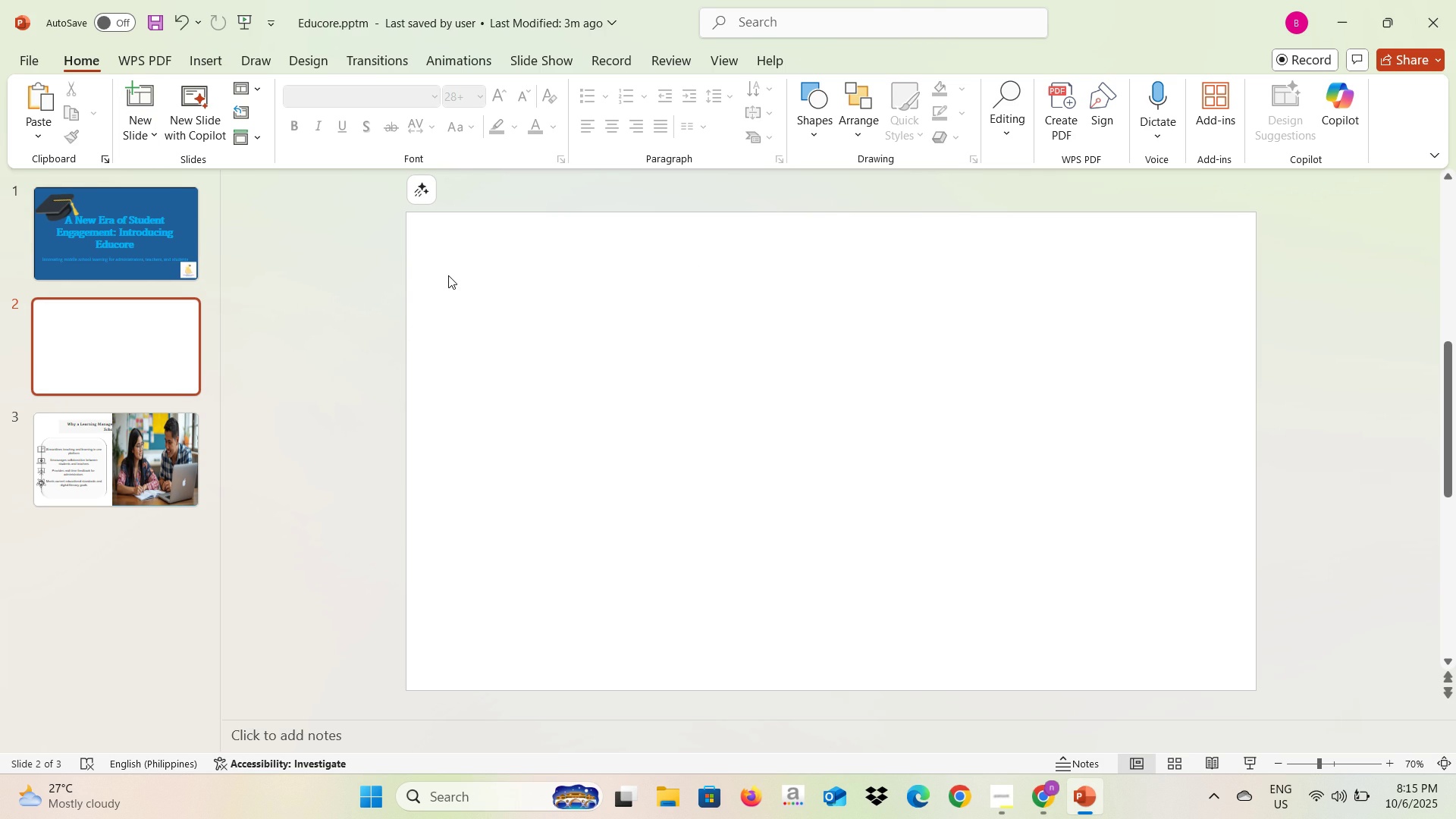 
key(Backspace)
 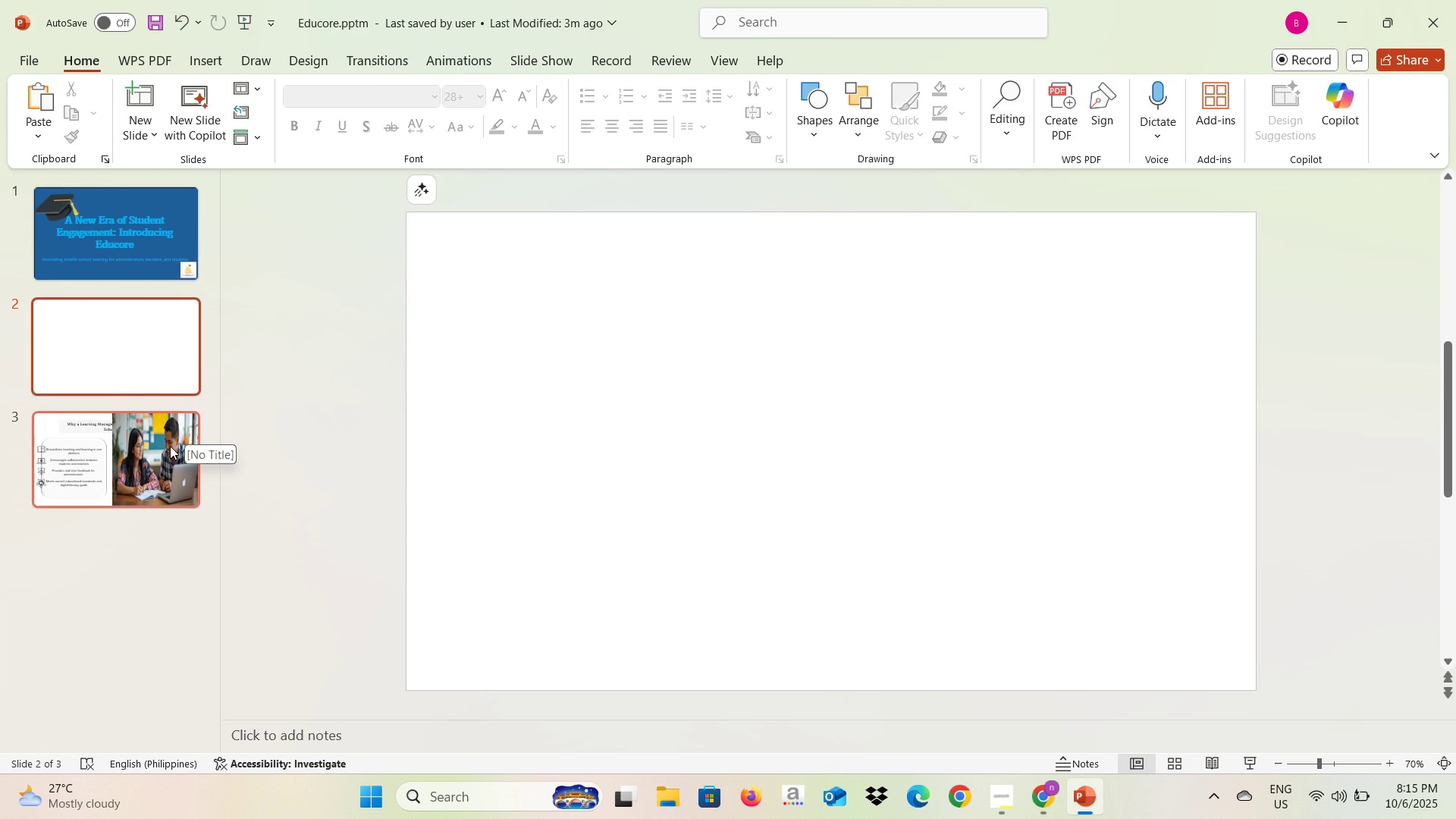 
left_click_drag(start_coordinate=[80, 329], to_coordinate=[83, 487])
 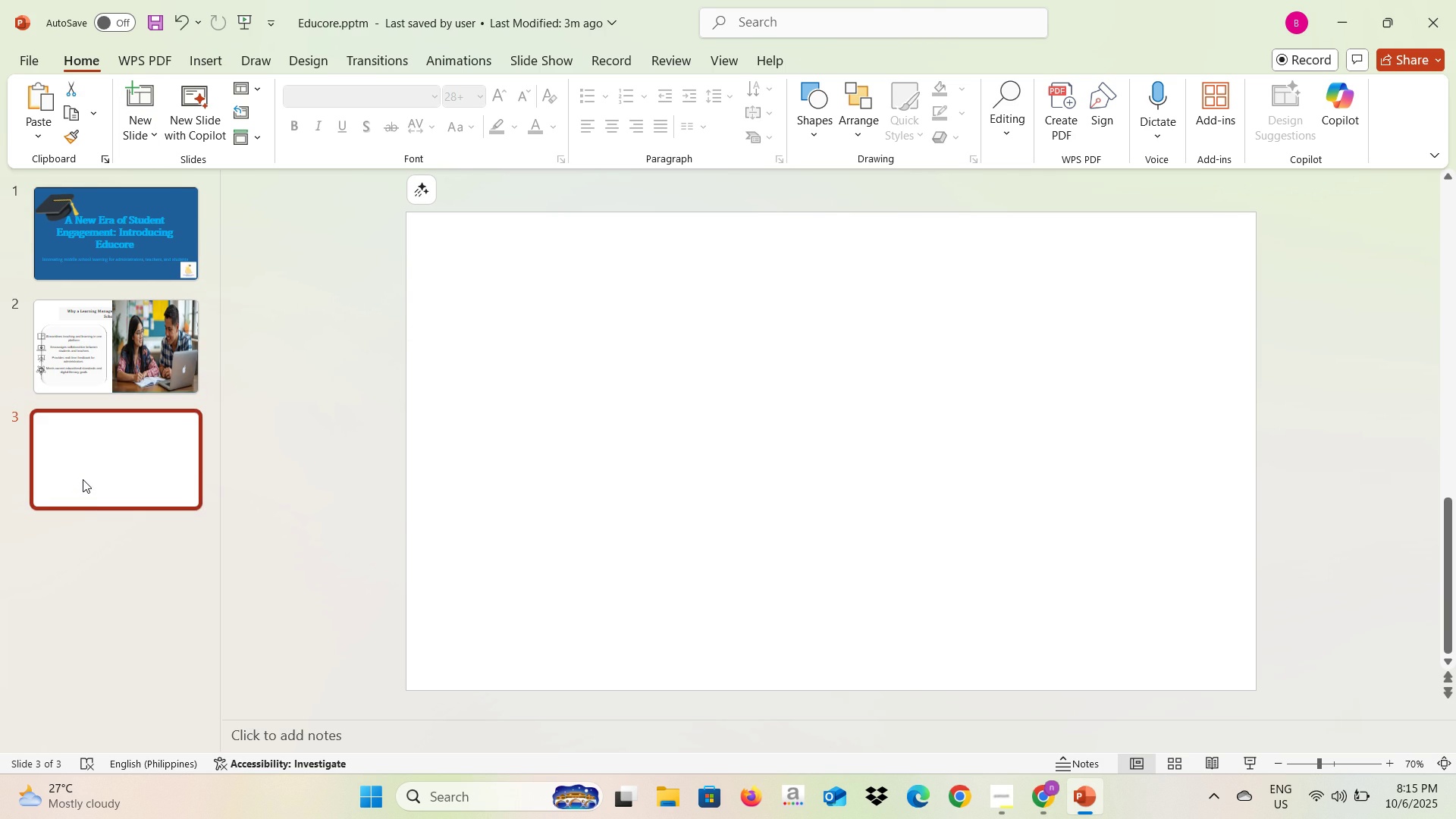 
key(Alt+AltLeft)
 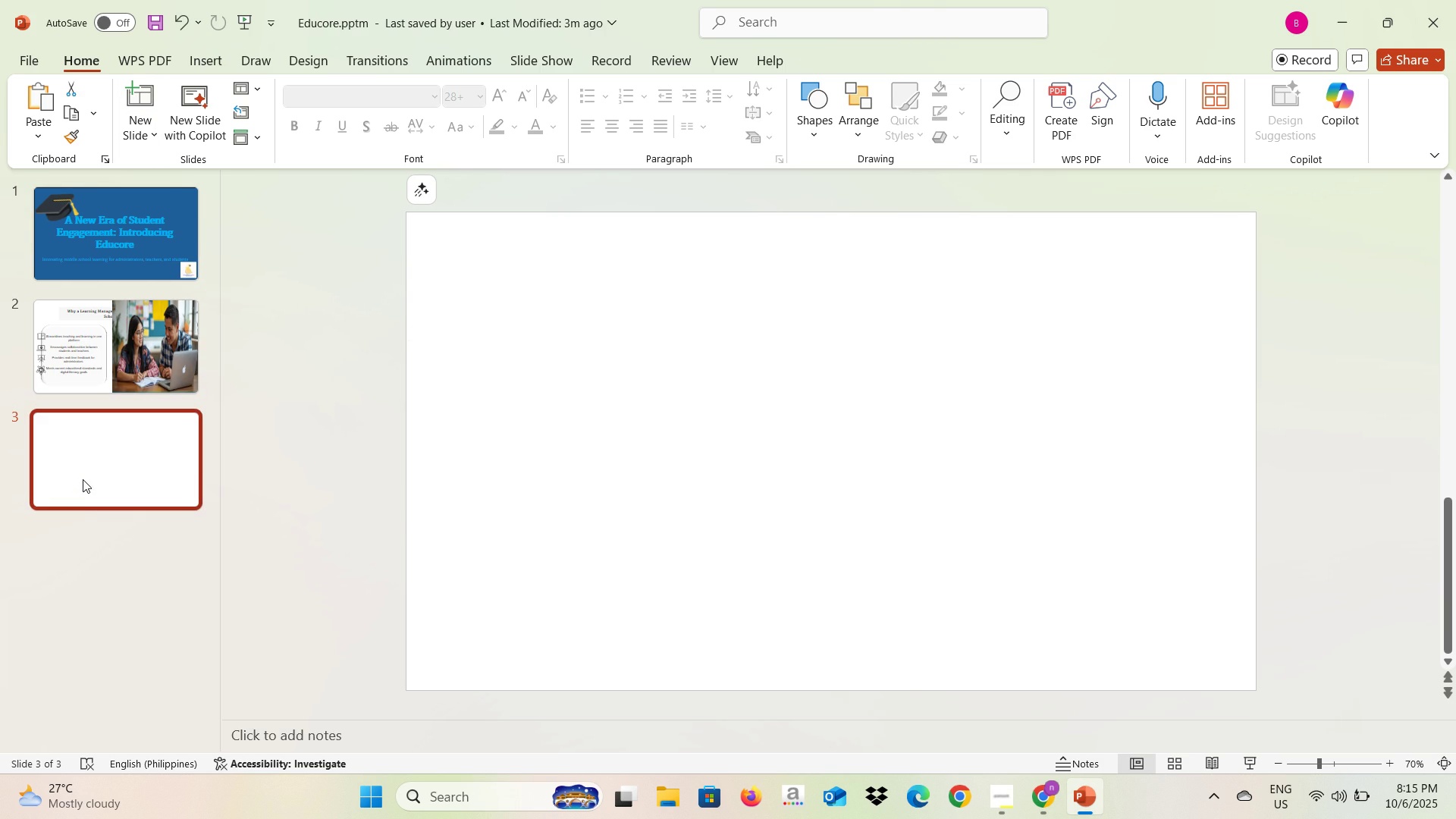 
key(Alt+Tab)
 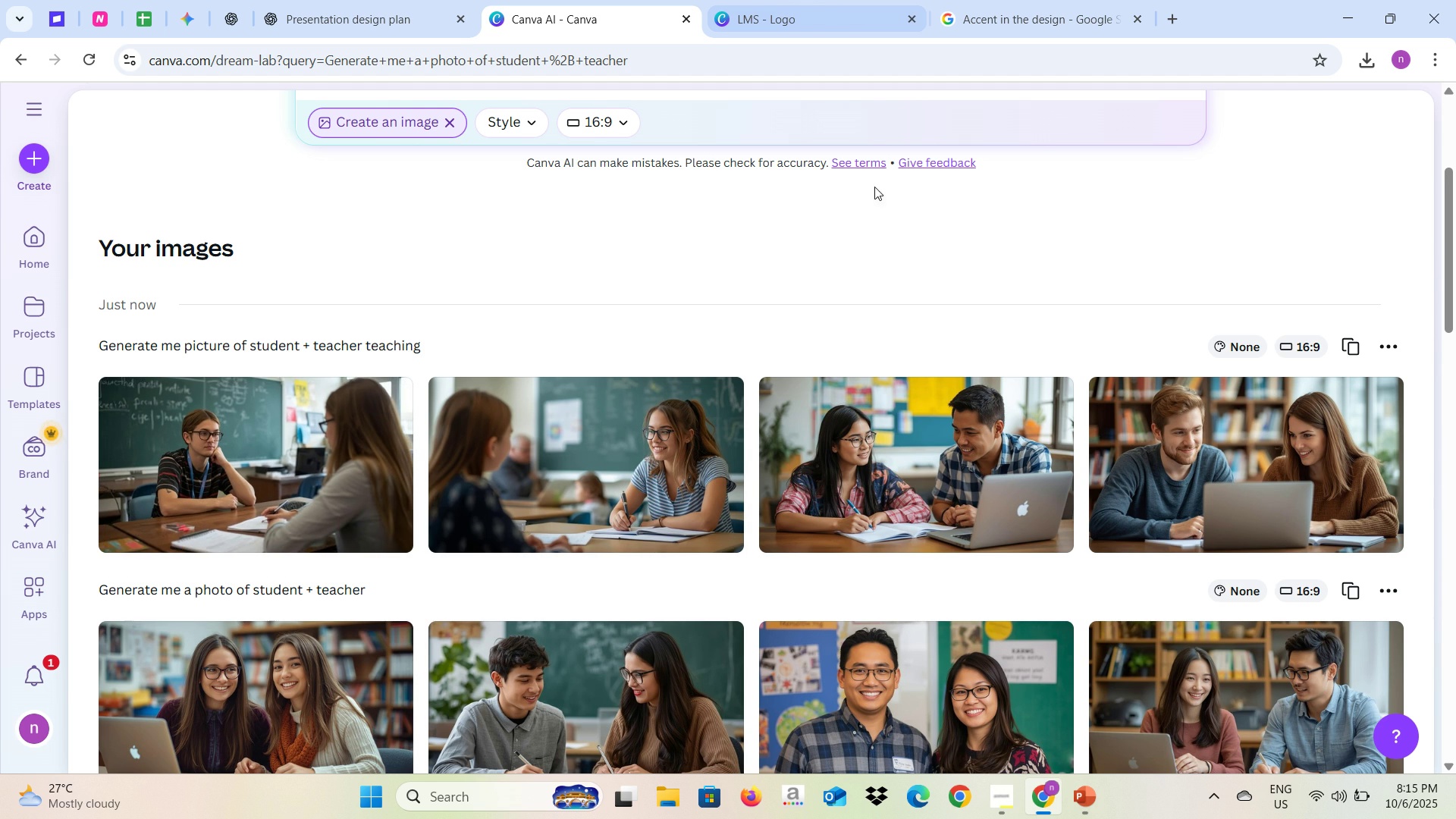 
left_click([371, 0])
 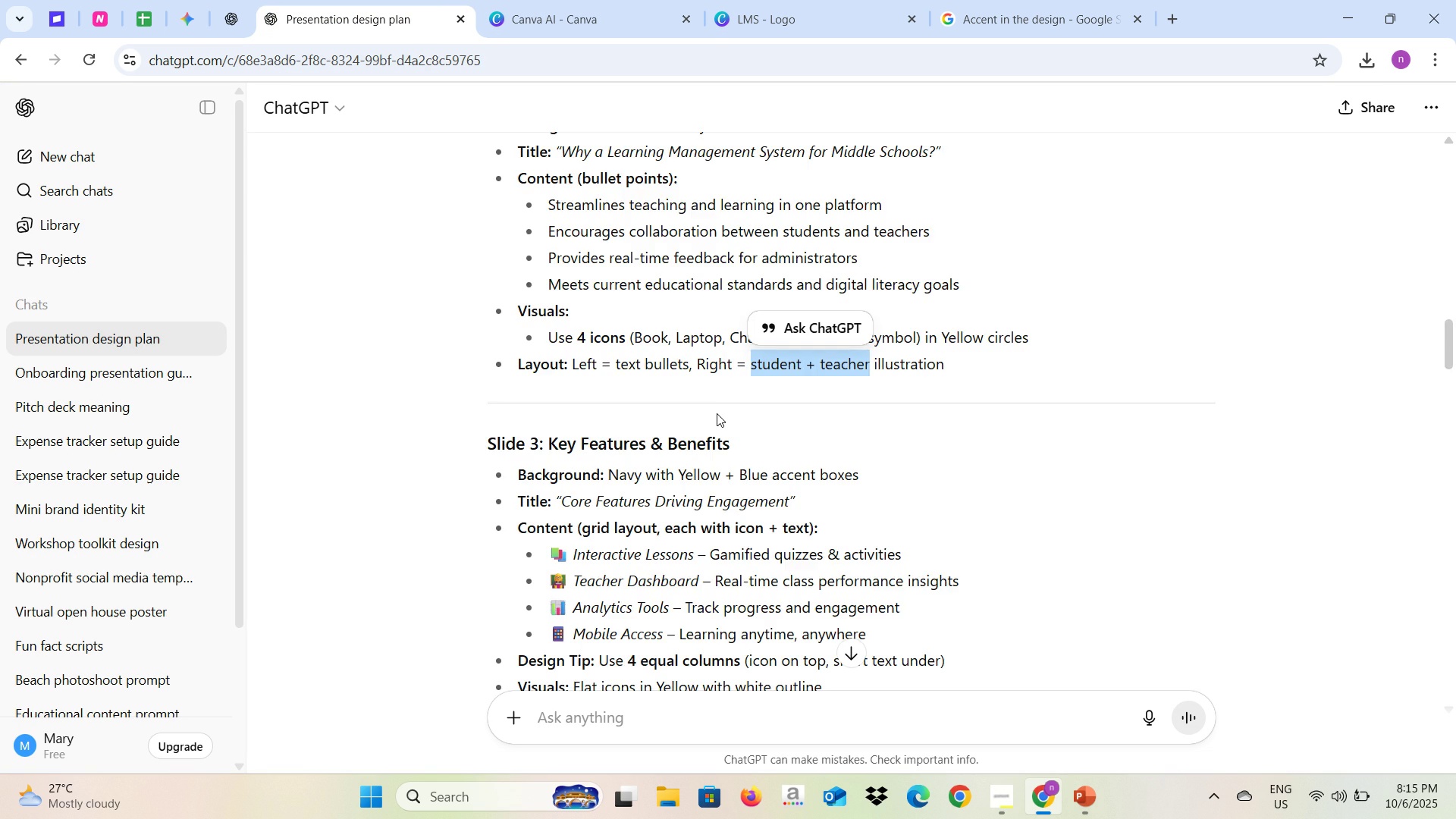 
scroll: coordinate [715, 419], scroll_direction: down, amount: 2.0
 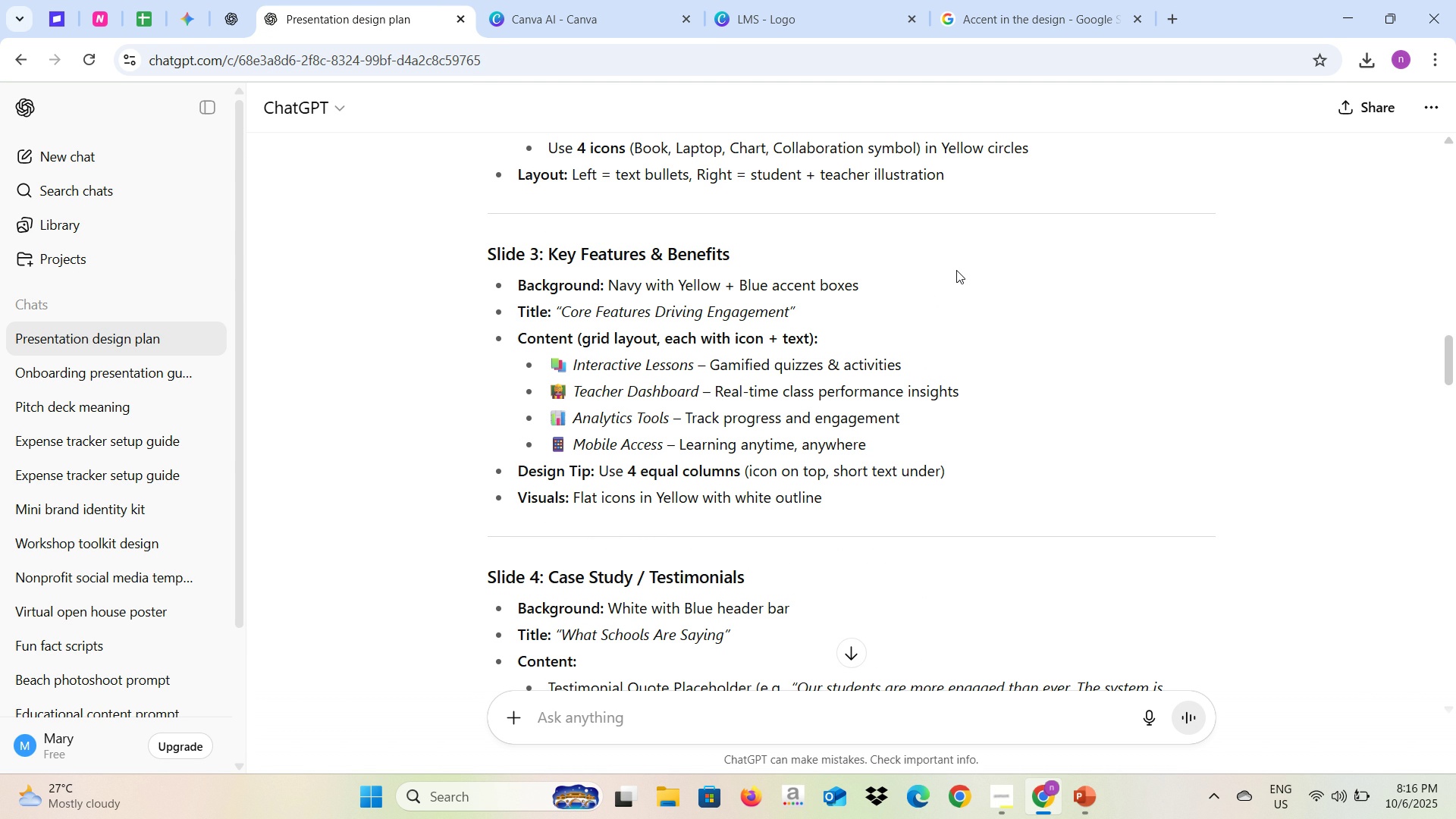 
wait(22.92)
 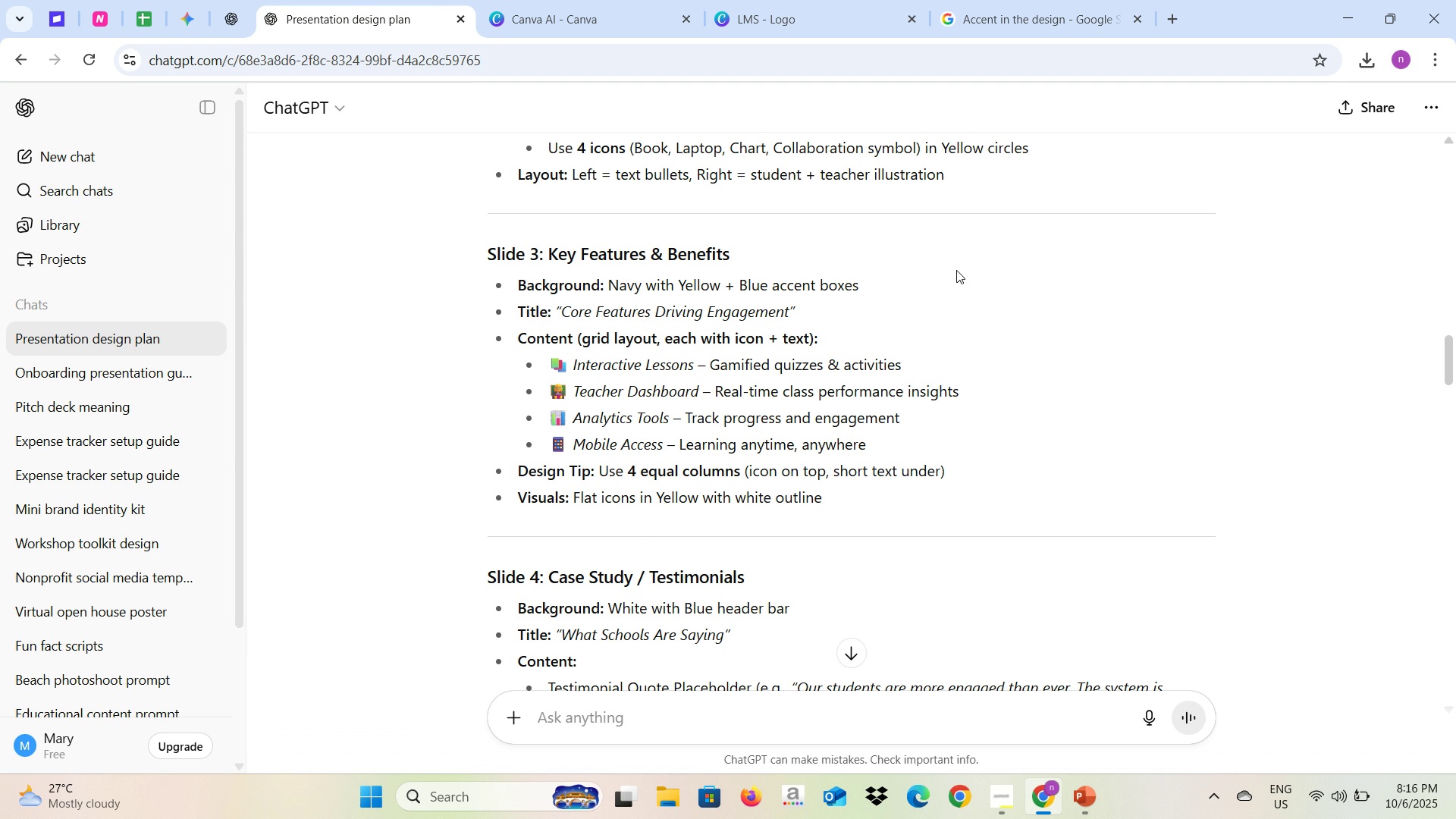 
key(Alt+AltLeft)
 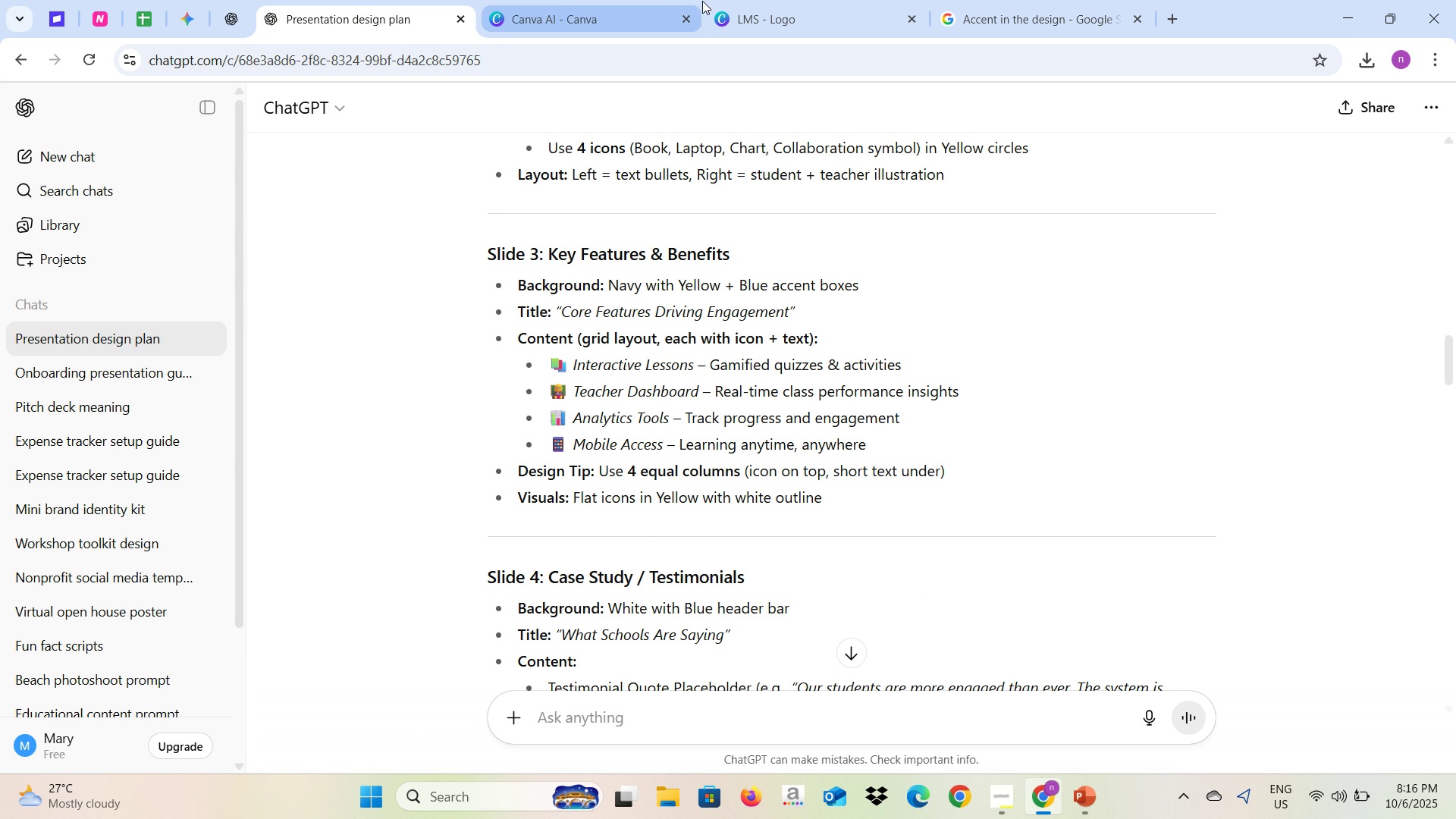 
key(Alt+Tab)
 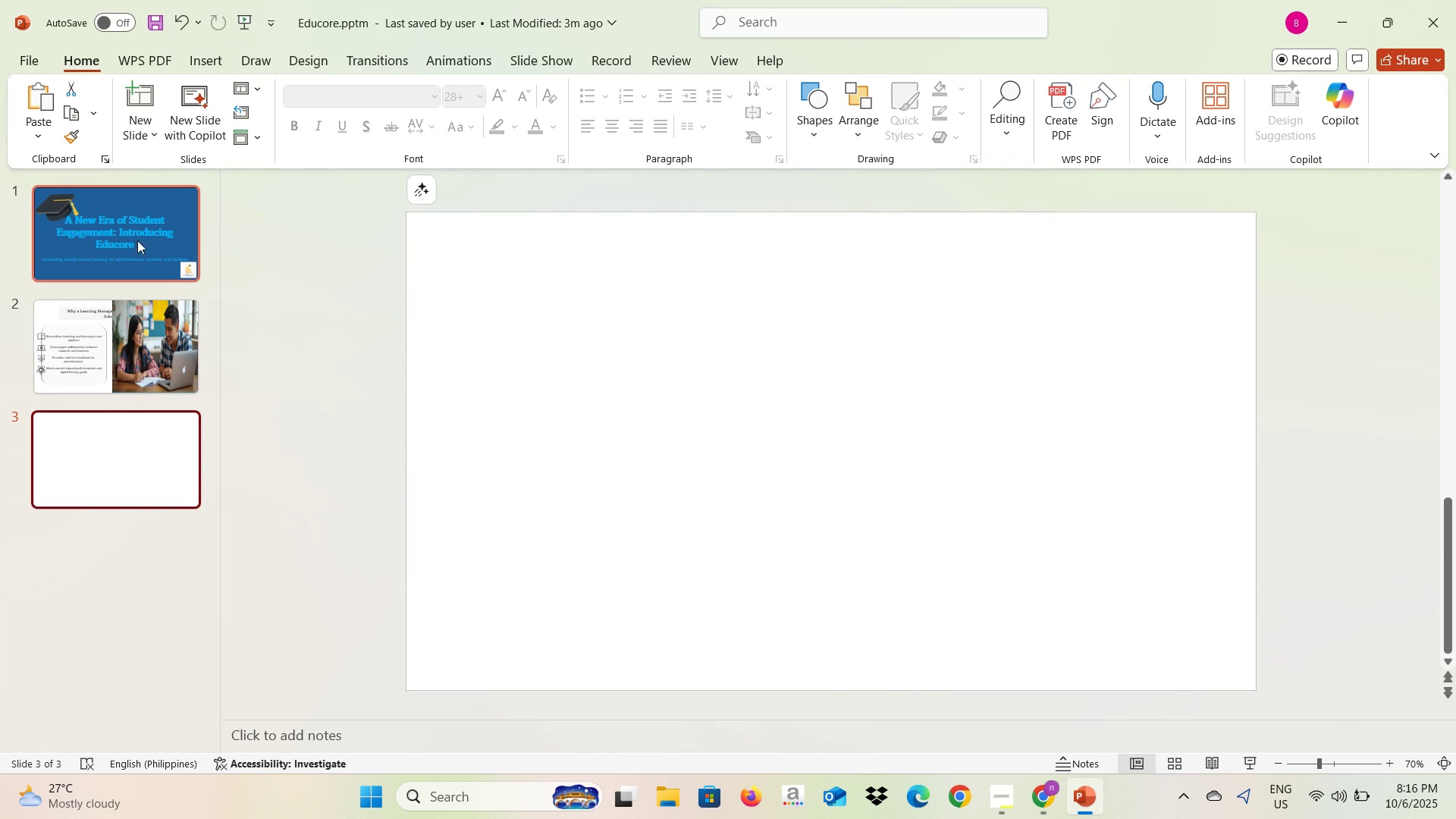 
left_click([61, 238])
 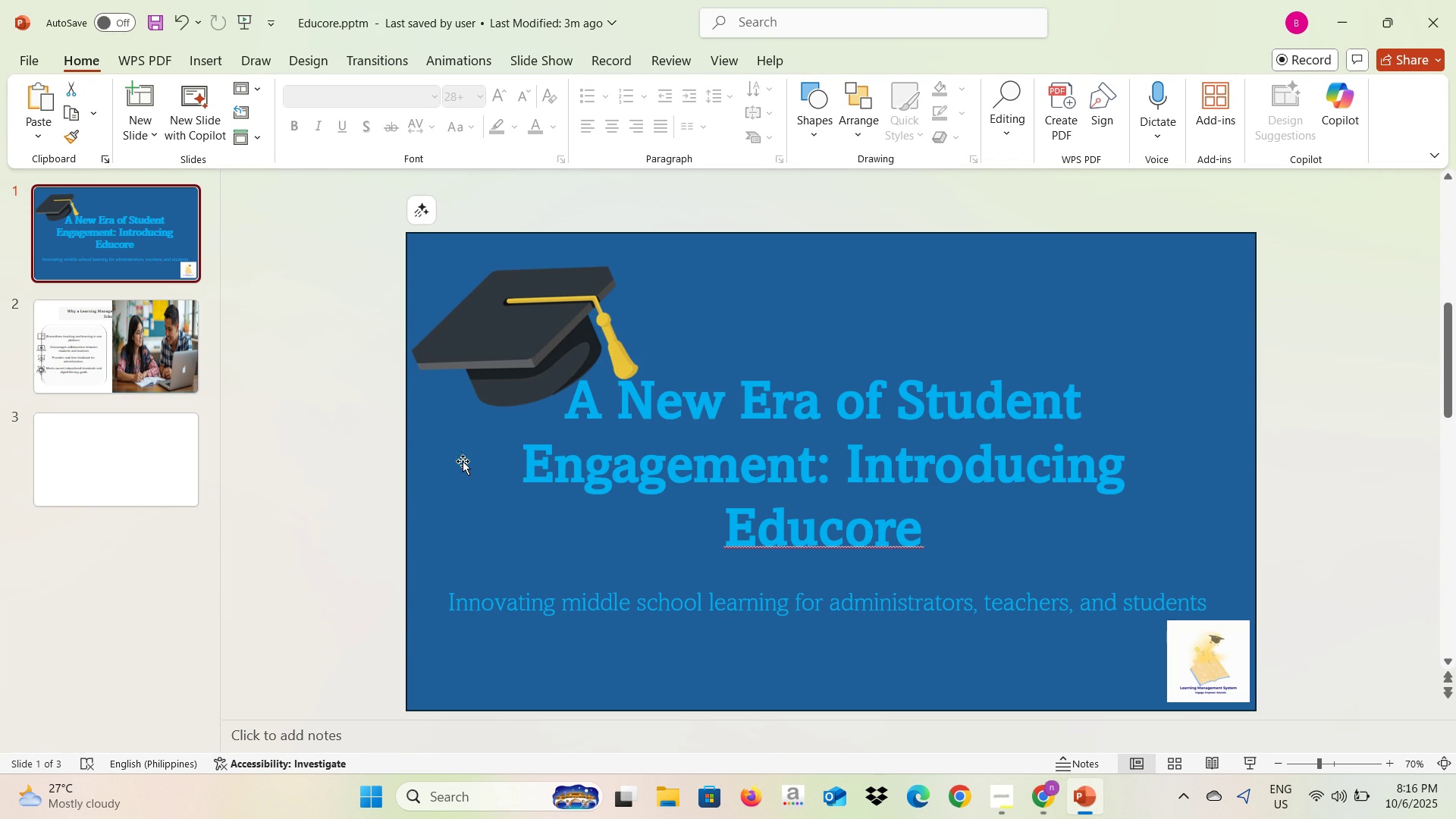 
left_click([461, 462])
 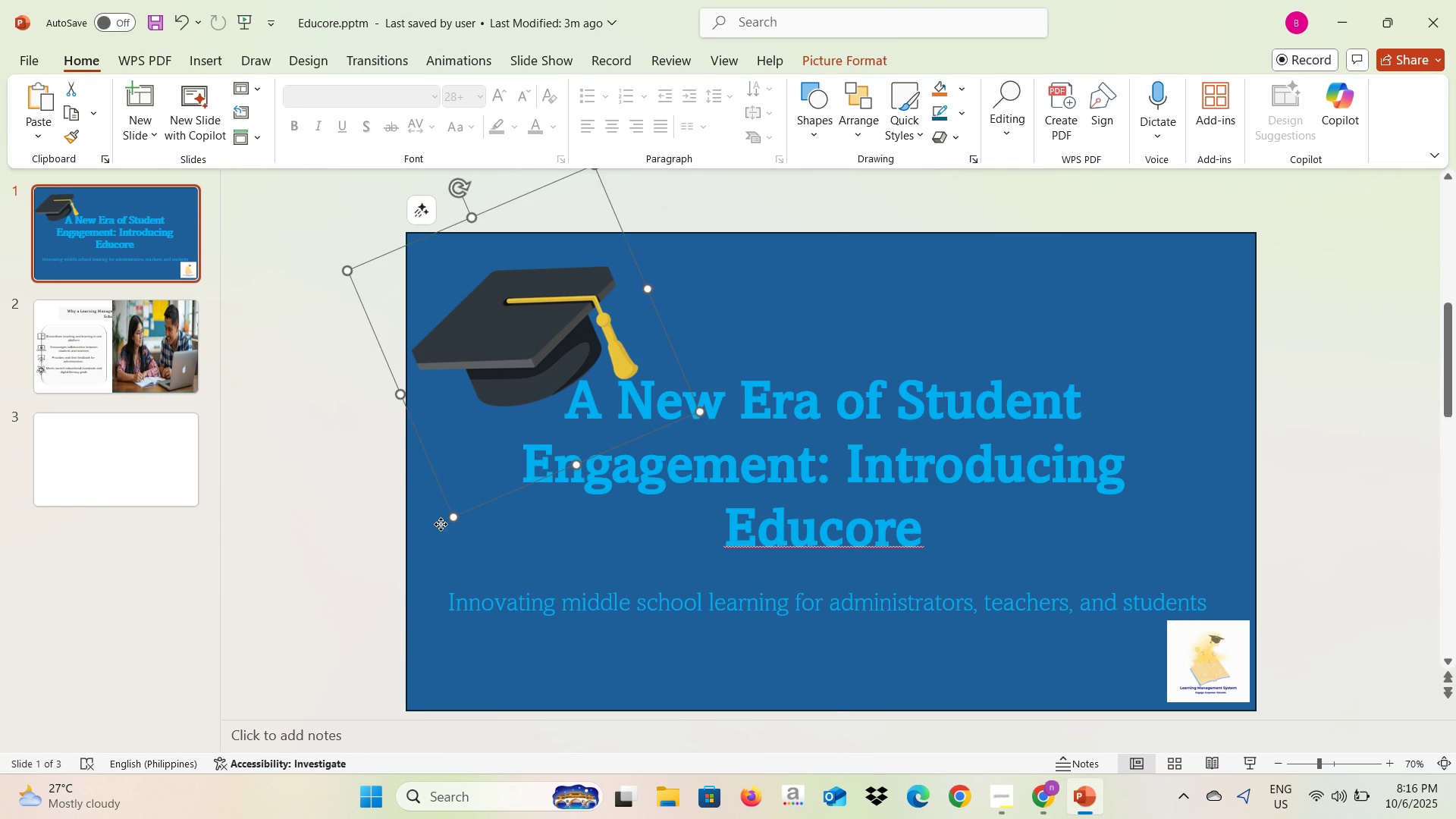 
left_click([441, 524])
 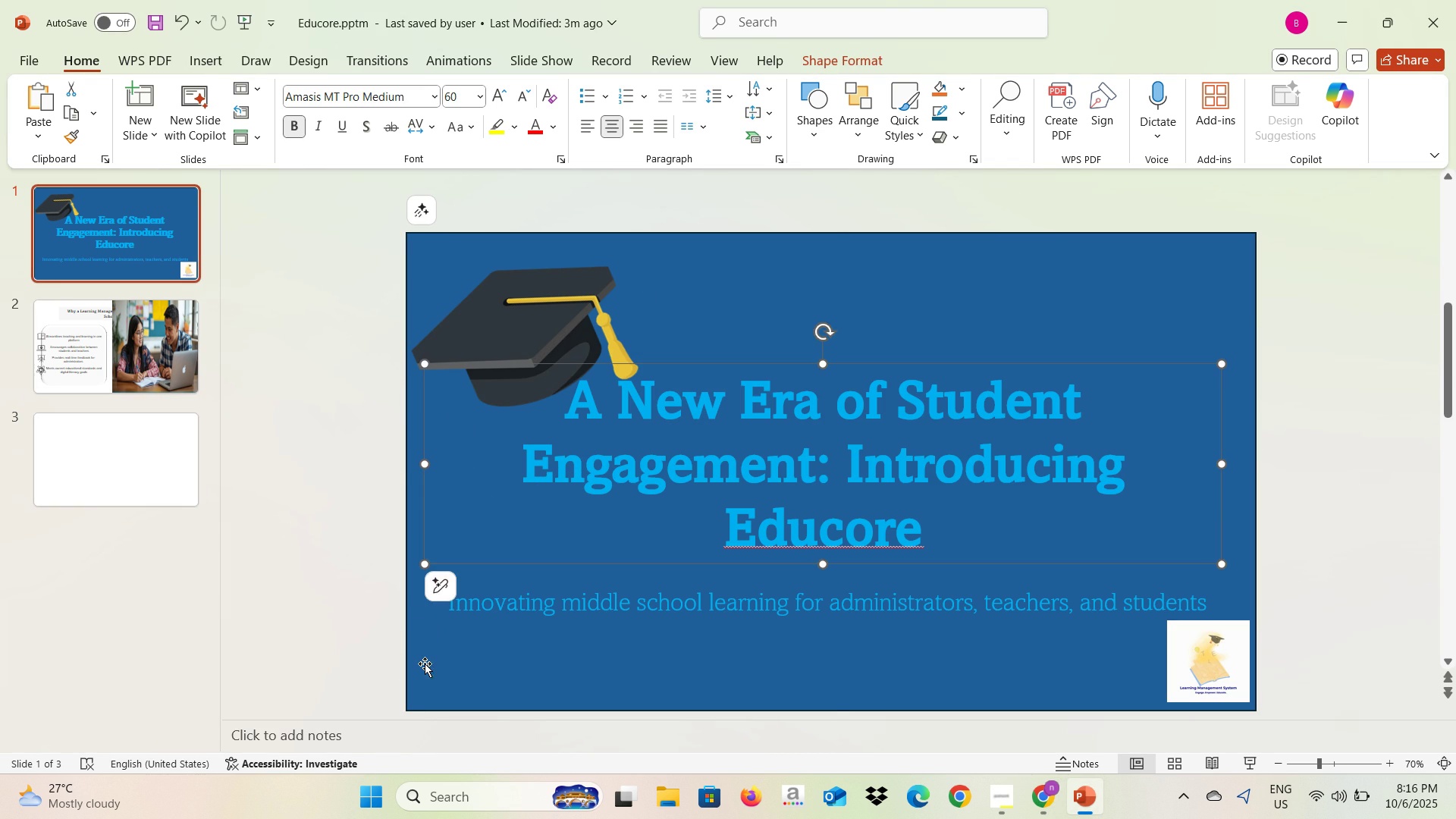 
left_click([425, 664])
 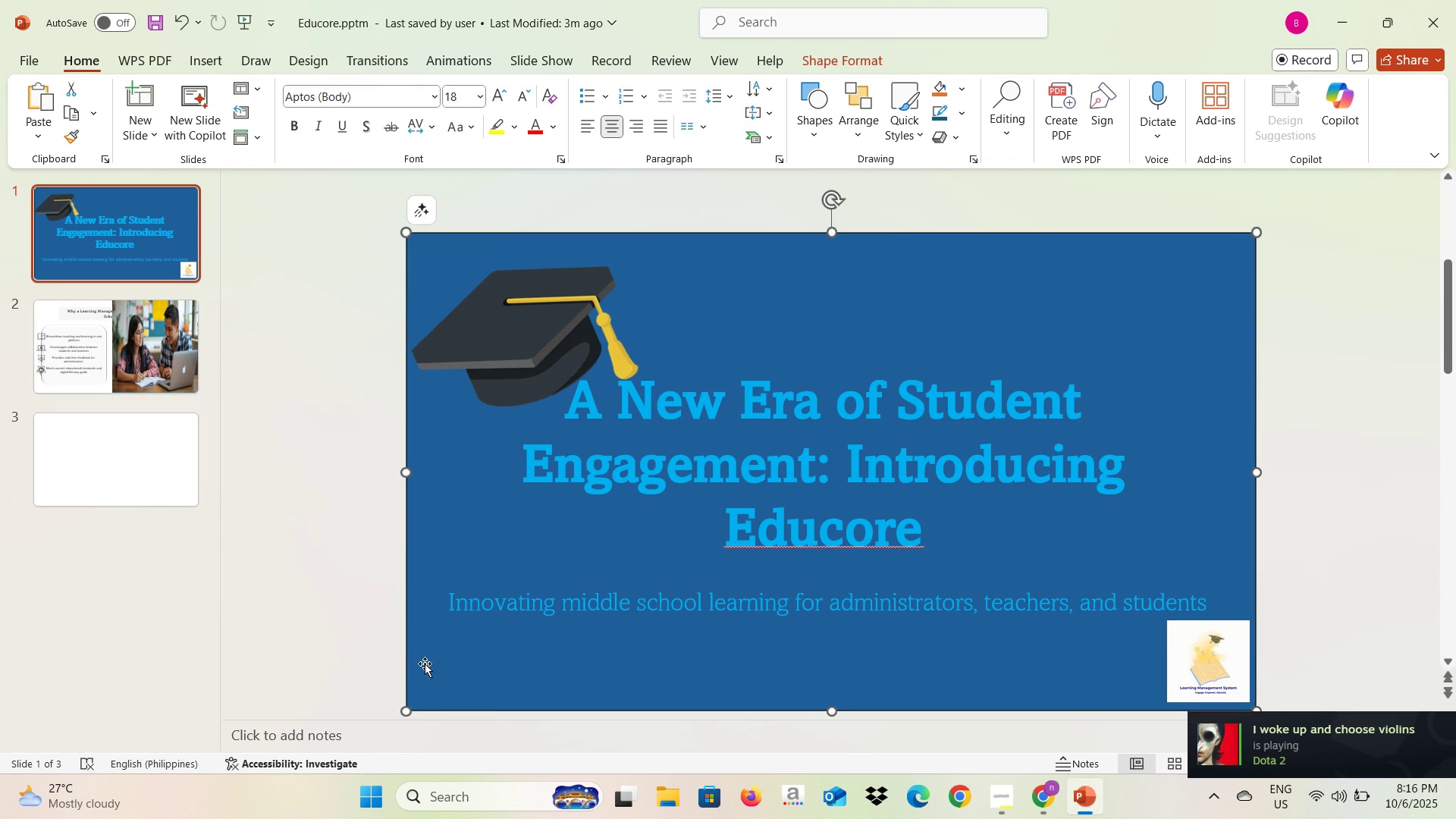 
key(Control+C)
 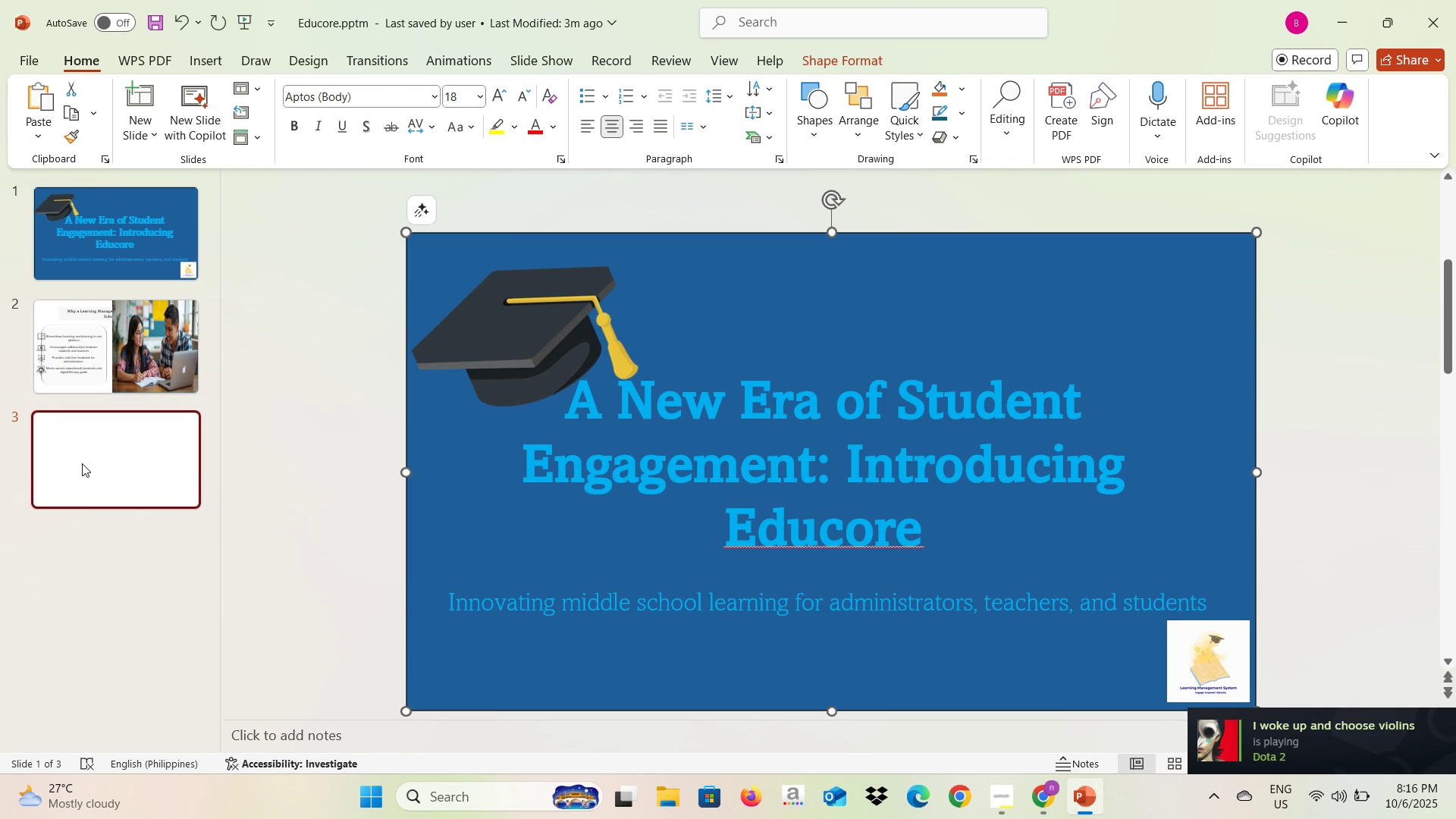 
left_click([82, 463])
 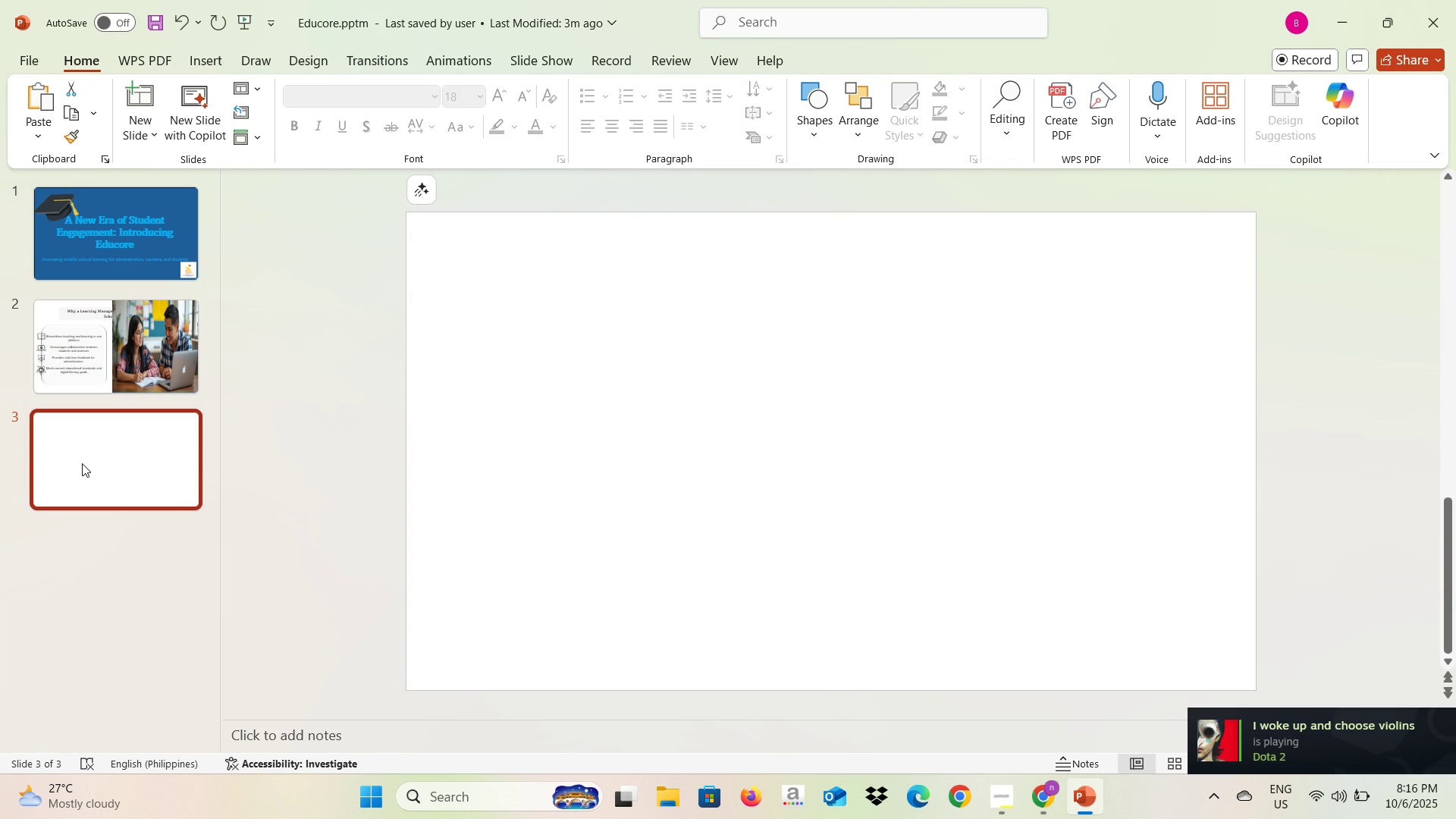 
key(Control+V)
 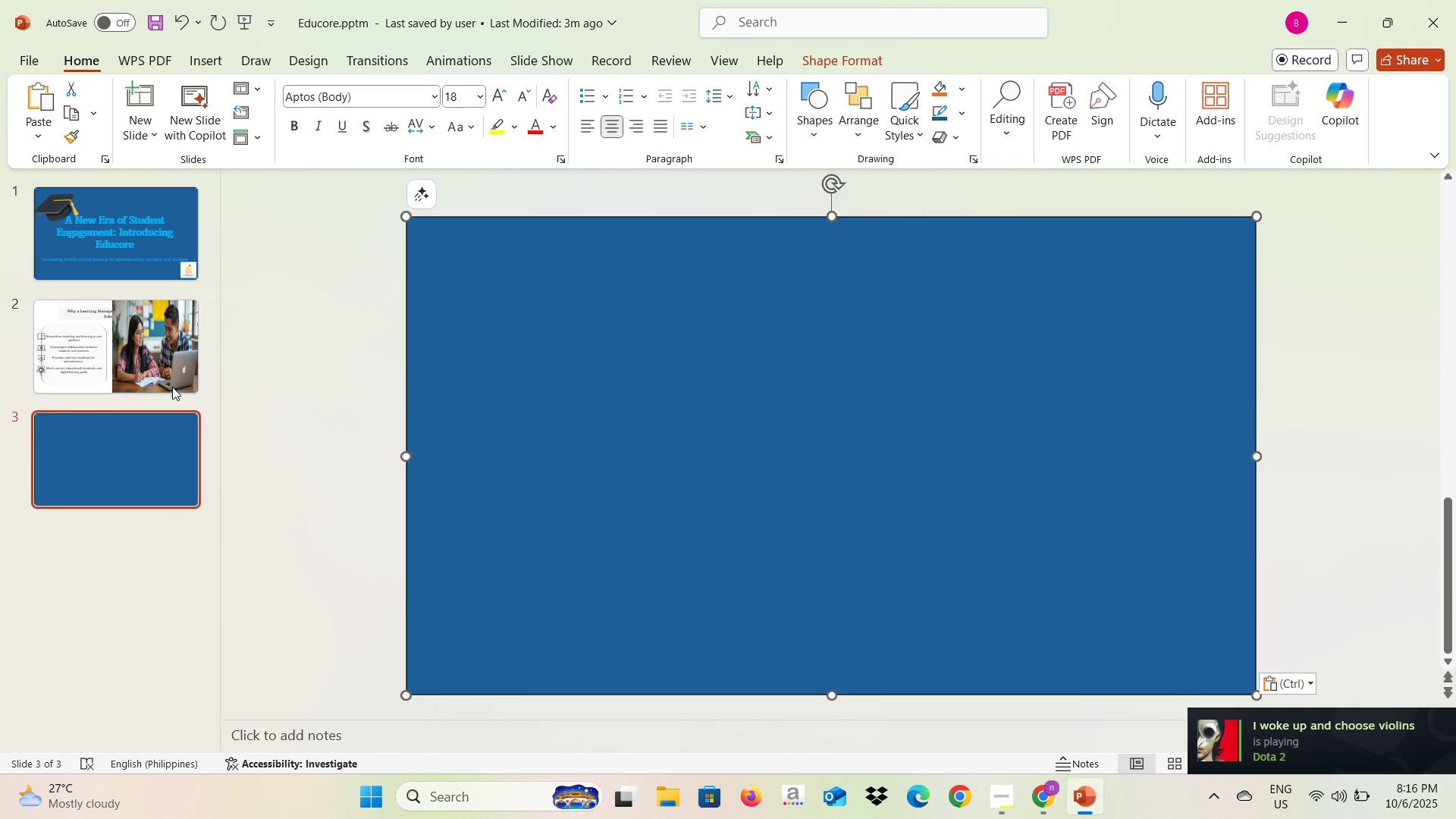 
key(Alt+AltLeft)
 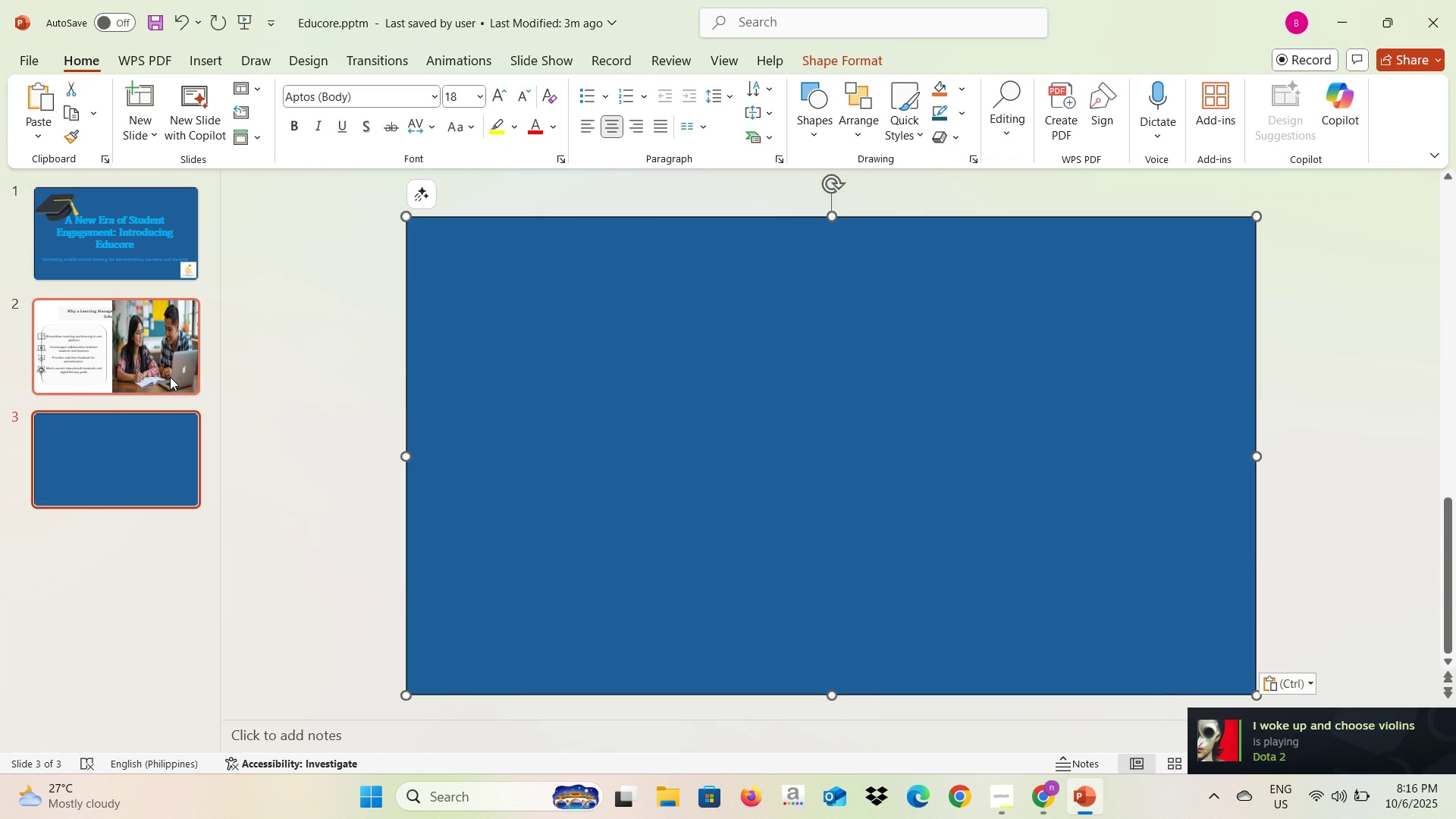 
key(Alt+Tab)
 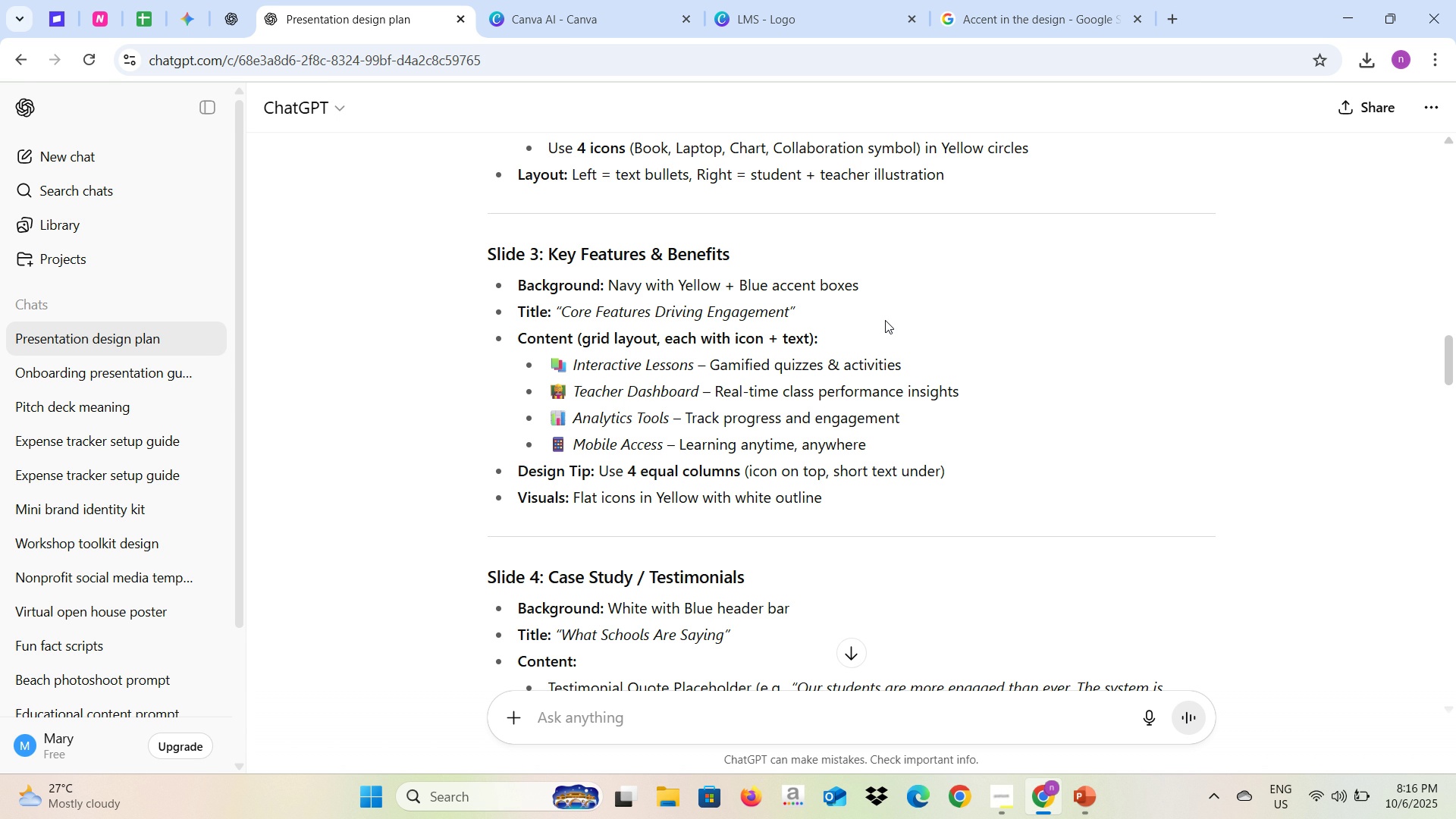 
wait(31.5)
 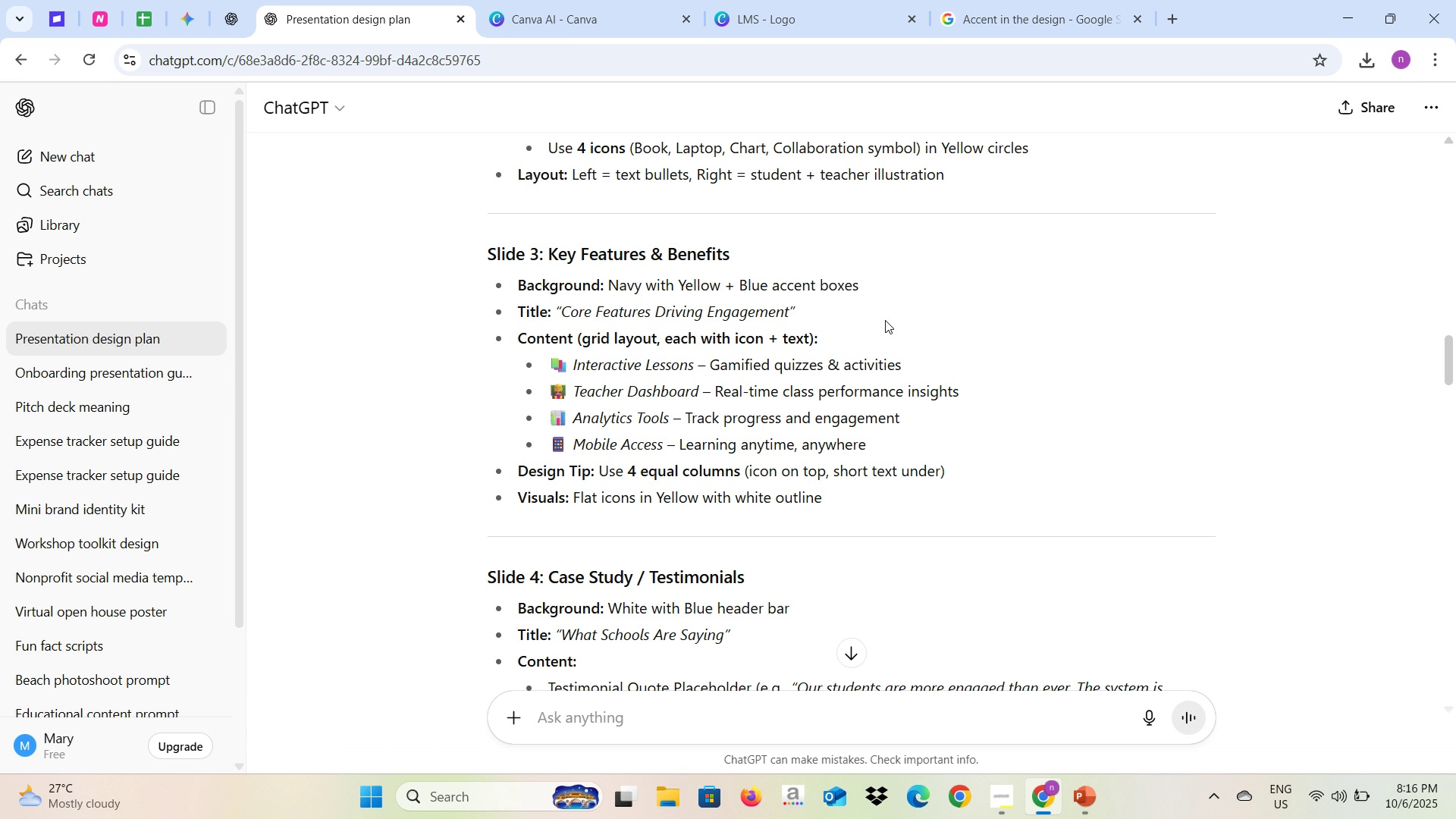 
scroll: coordinate [885, 320], scroll_direction: down, amount: 1.0
 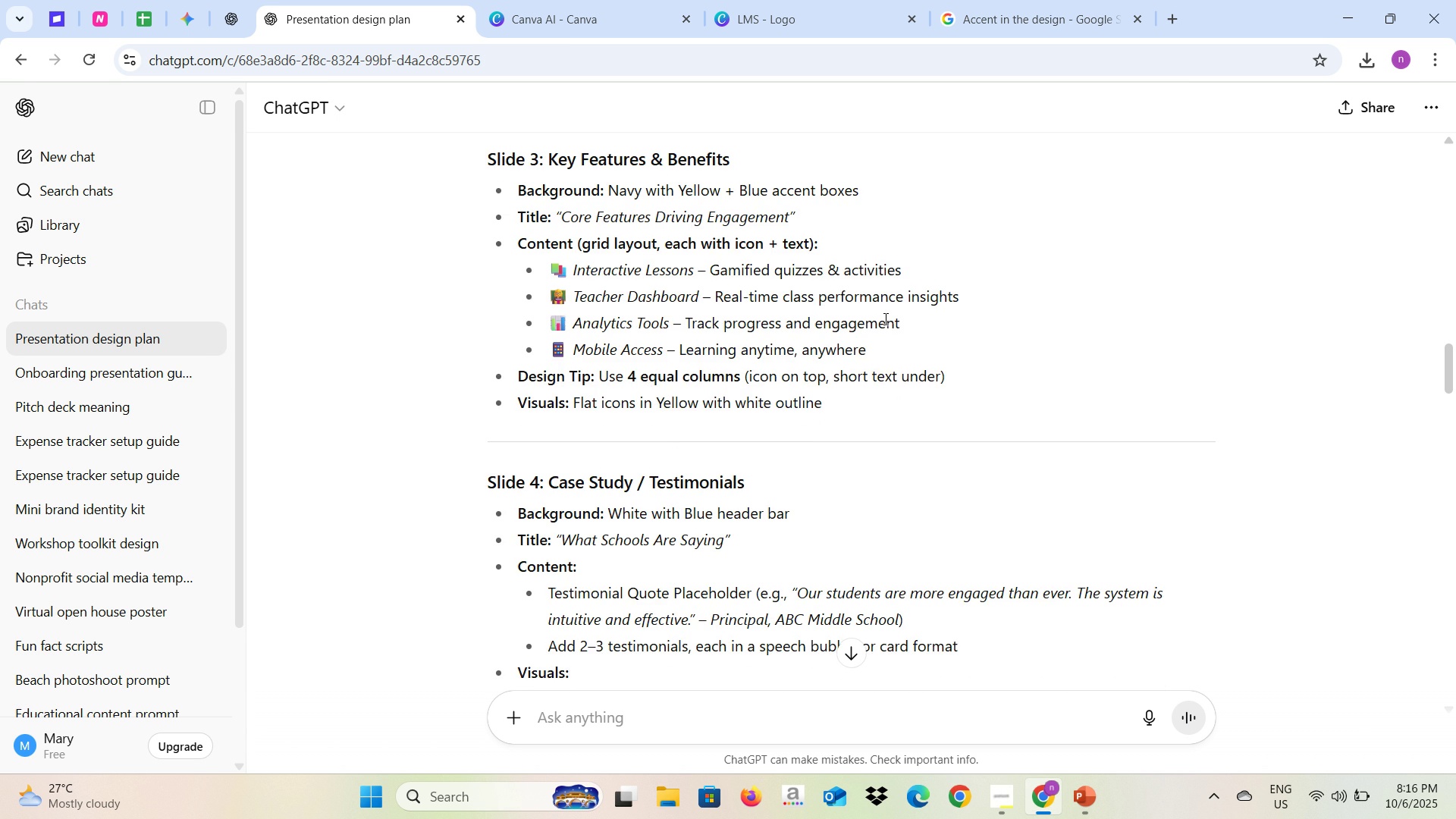 
scroll: coordinate [883, 309], scroll_direction: up, amount: 4.0
 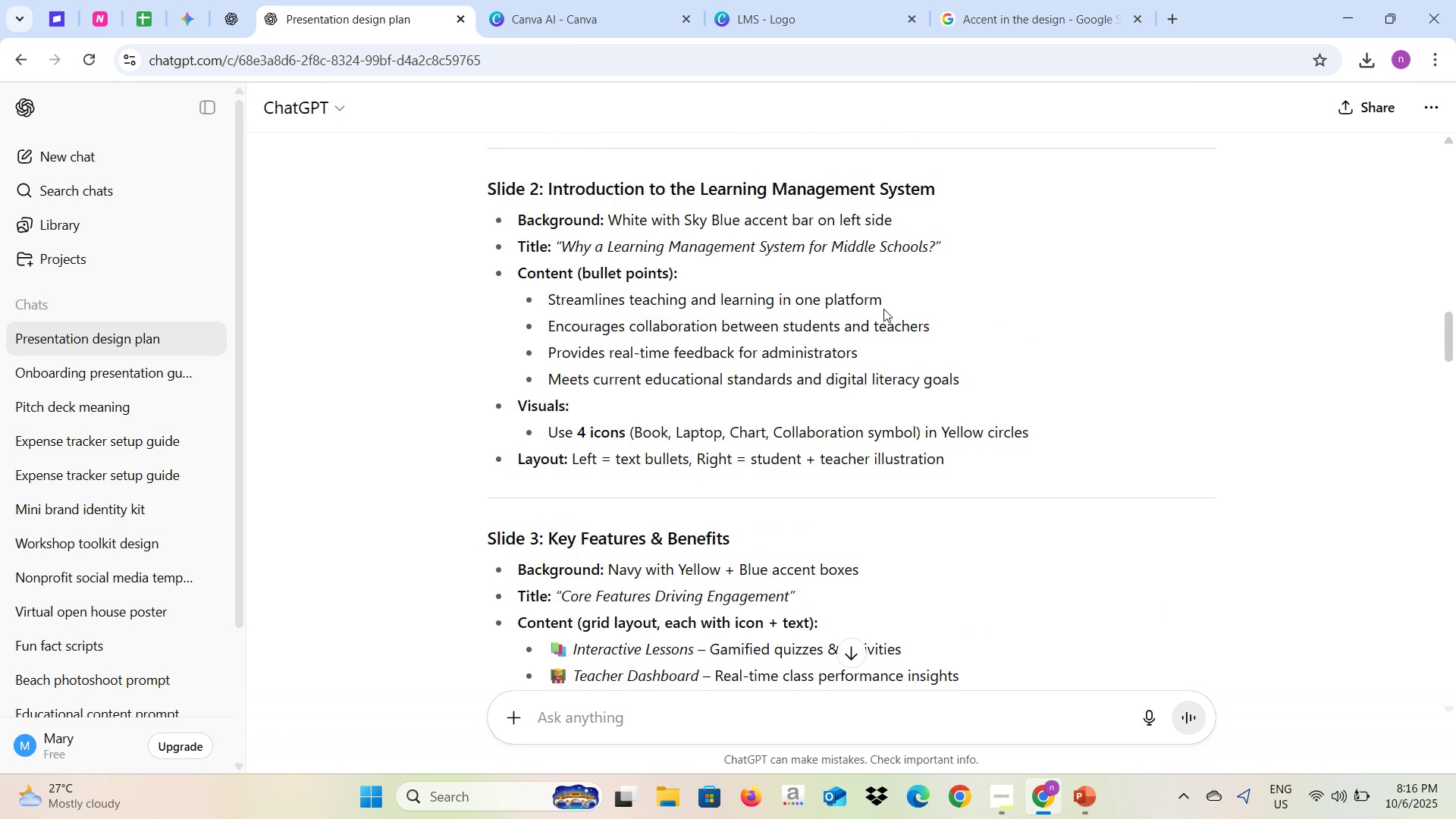 
scroll: coordinate [883, 309], scroll_direction: down, amount: 1.0
 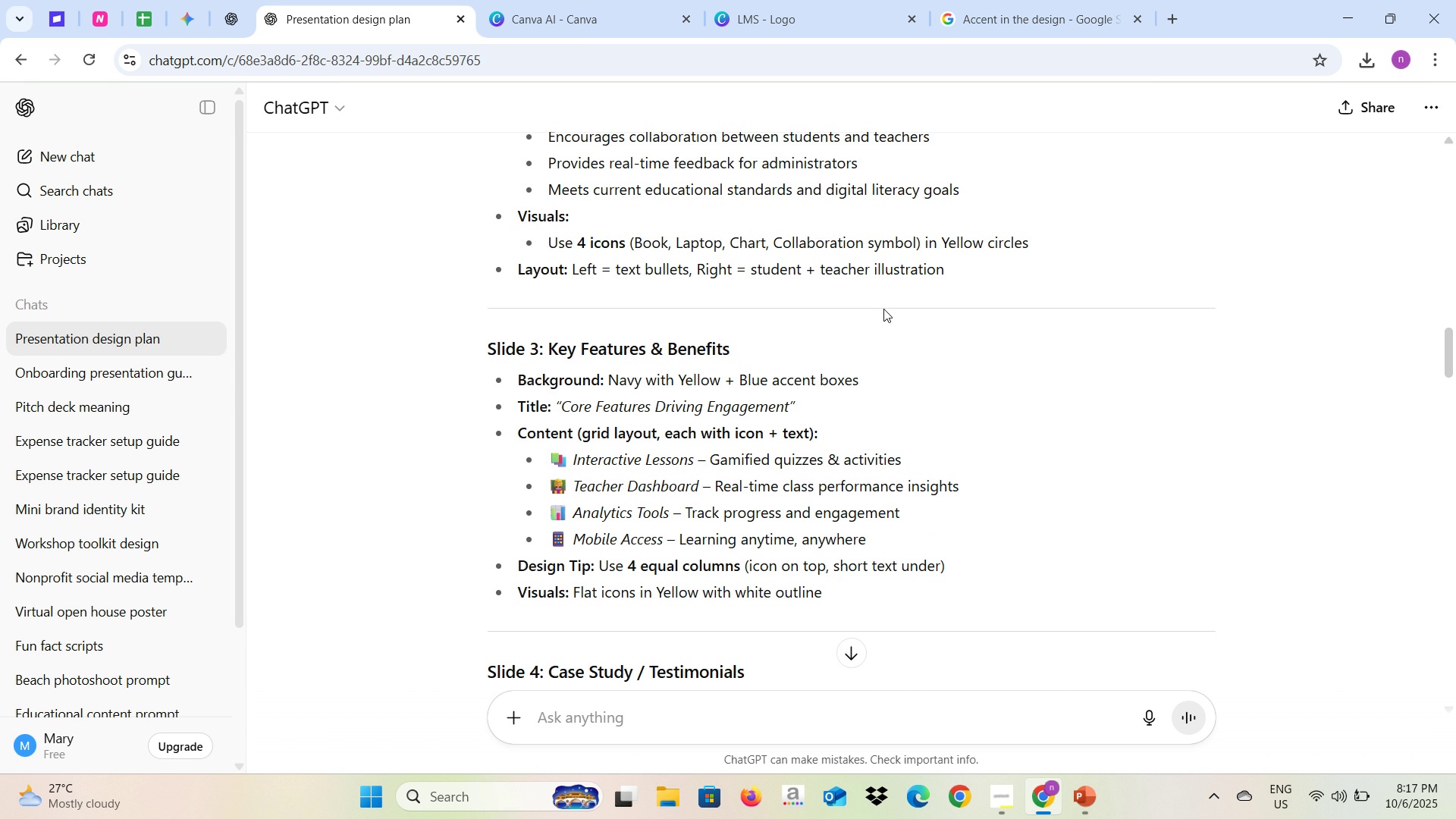 
wait(6.44)
 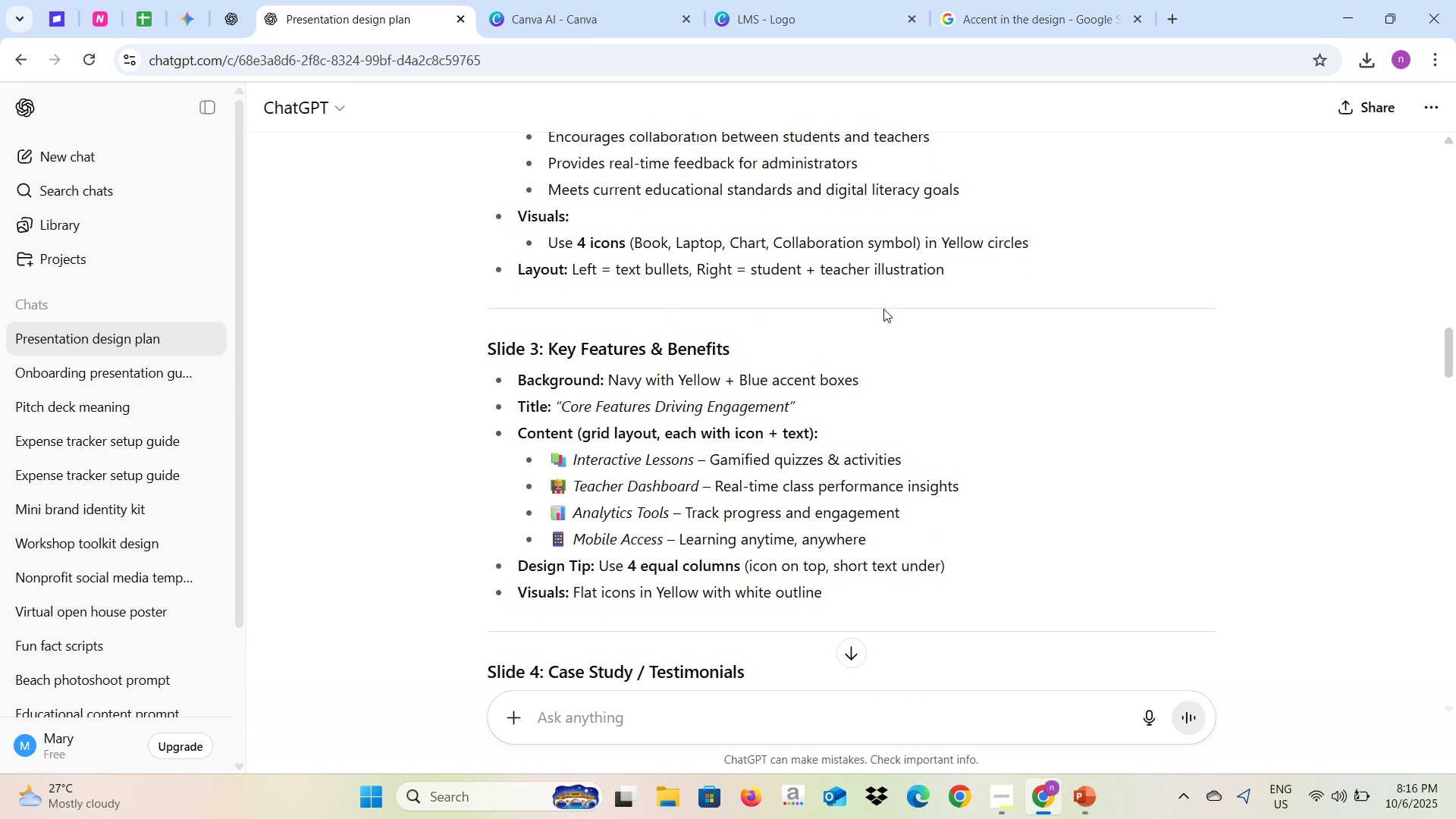 
key(Alt+AltLeft)
 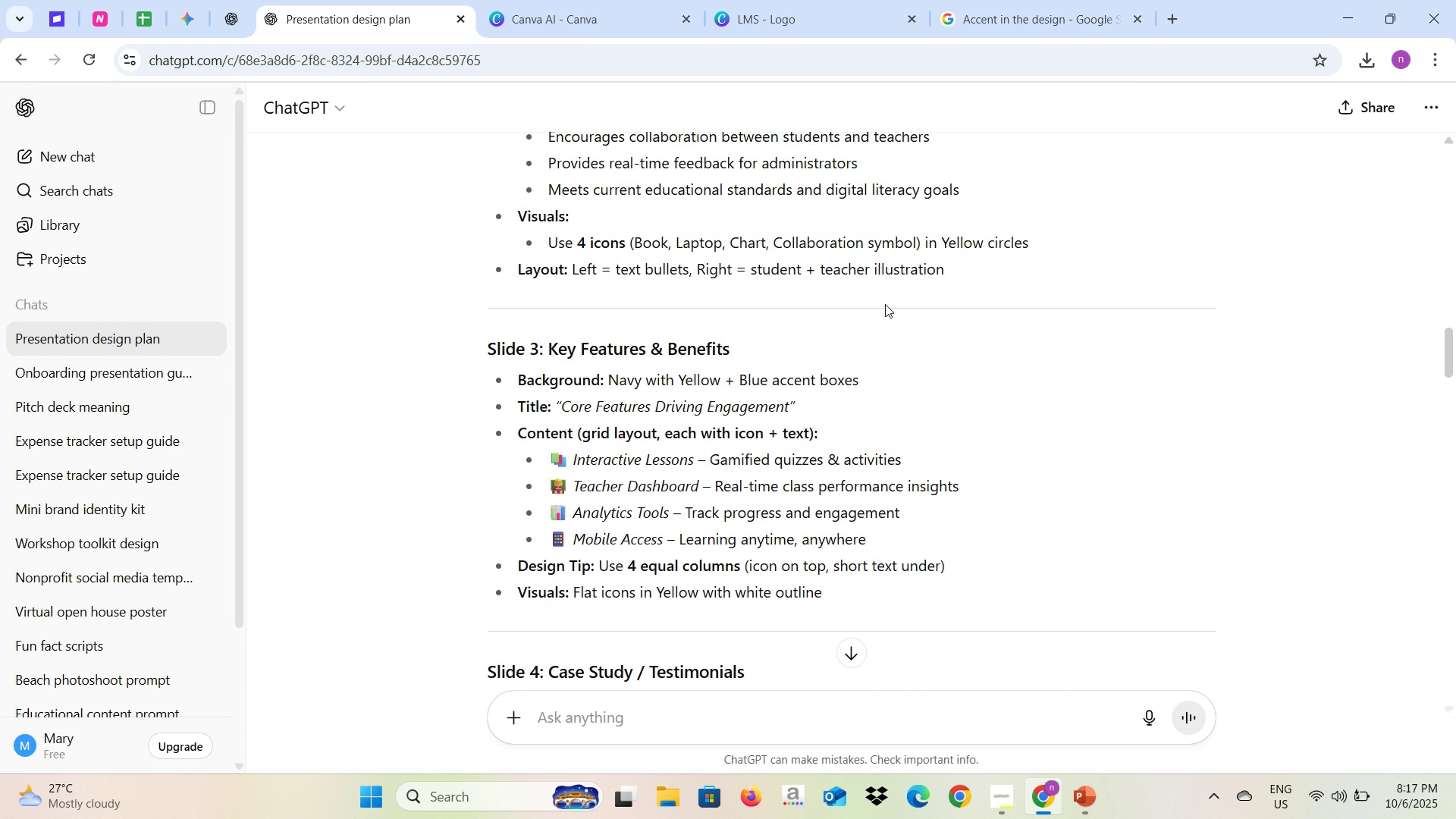 
key(Alt+Tab)
 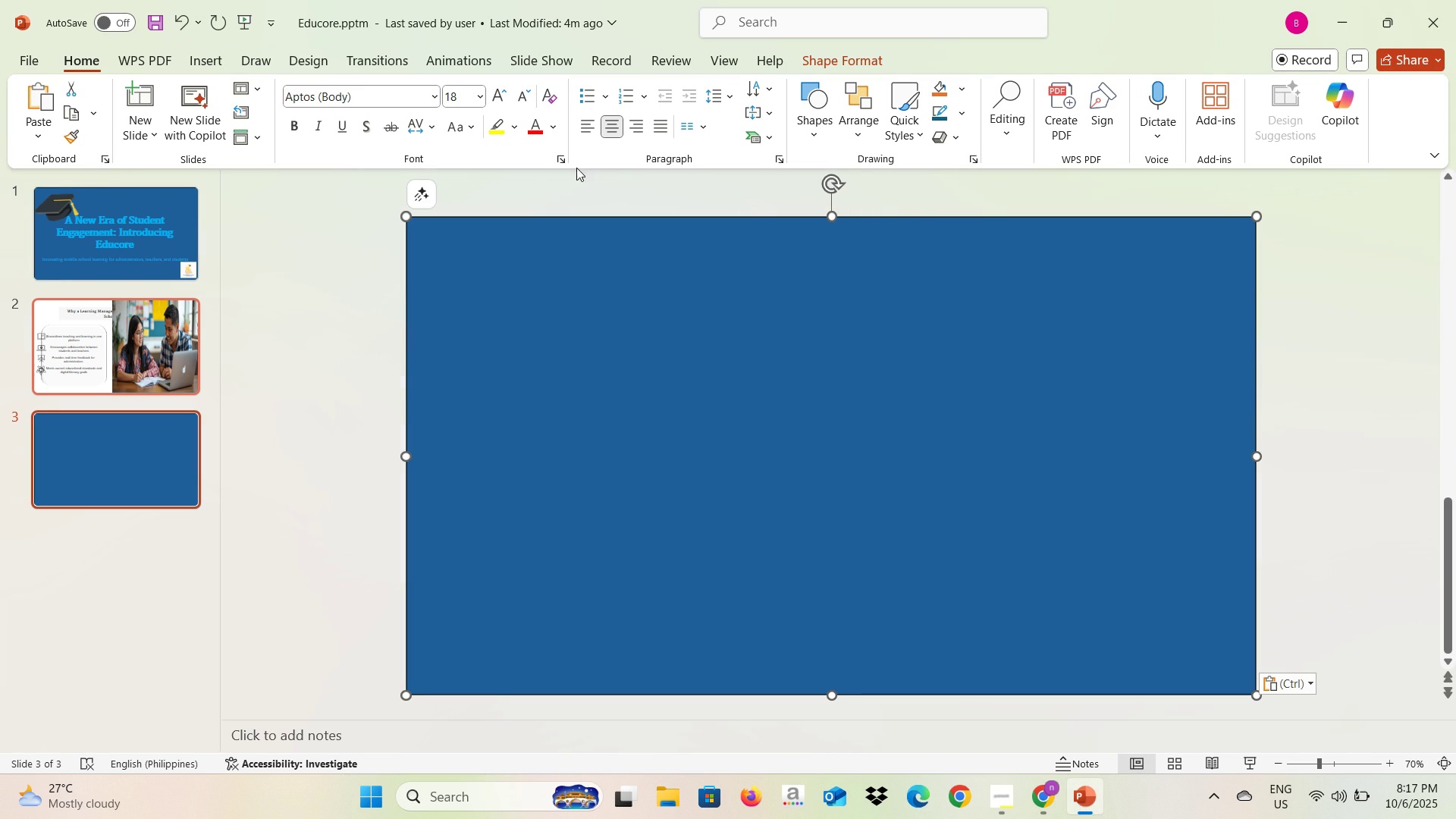 
mouse_move([755, 120])
 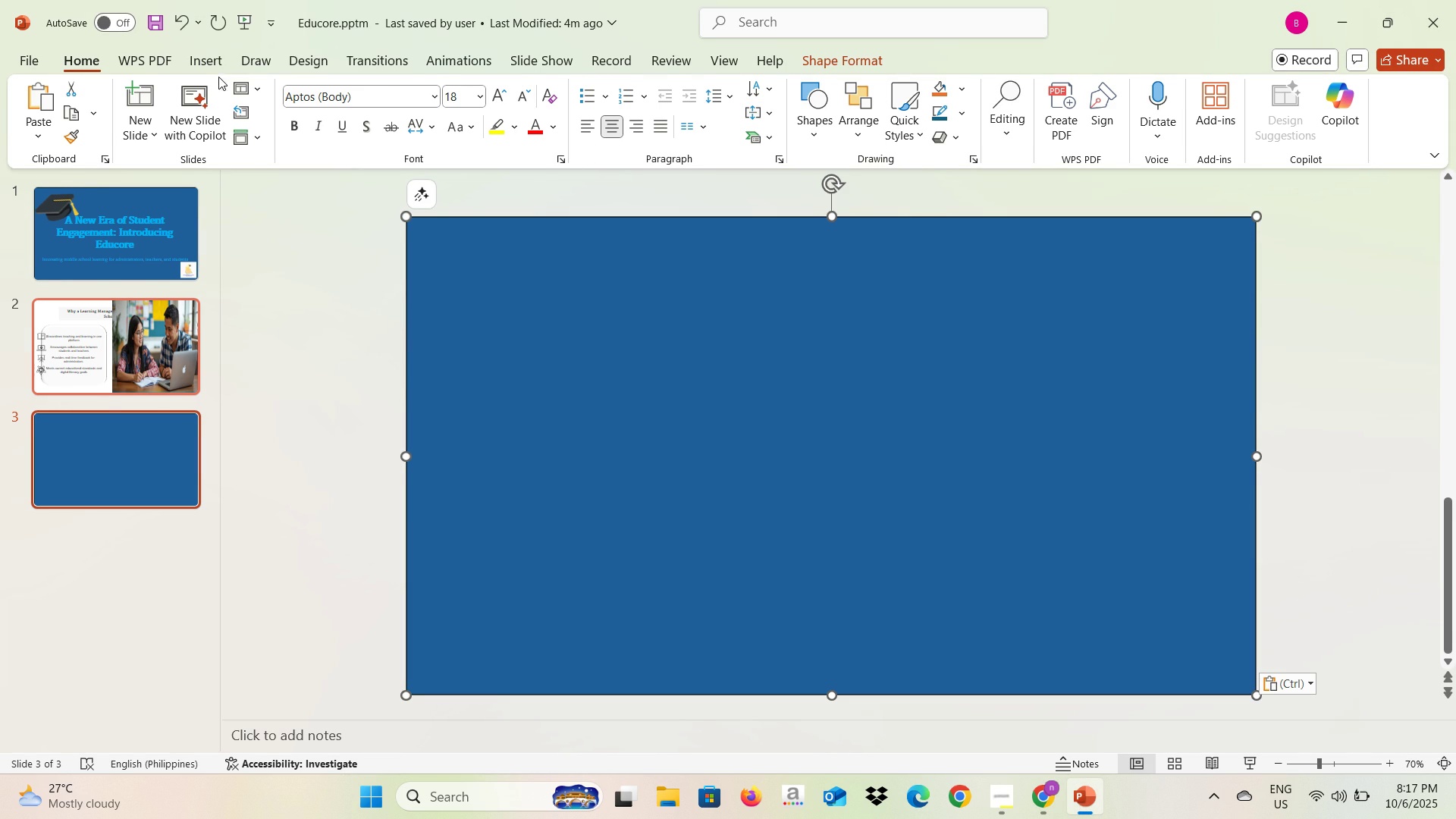 
left_click([213, 62])
 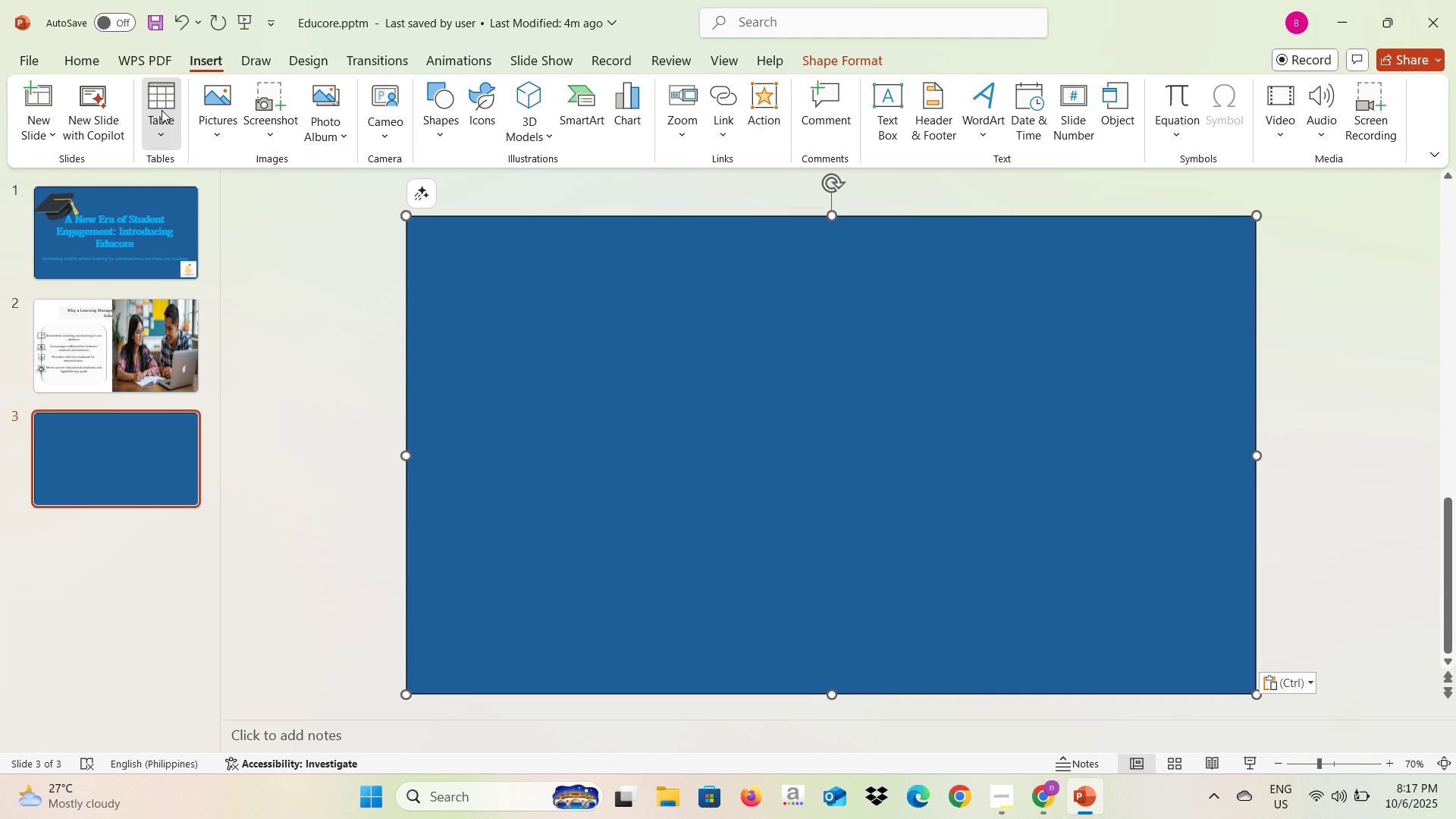 
left_click([162, 110])
 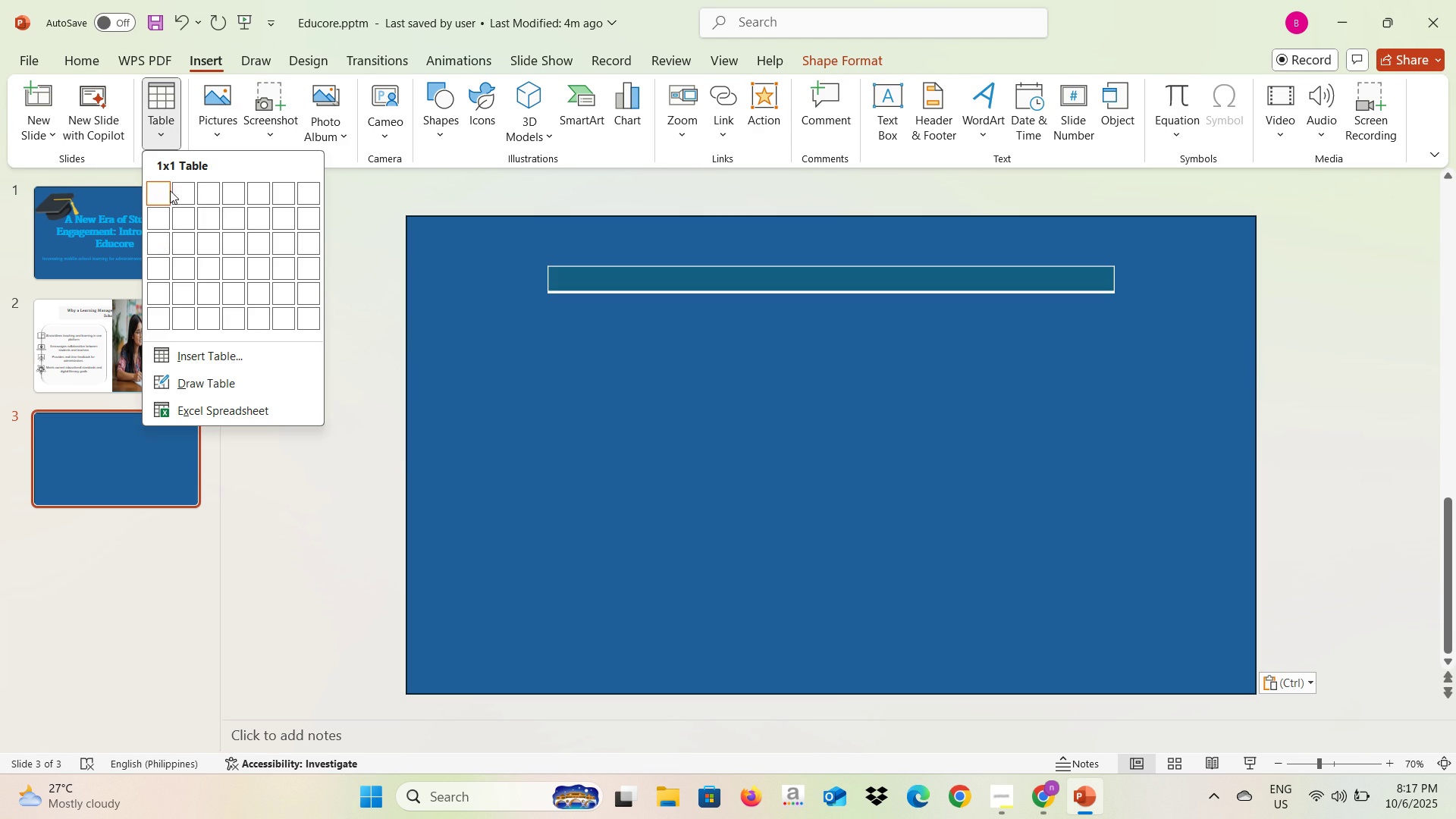 
key(Alt+AltLeft)
 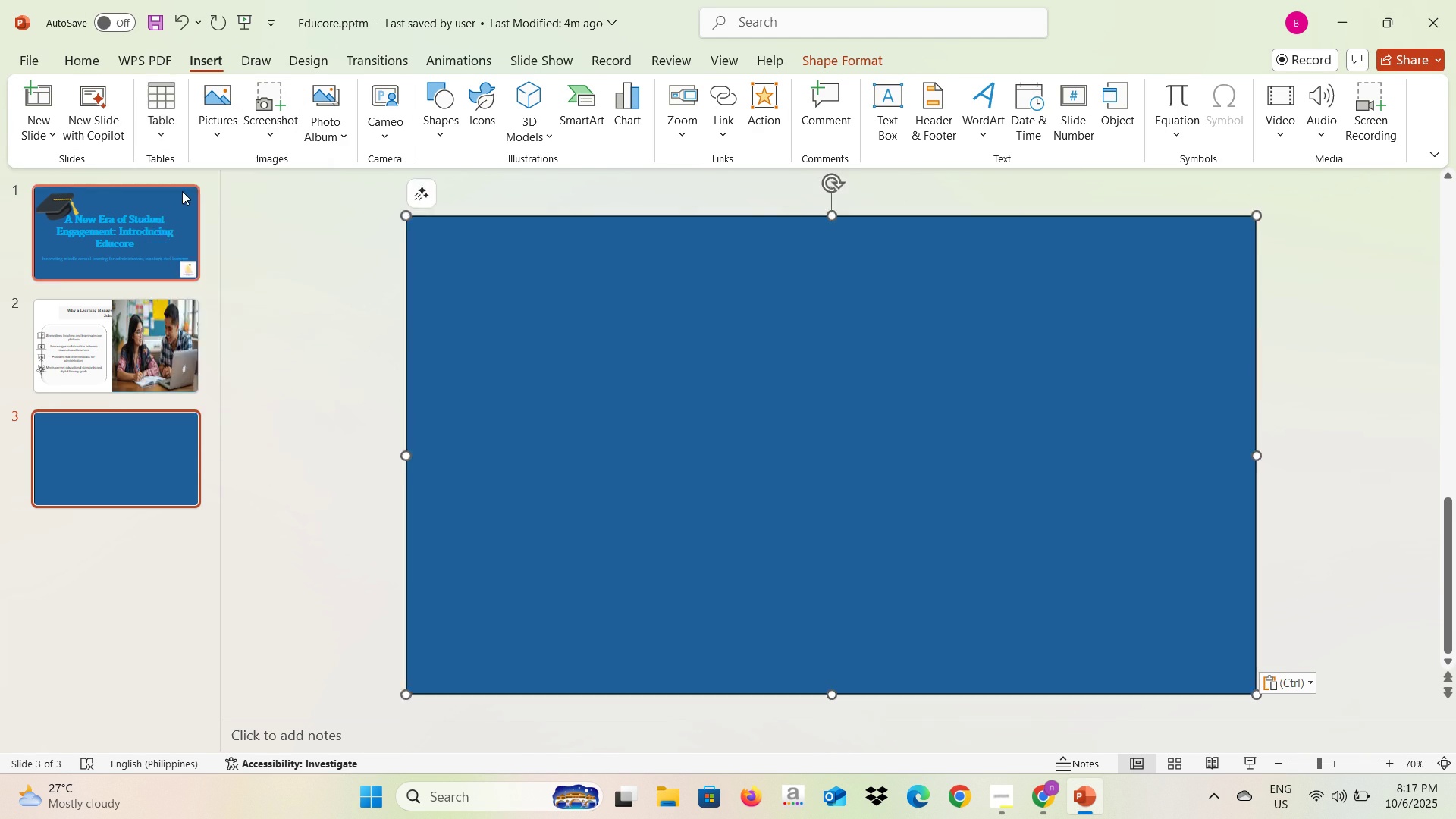 
key(Alt+Tab)
 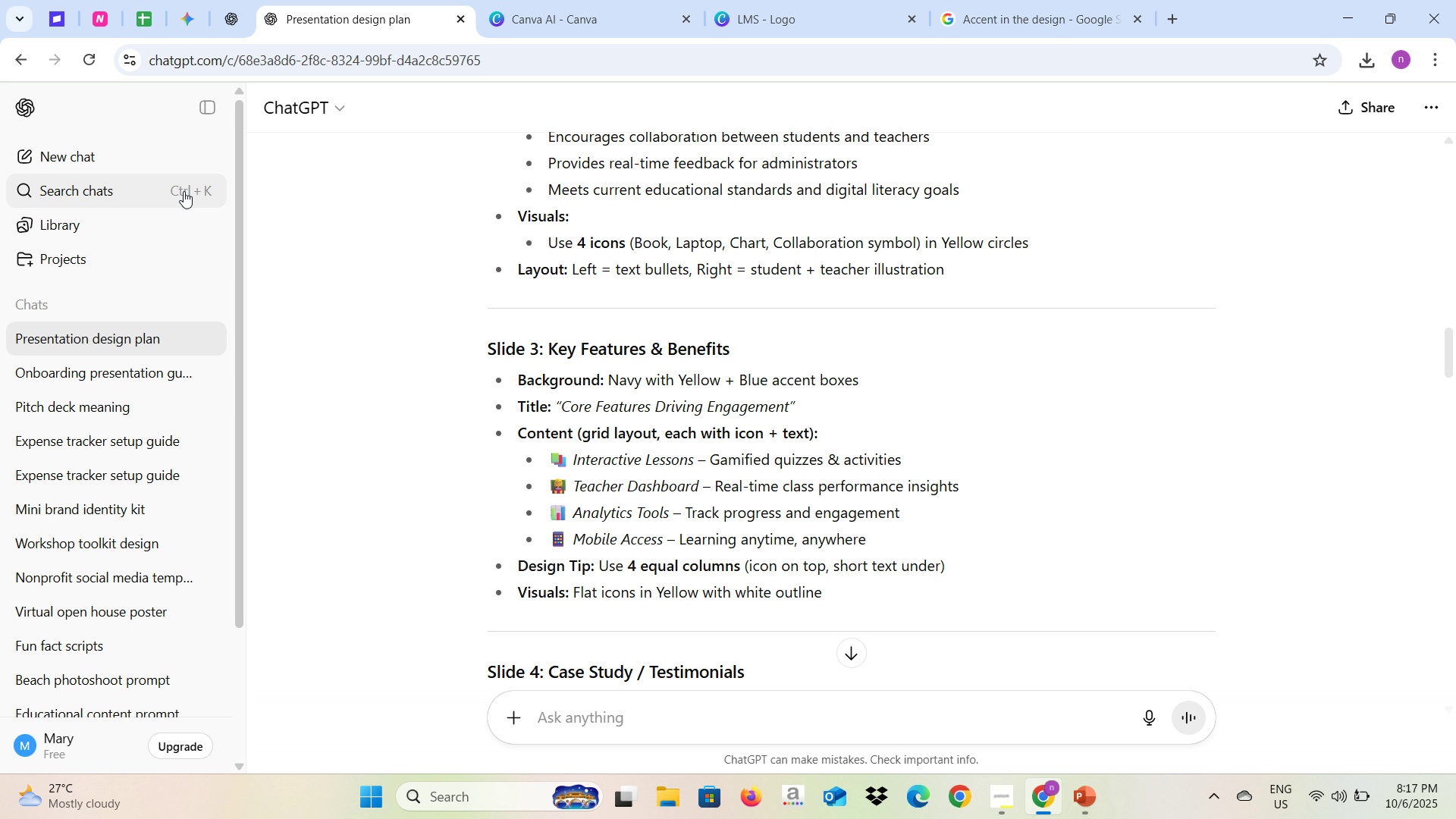 
wait(15.91)
 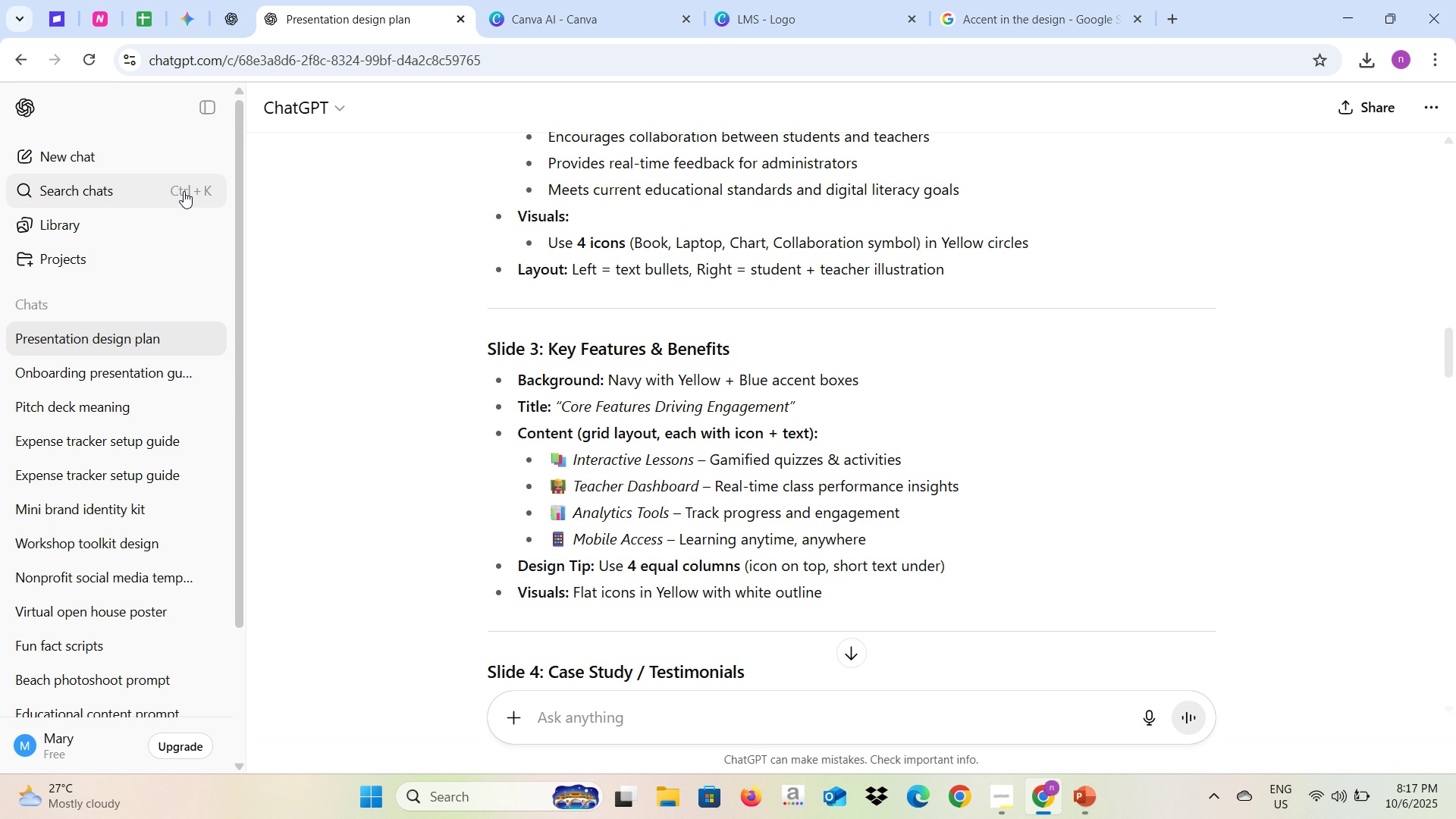 
key(Alt+AltLeft)
 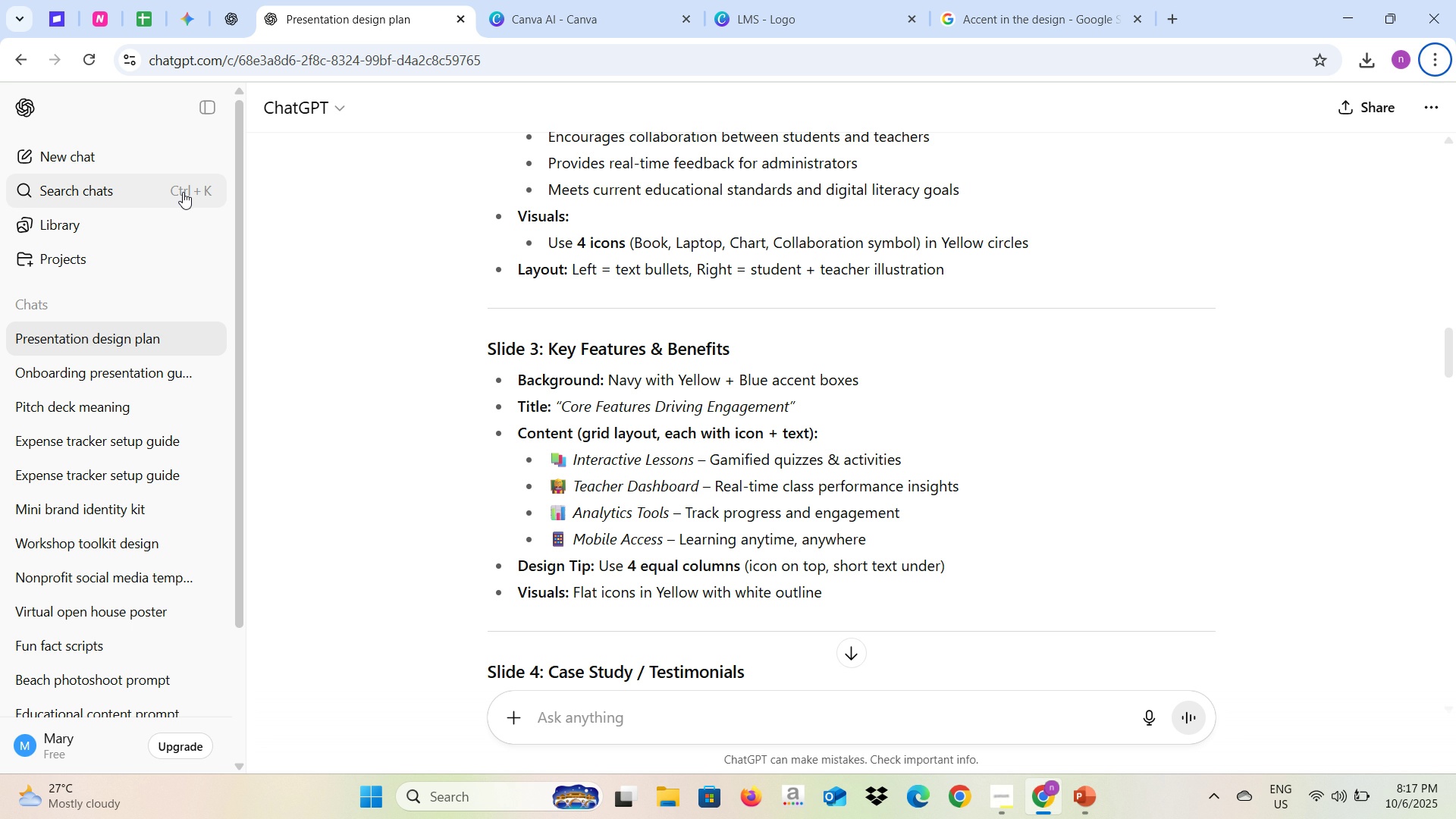 
key(Alt+AltLeft)
 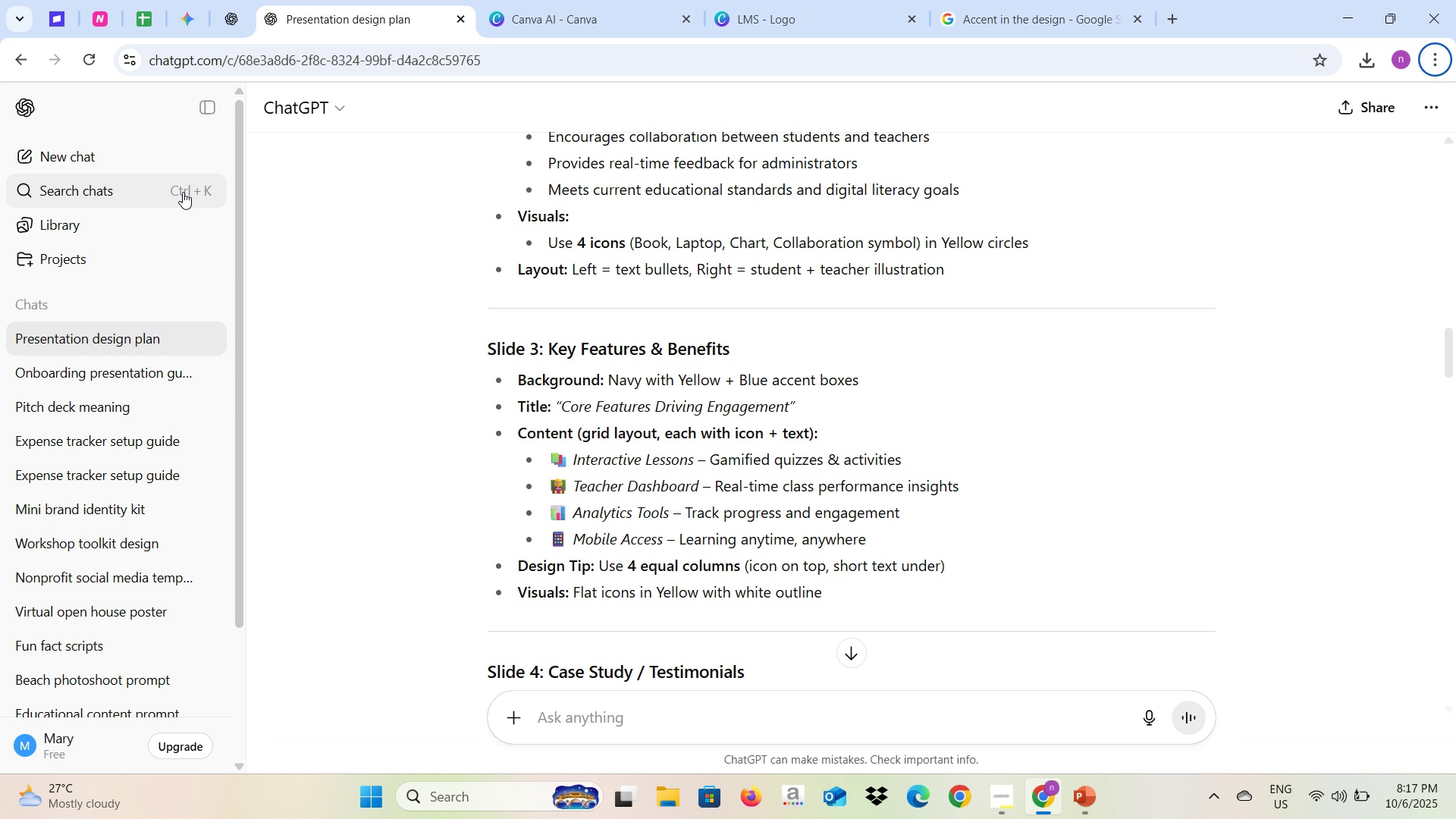 
key(Alt+Tab)
 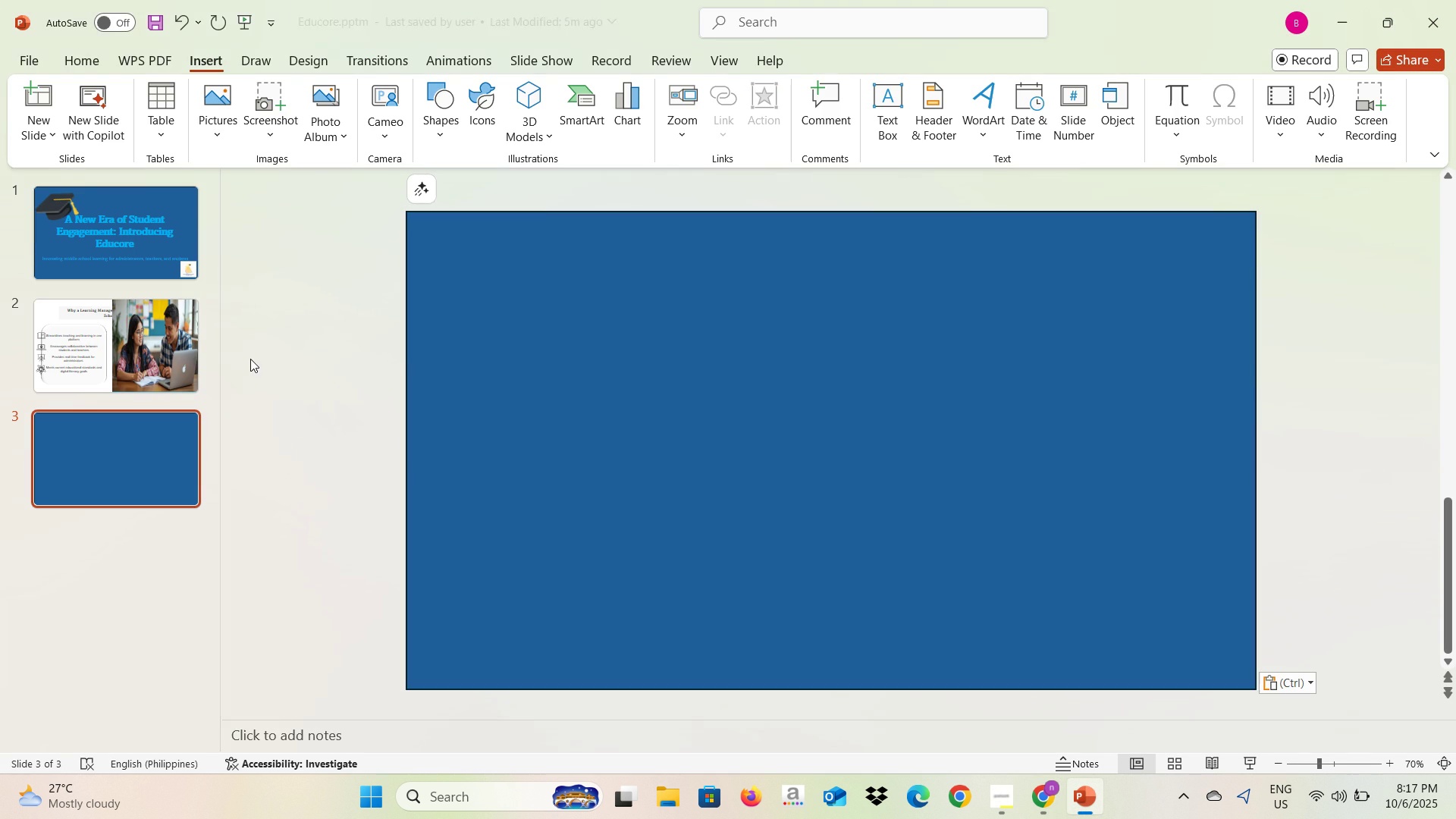 
left_click([250, 359])
 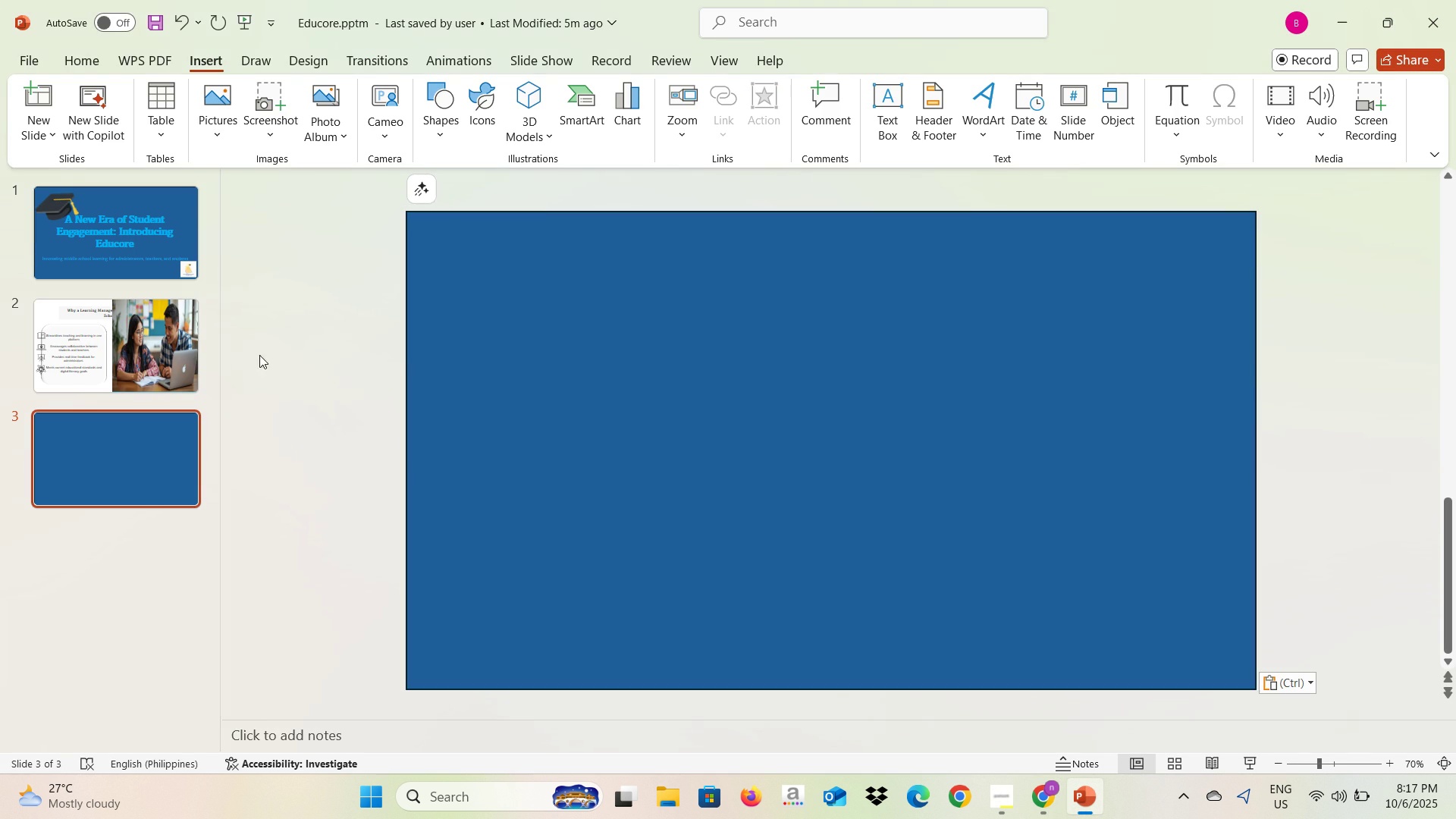 
key(Alt+AltLeft)
 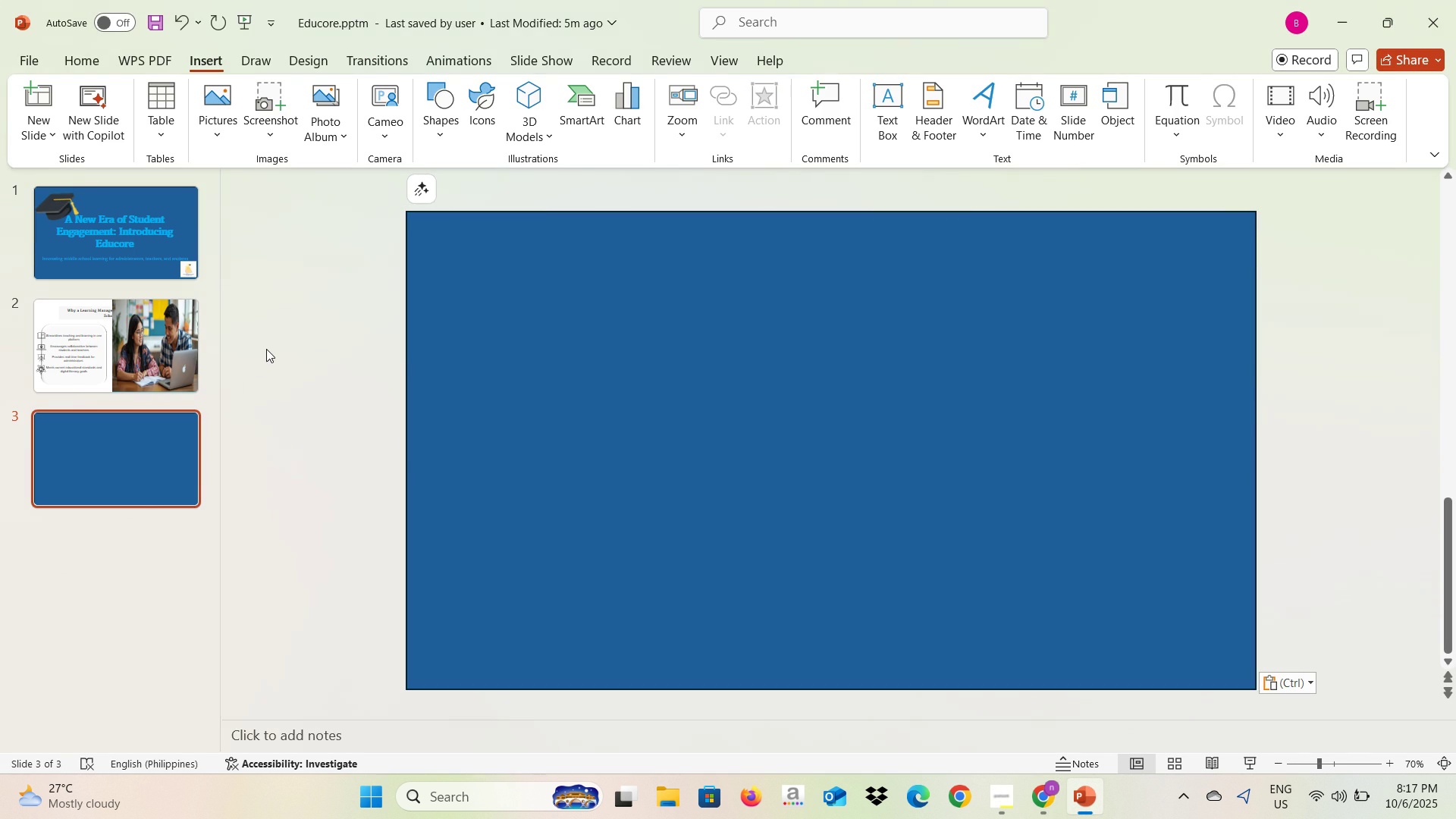 
key(Alt+Tab)
 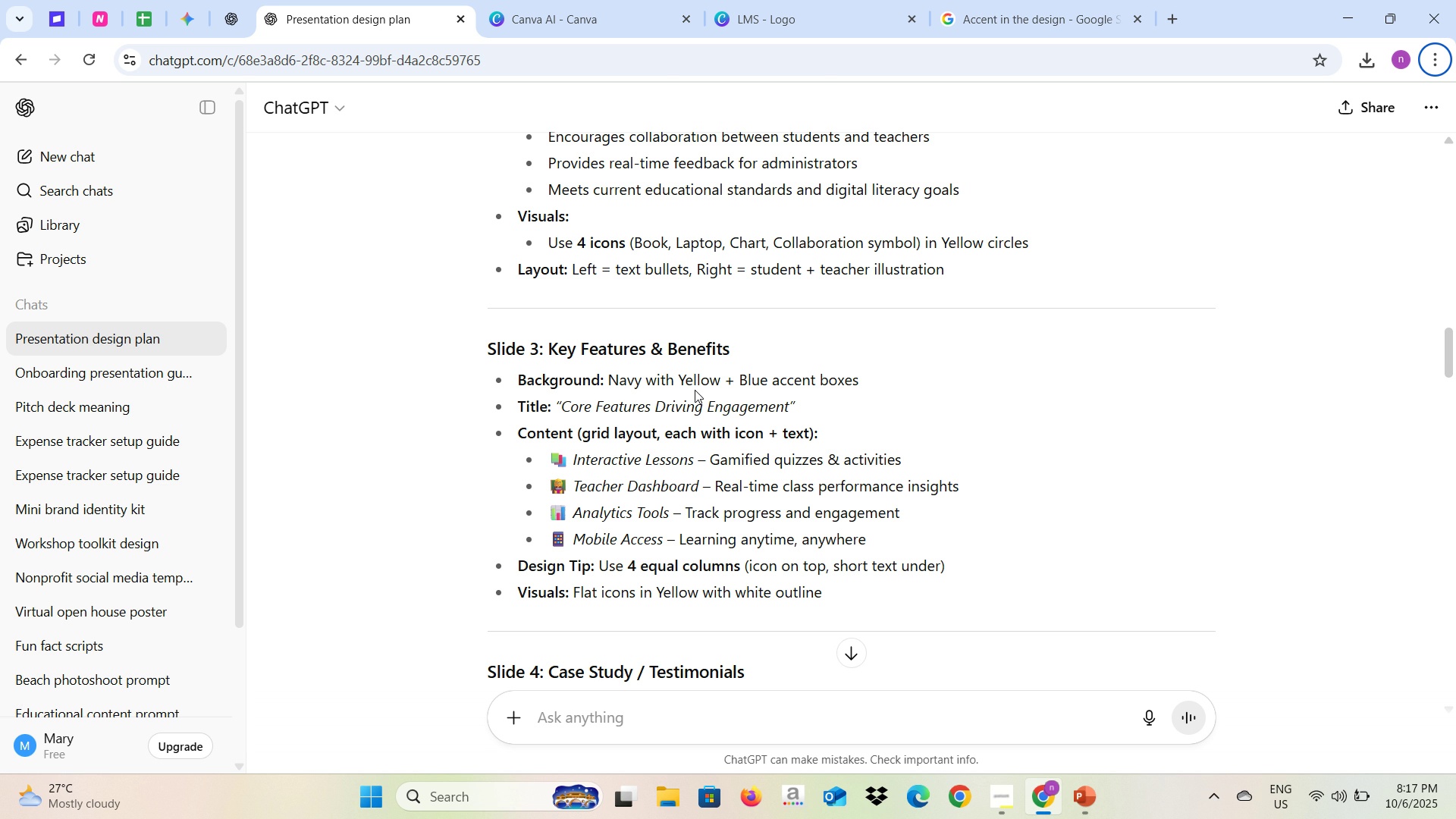 
wait(10.63)
 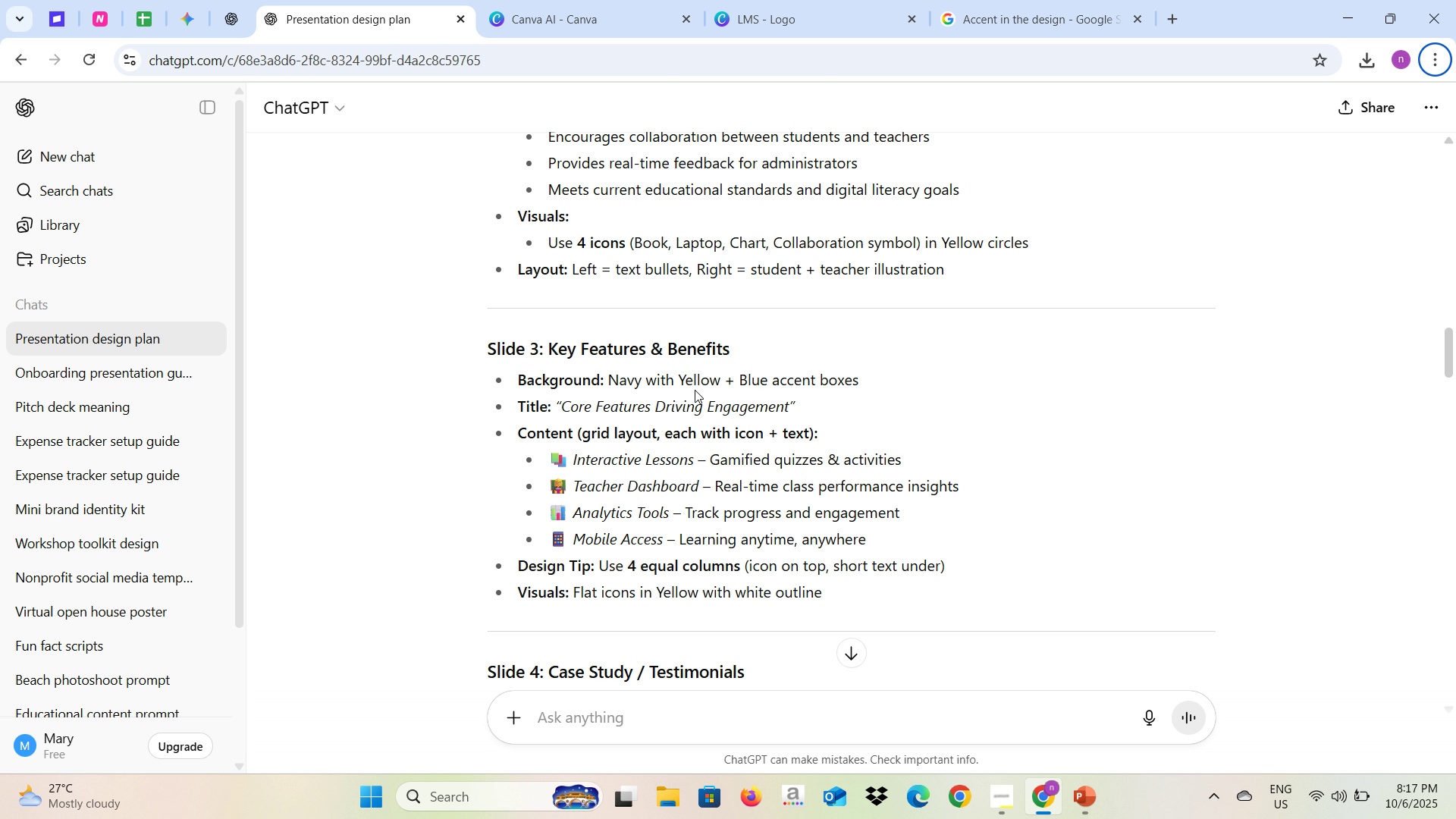 
key(Alt+AltLeft)
 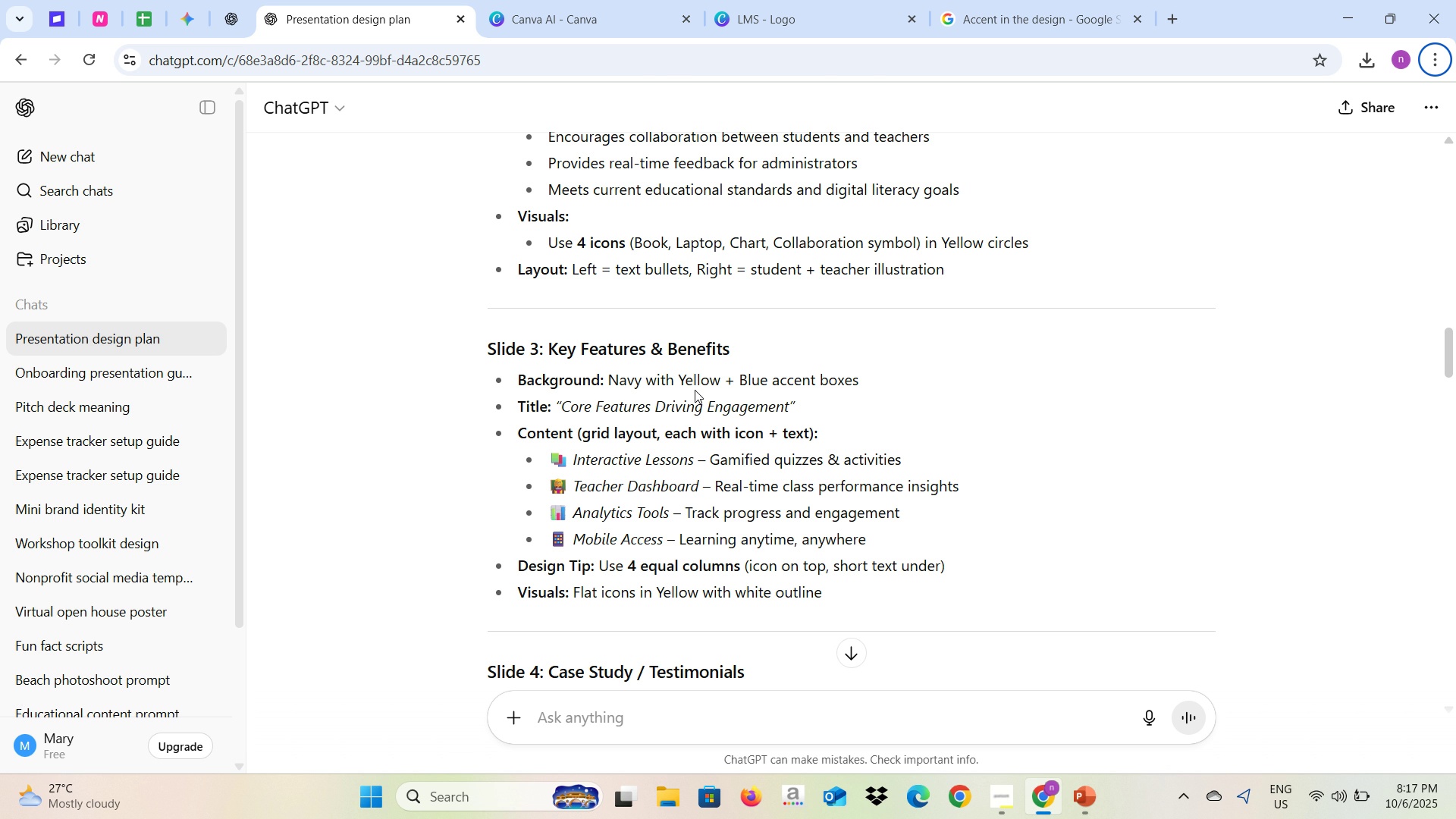 
key(Alt+Tab)
 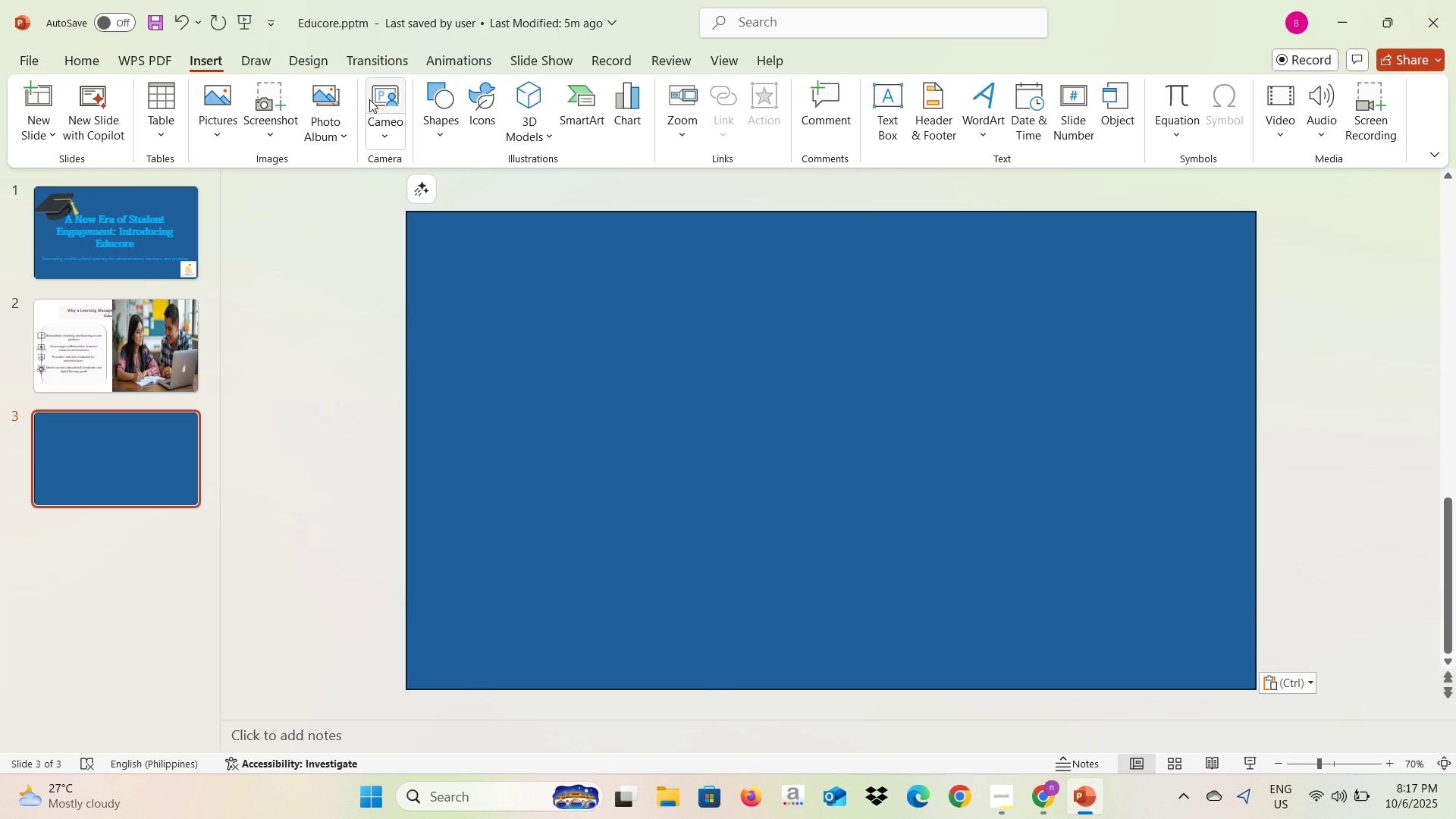 
left_click([445, 96])
 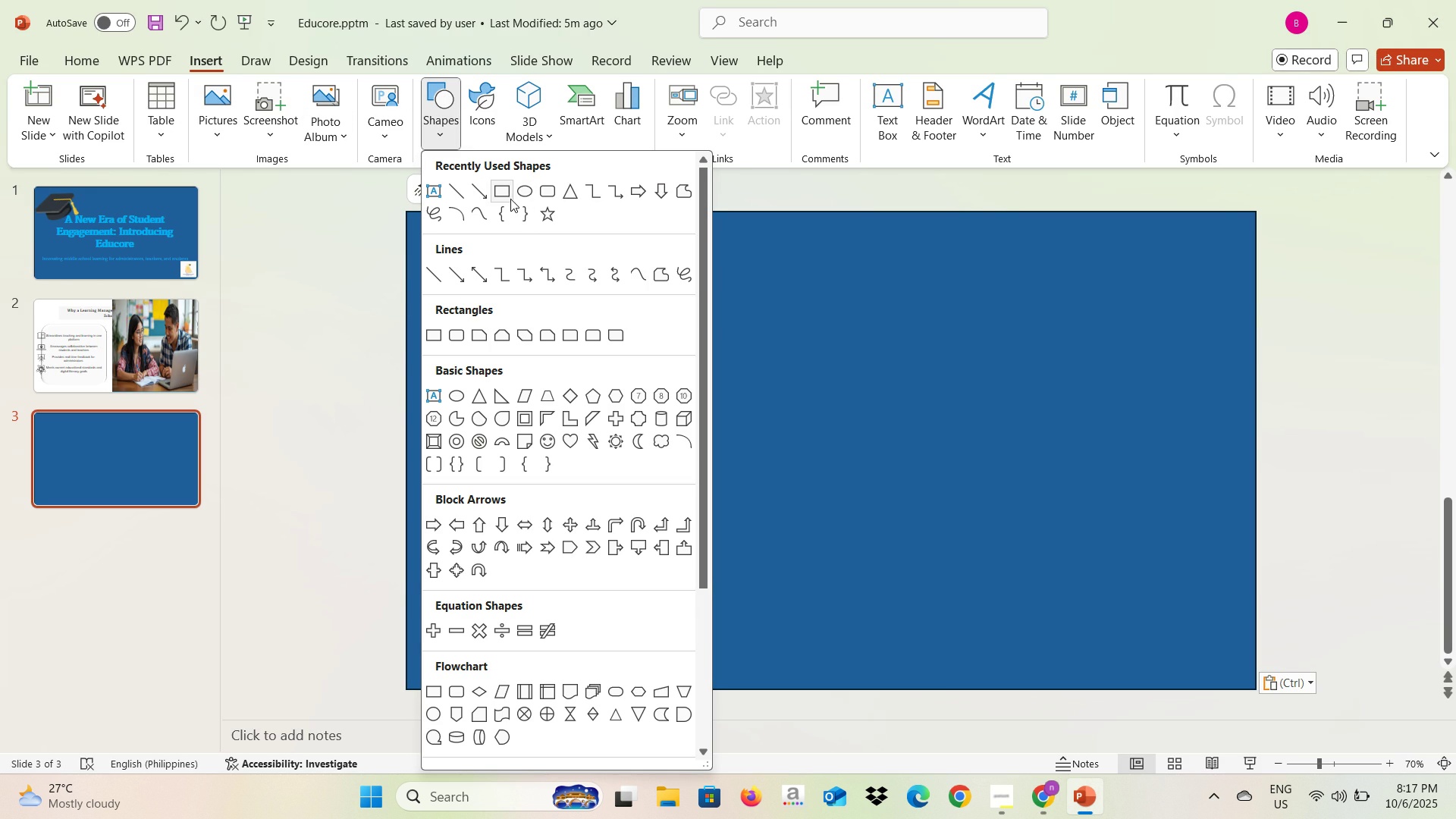 
left_click([508, 199])
 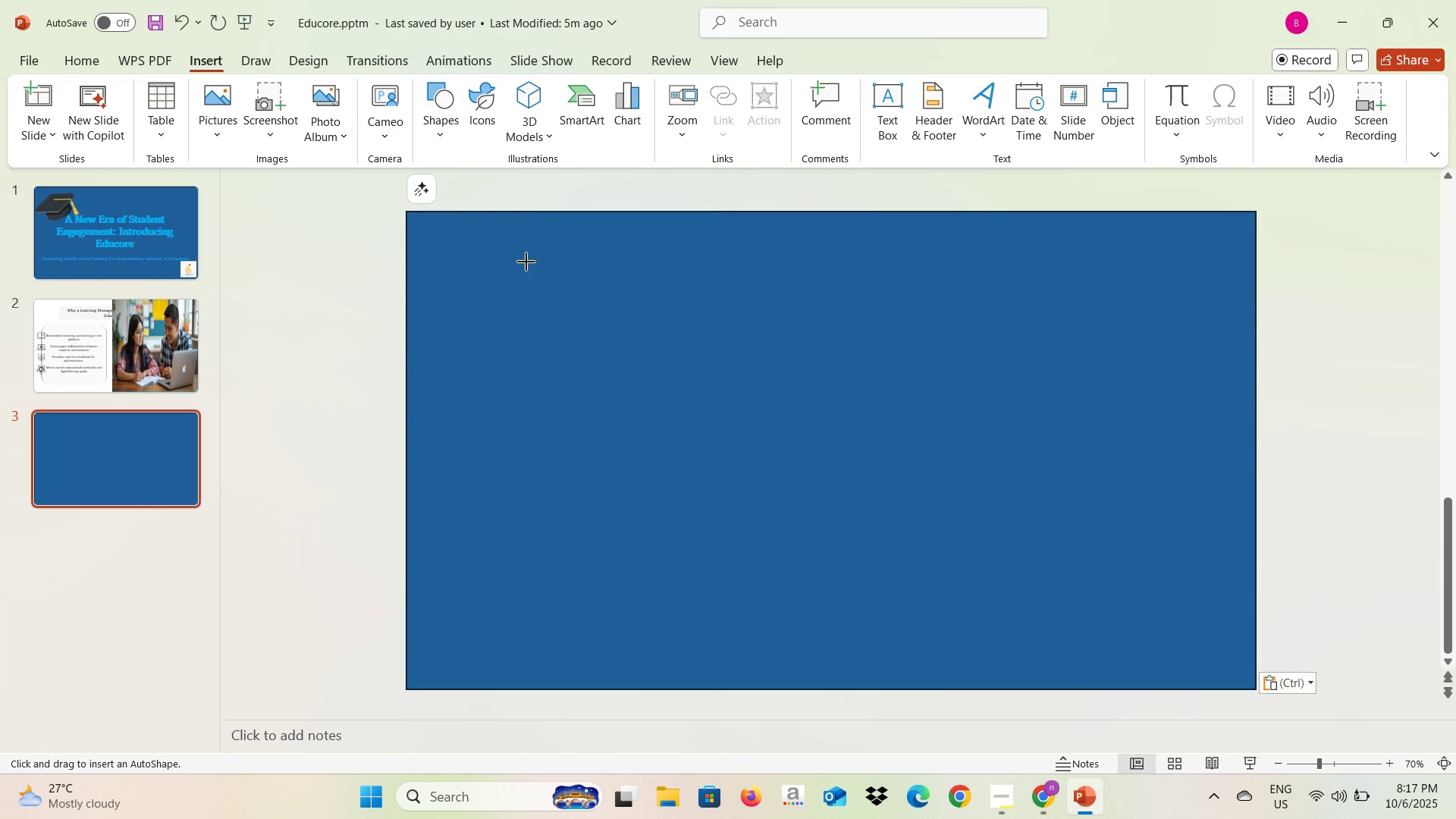 
left_click_drag(start_coordinate=[526, 262], to_coordinate=[1072, 338])
 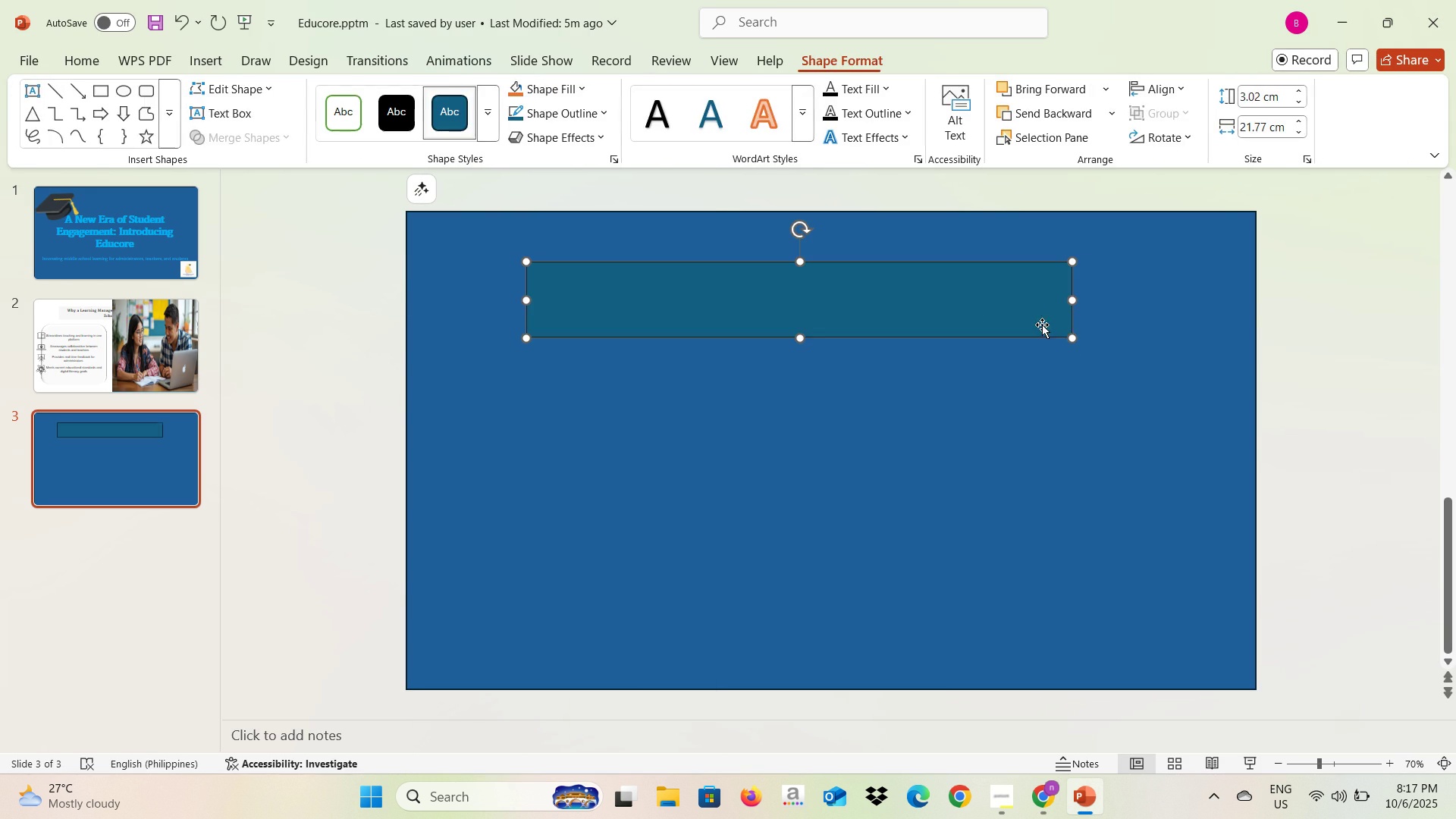 
key(Alt+AltLeft)
 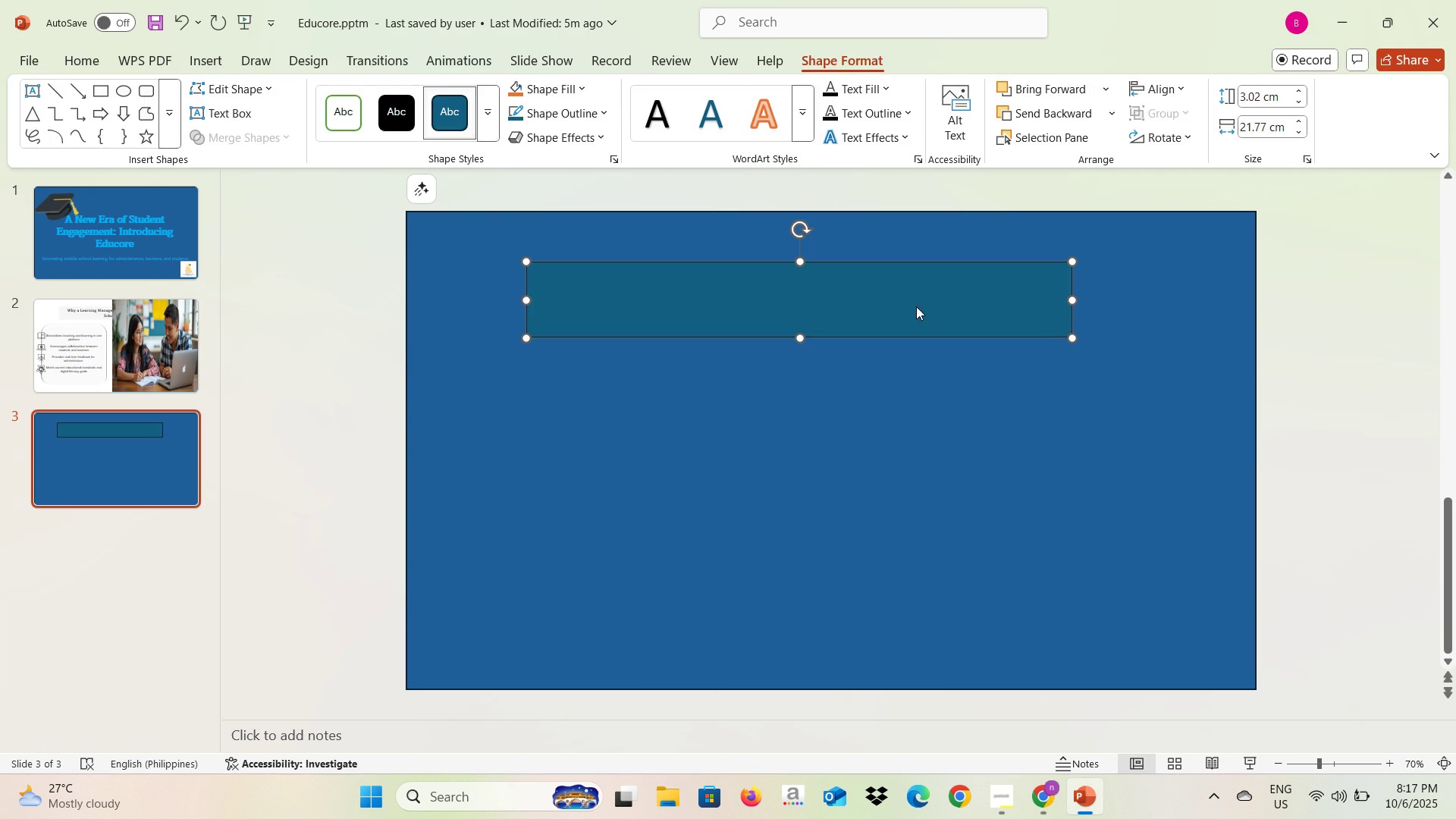 
key(Alt+Tab)
 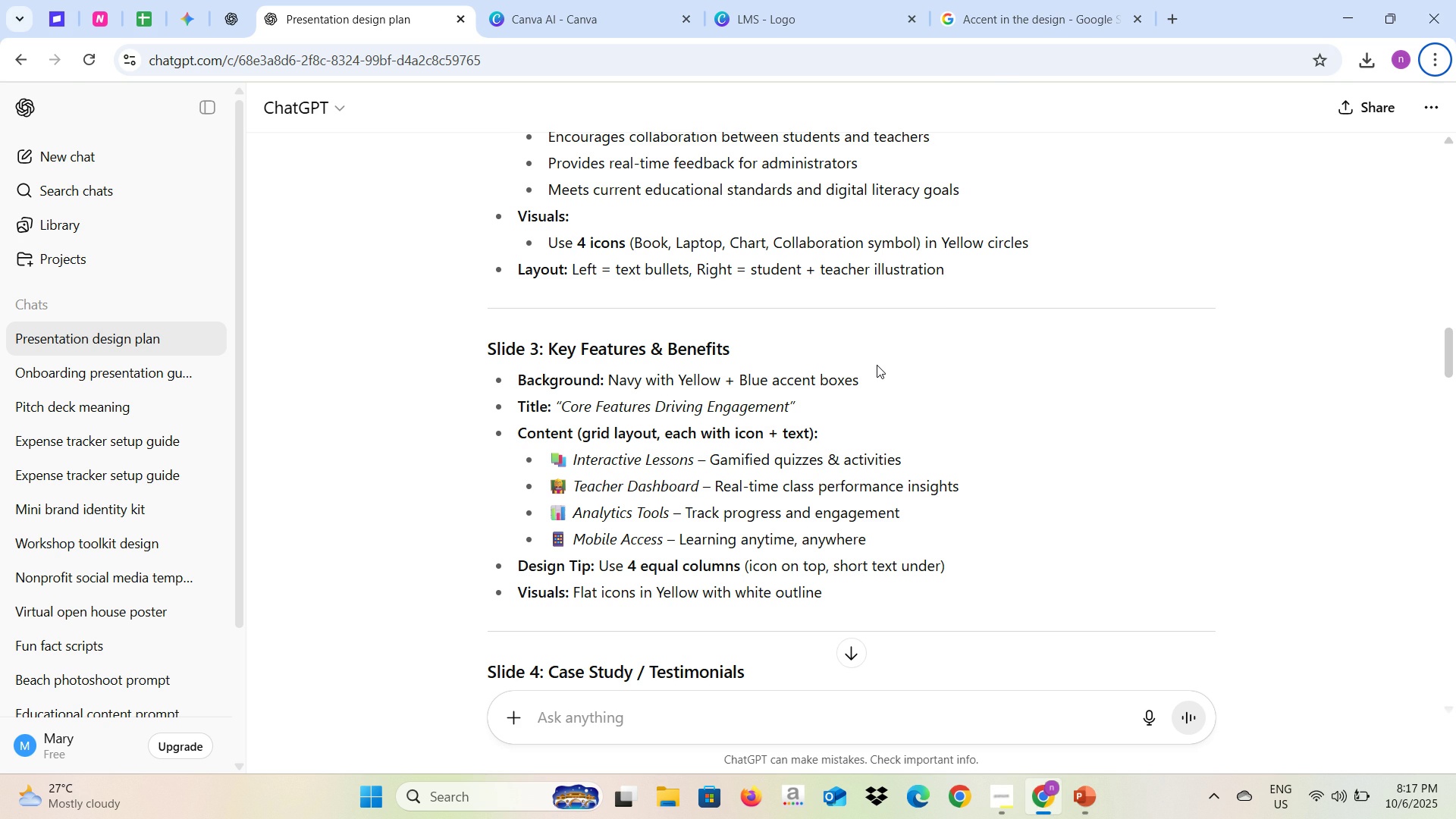 
key(Alt+AltLeft)
 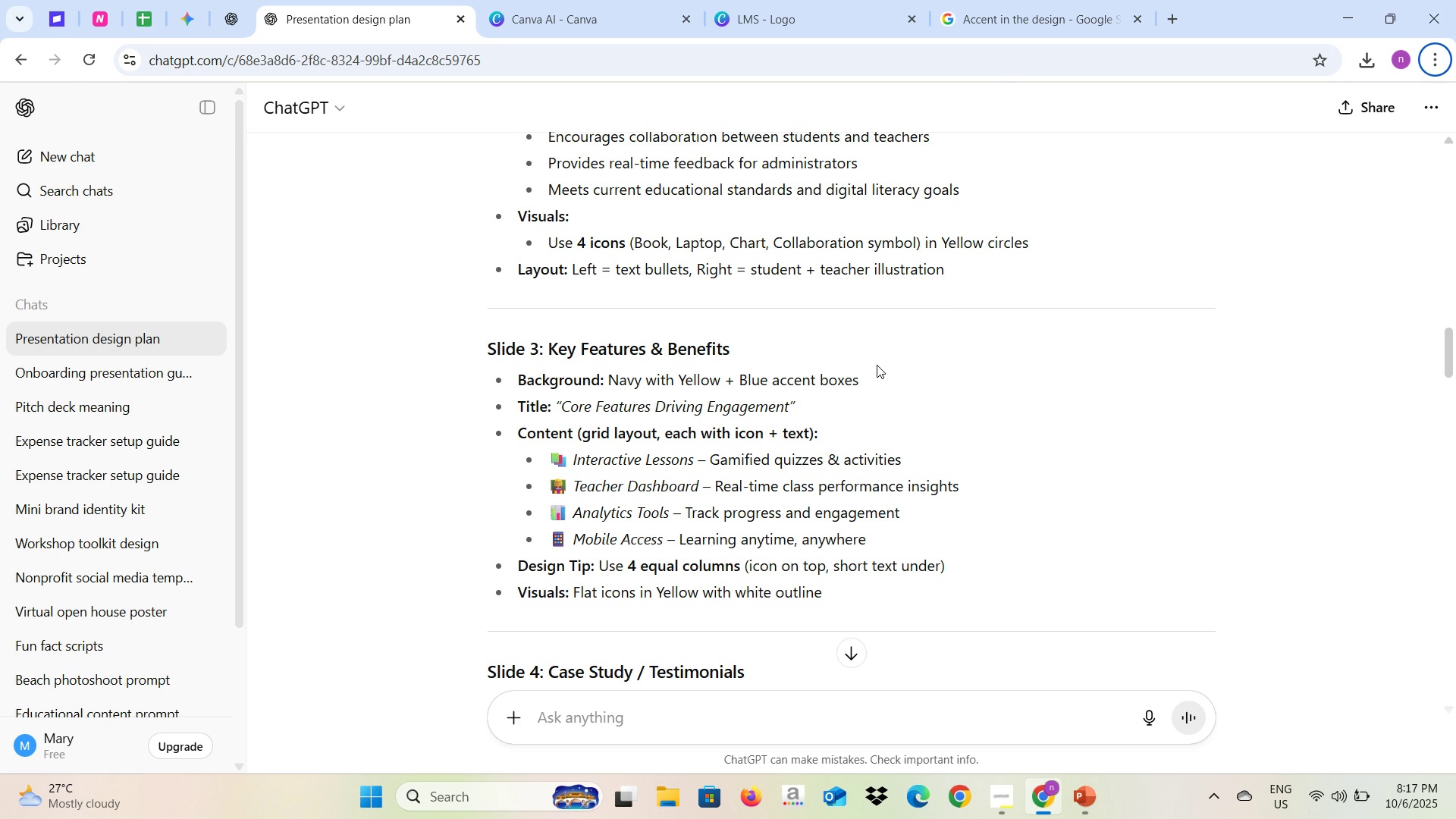 
key(Alt+Tab)
 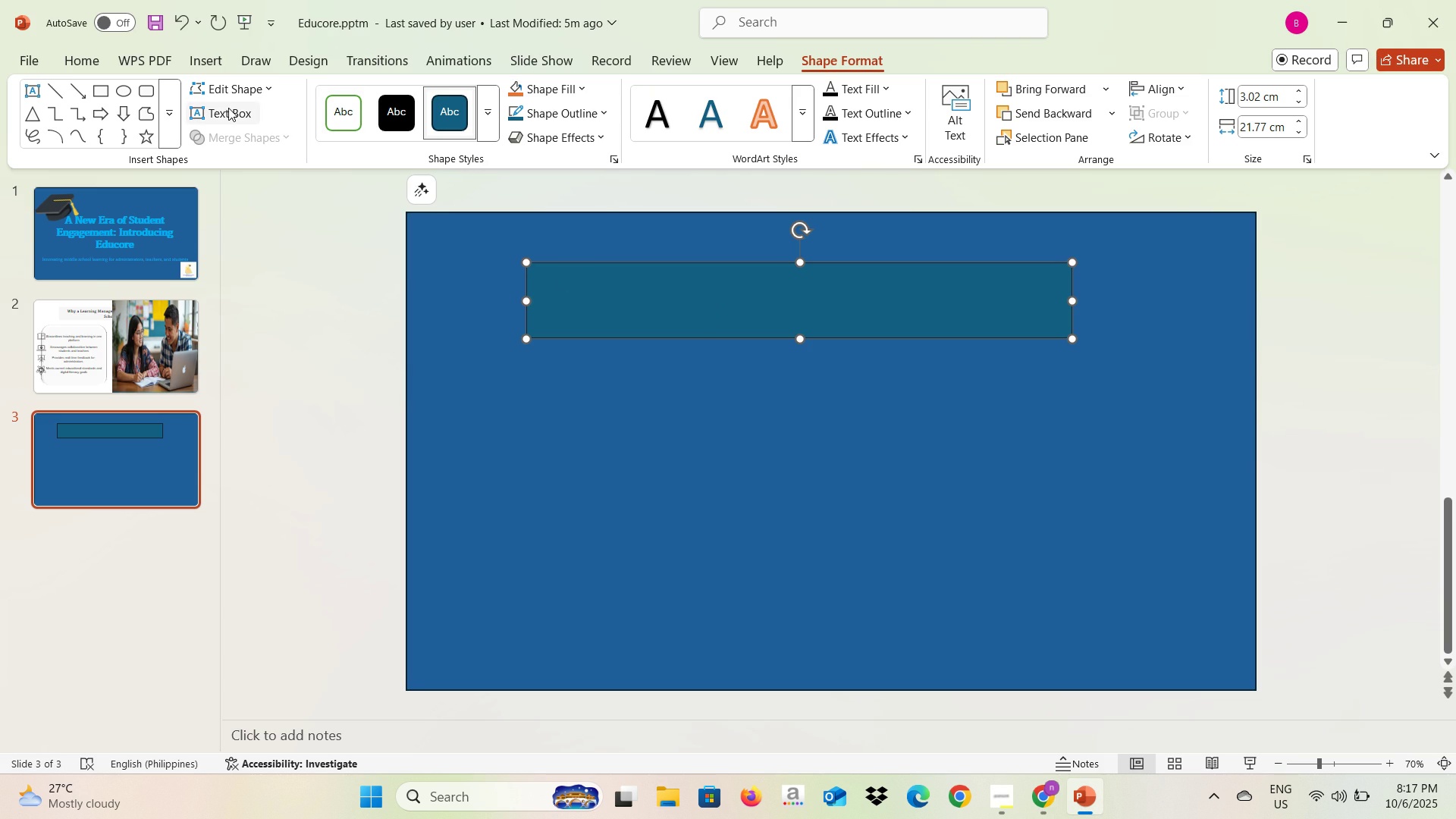 
left_click([341, 115])
 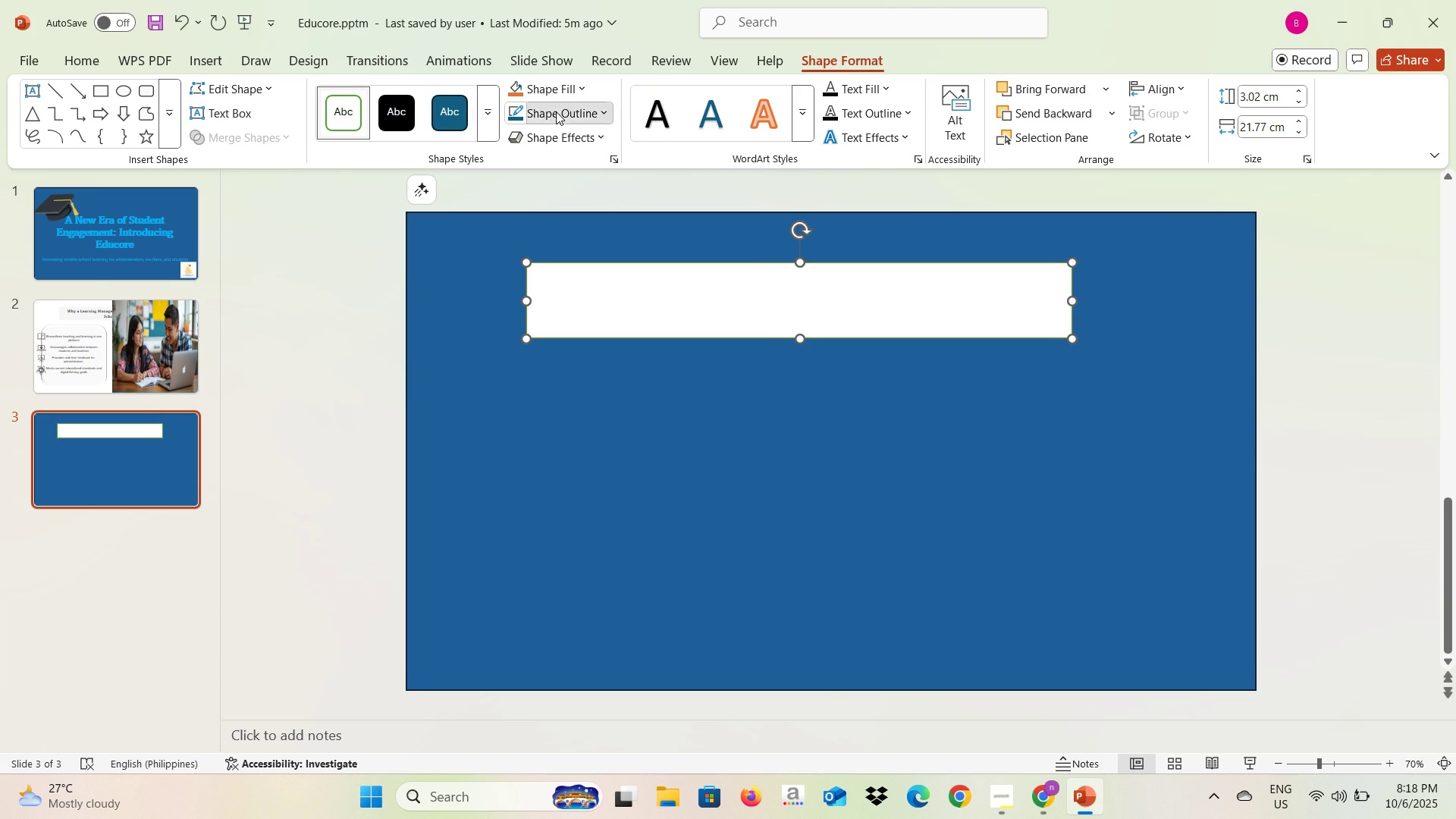 
left_click([556, 111])
 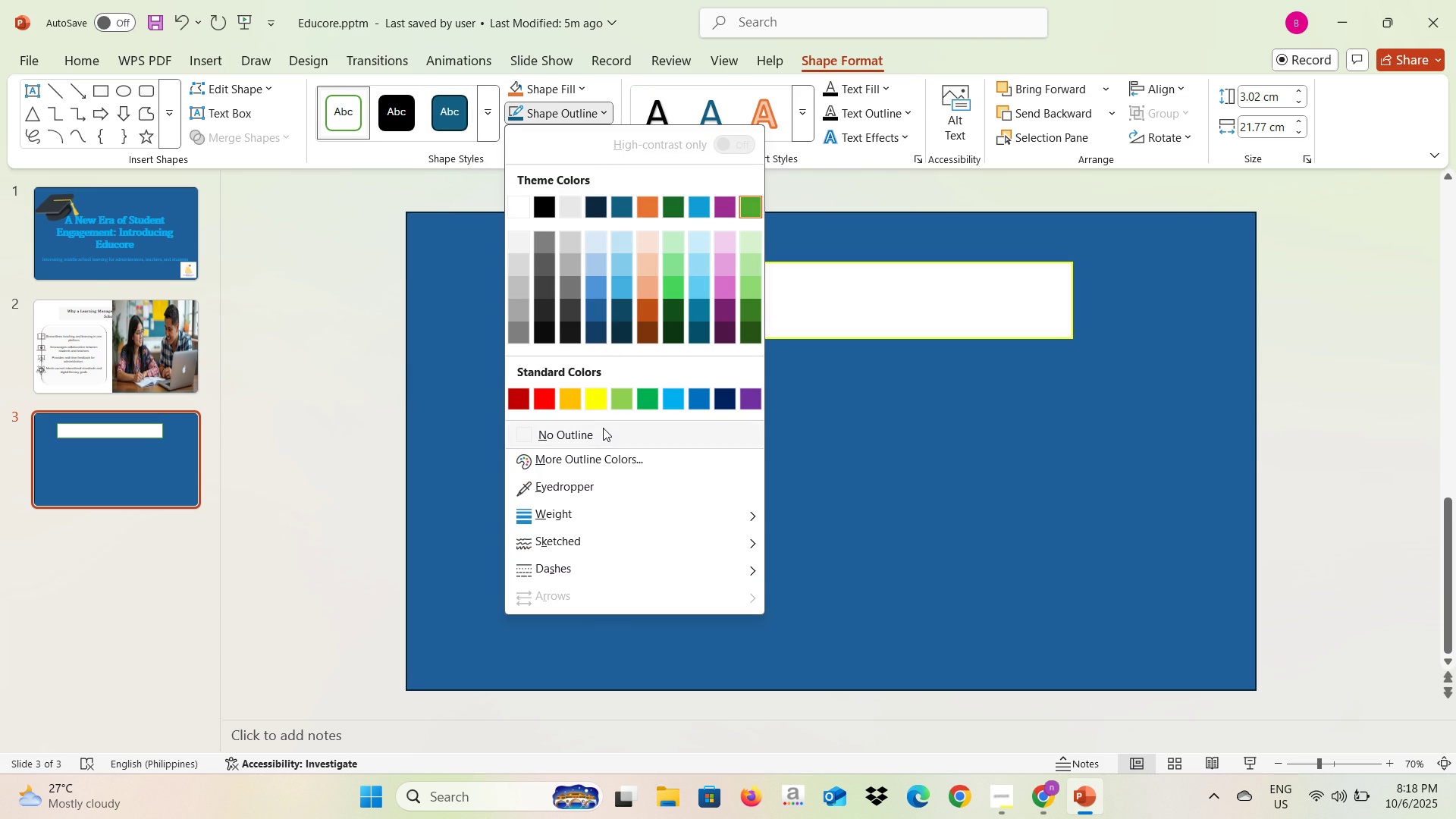 
left_click([603, 433])
 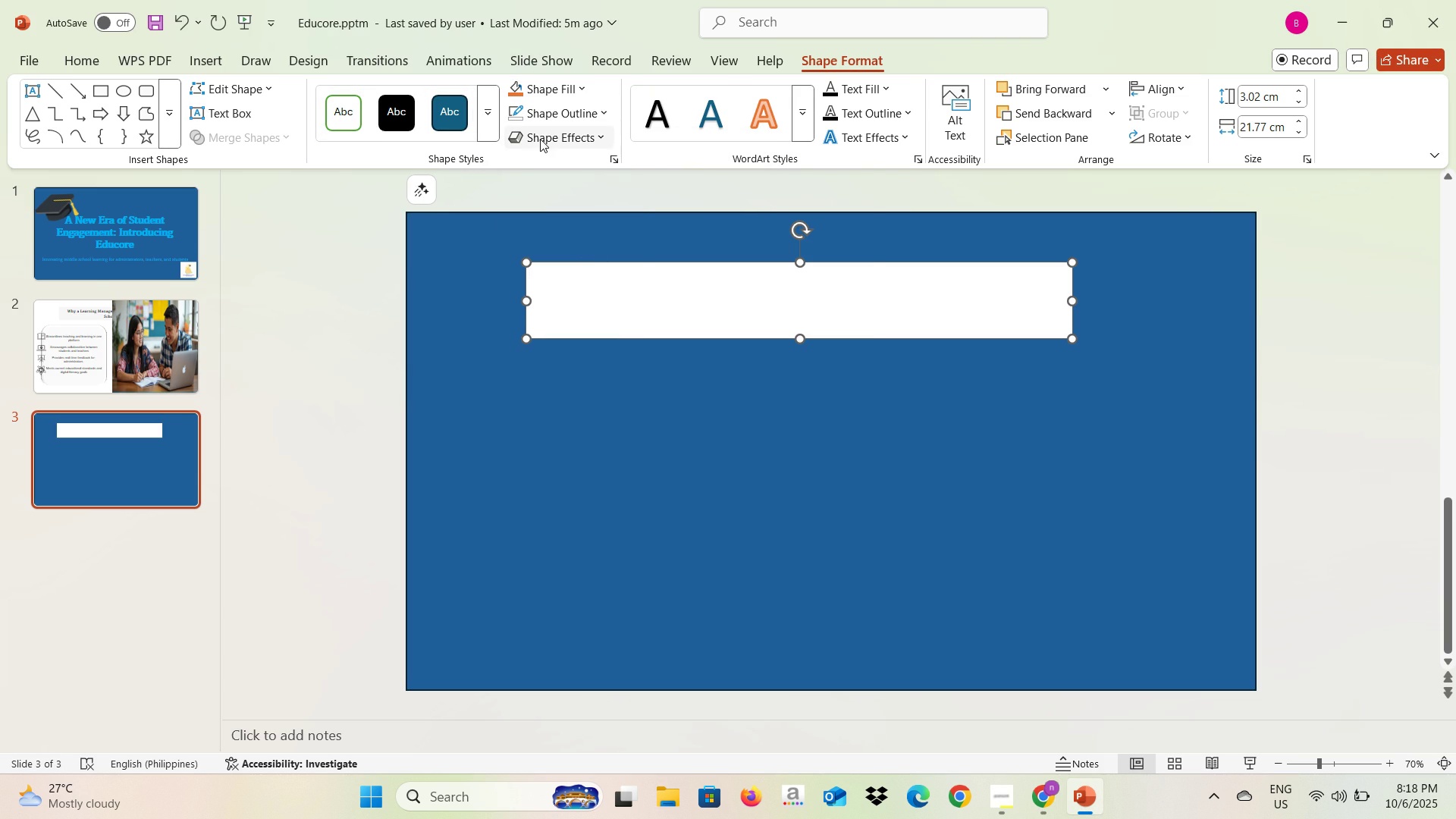 
left_click([541, 138])
 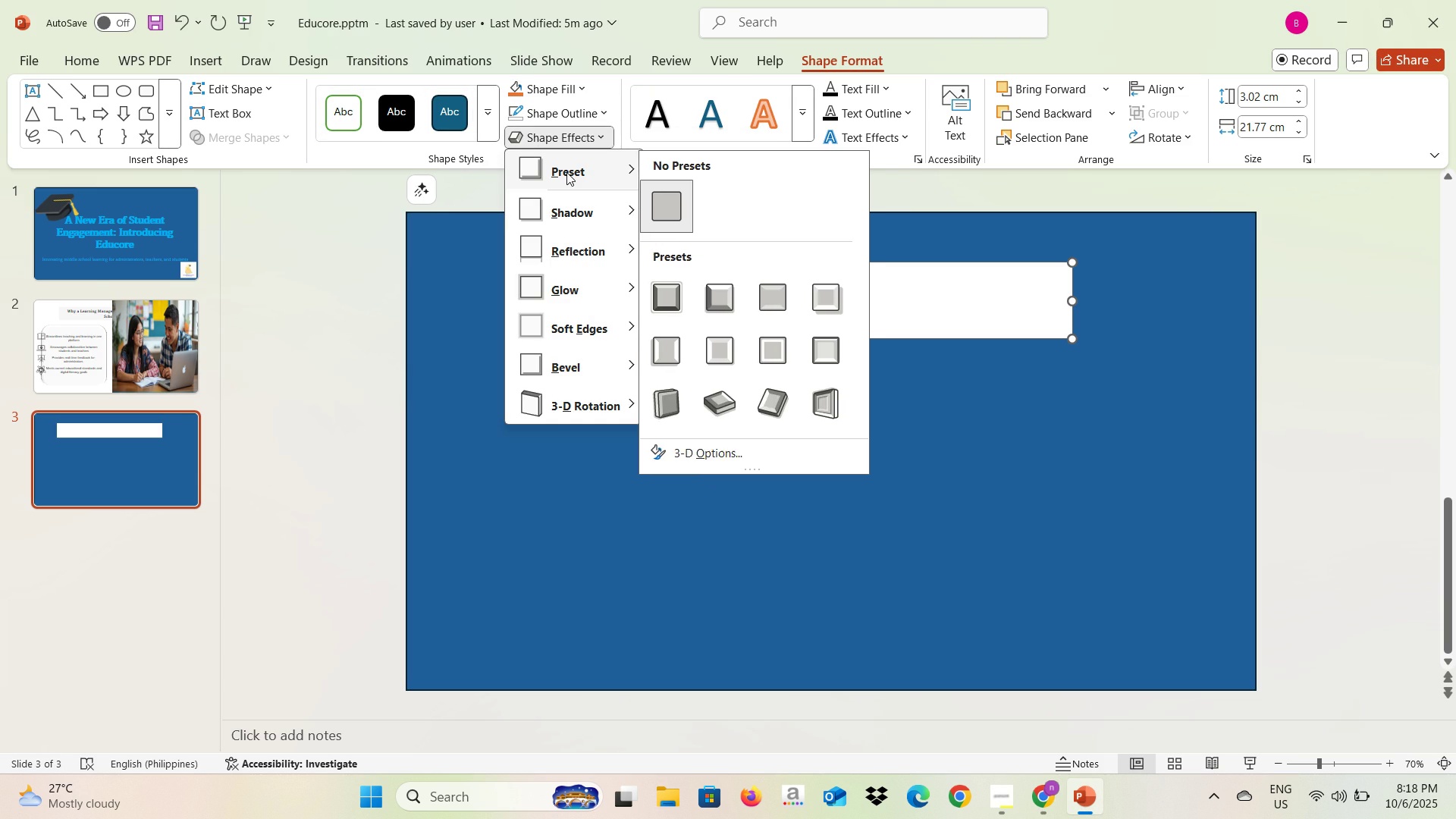 
left_click([566, 172])
 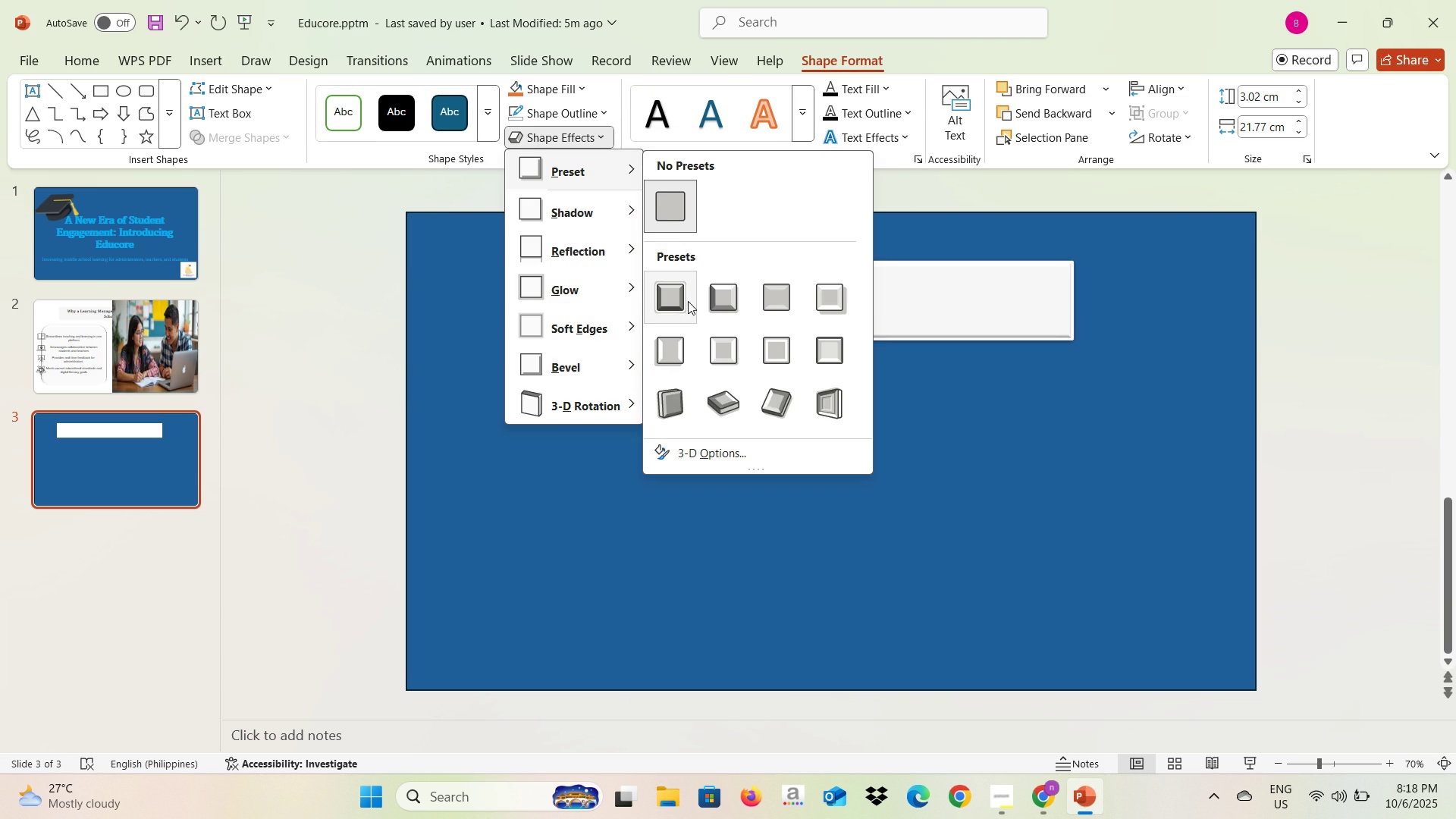 
left_click([688, 301])
 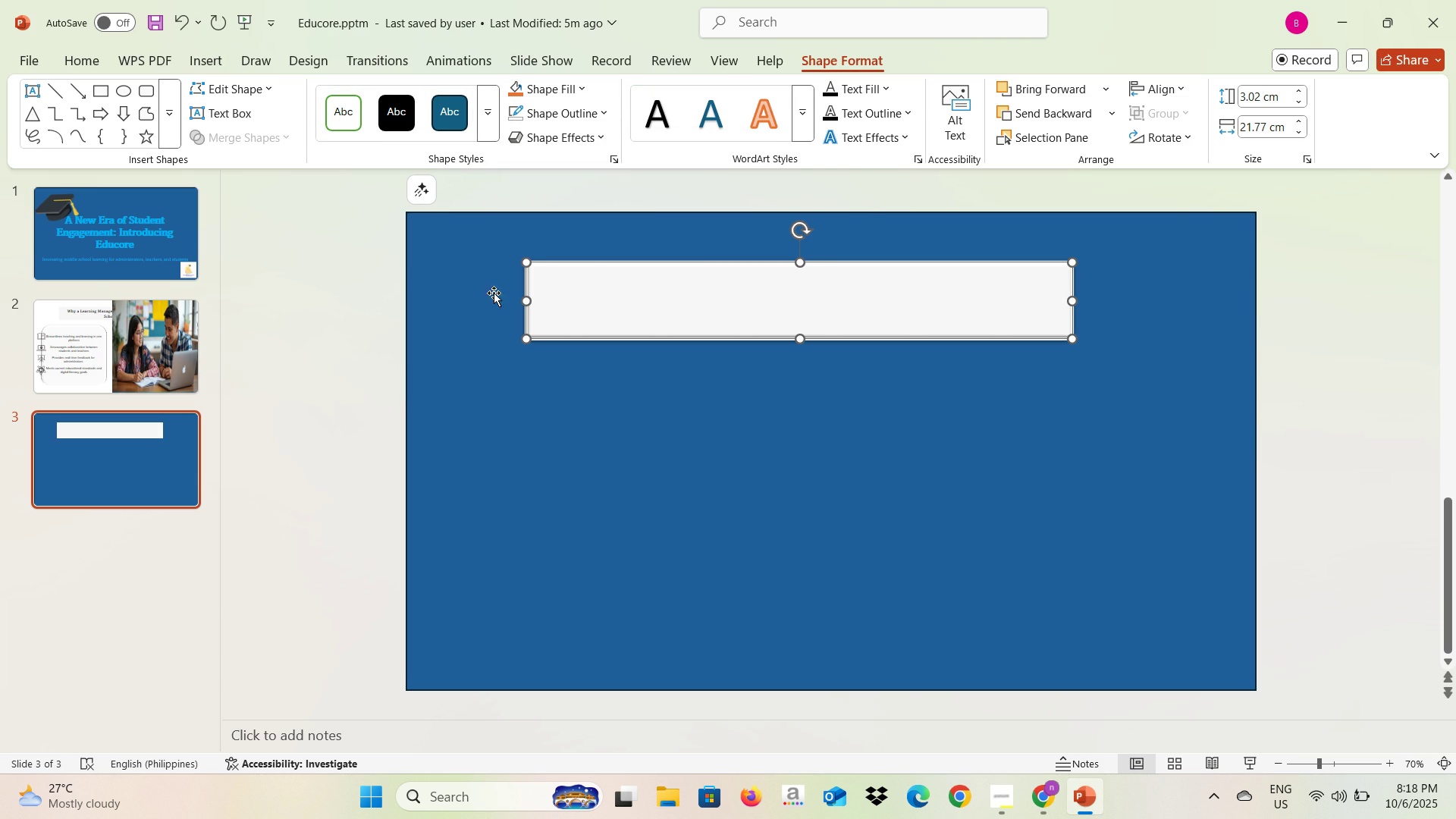 
left_click_drag(start_coordinate=[671, 299], to_coordinate=[701, 295])
 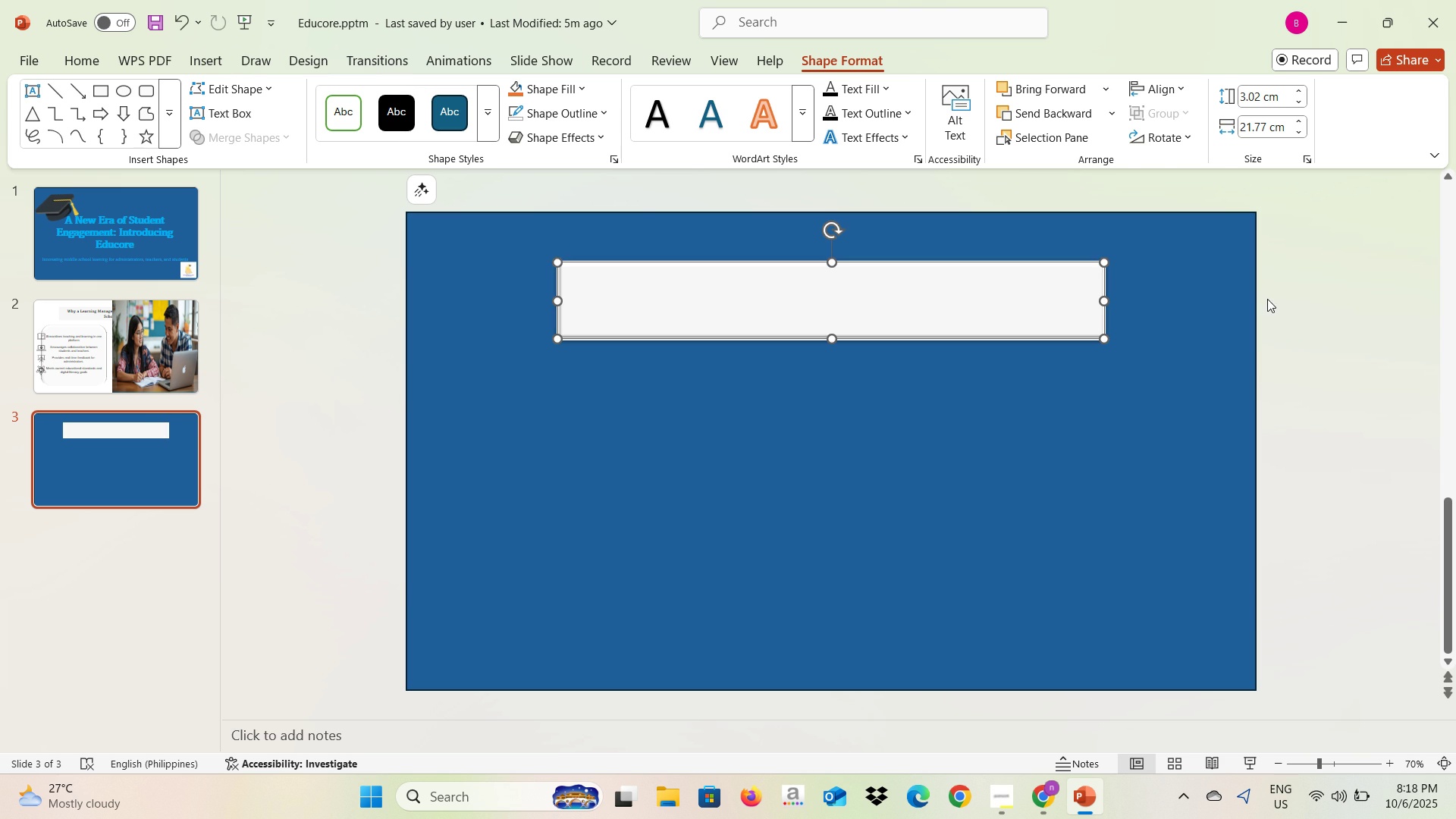 
left_click([1270, 302])
 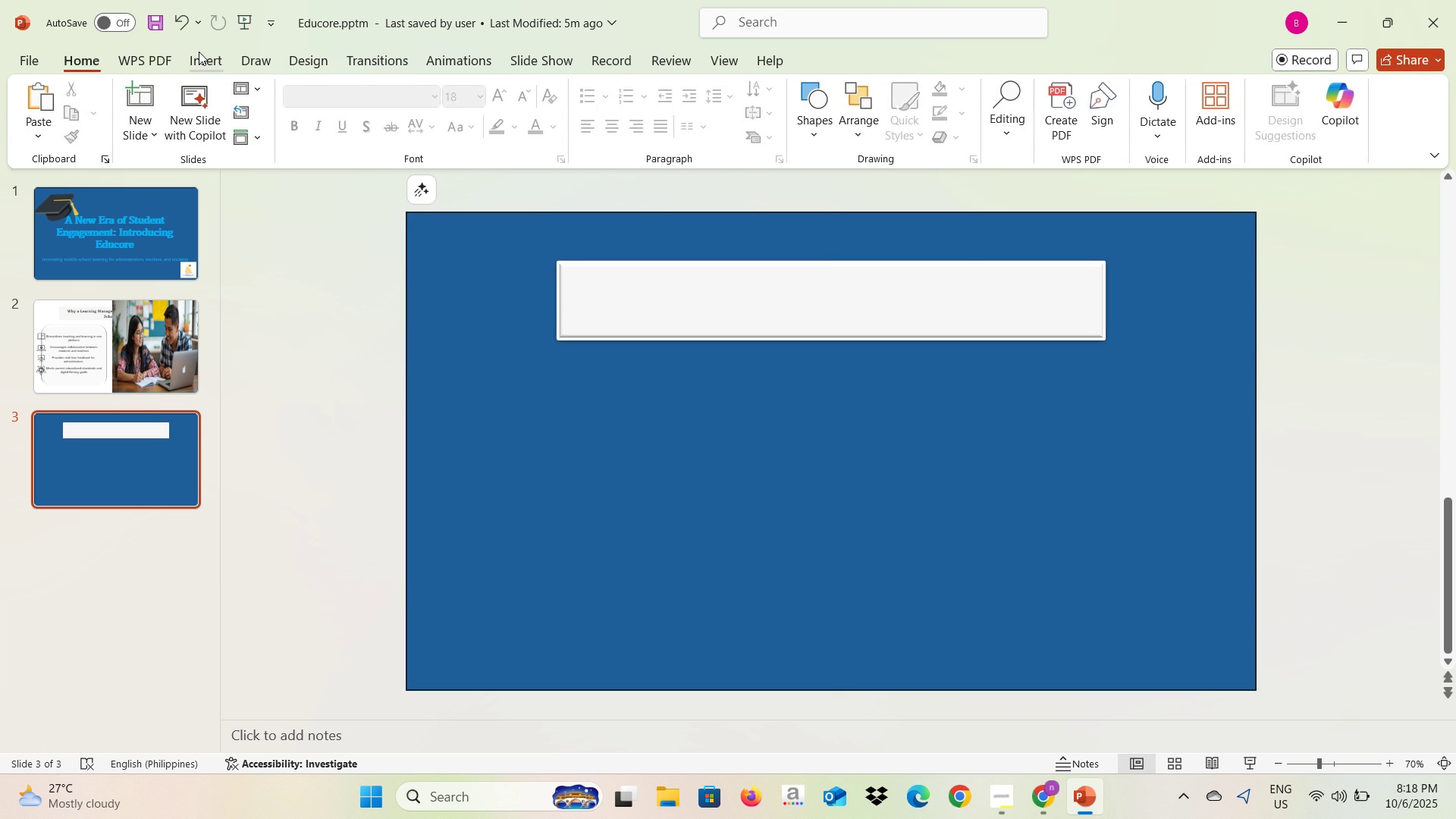 
left_click([199, 52])
 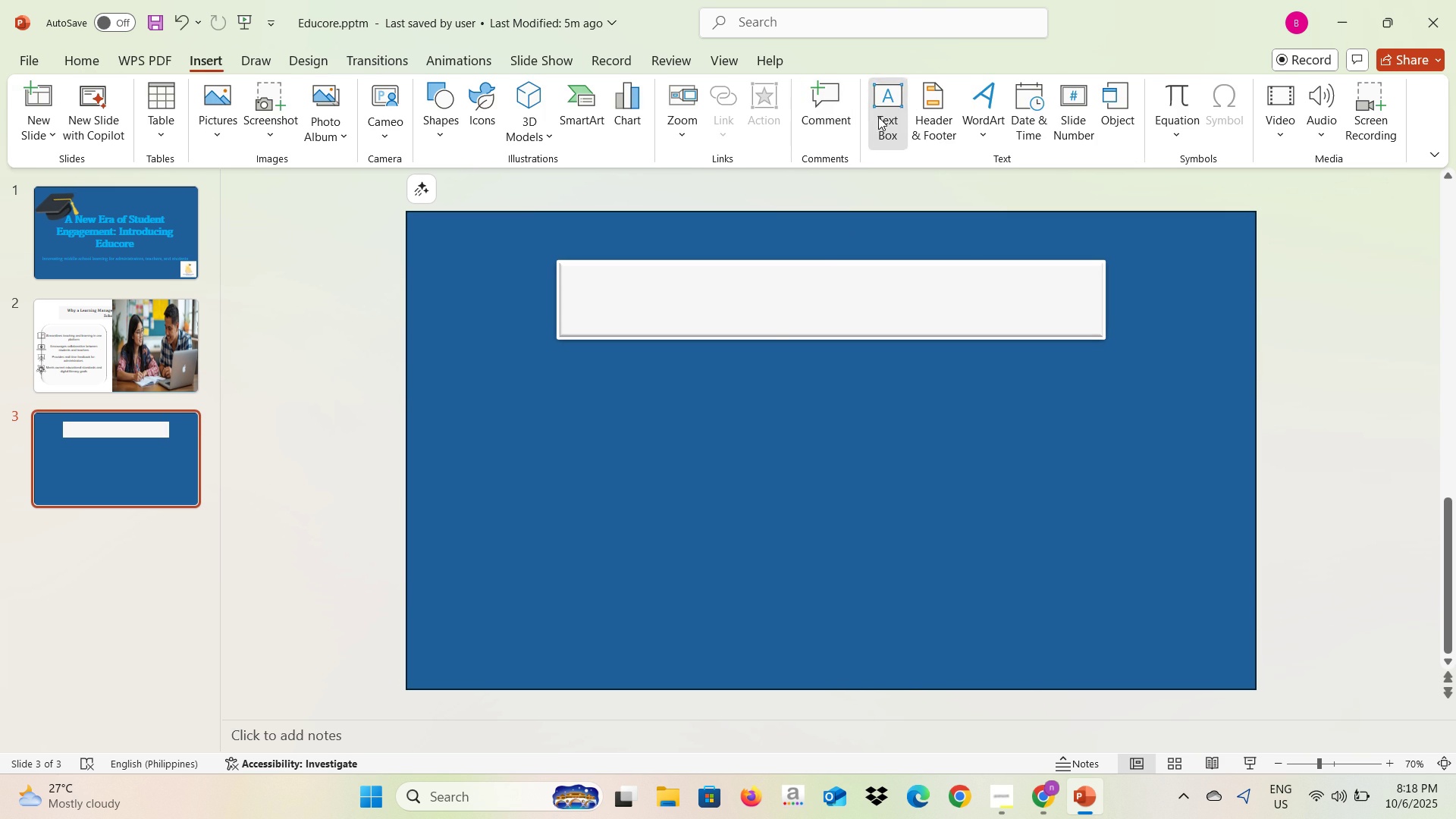 
left_click([878, 117])
 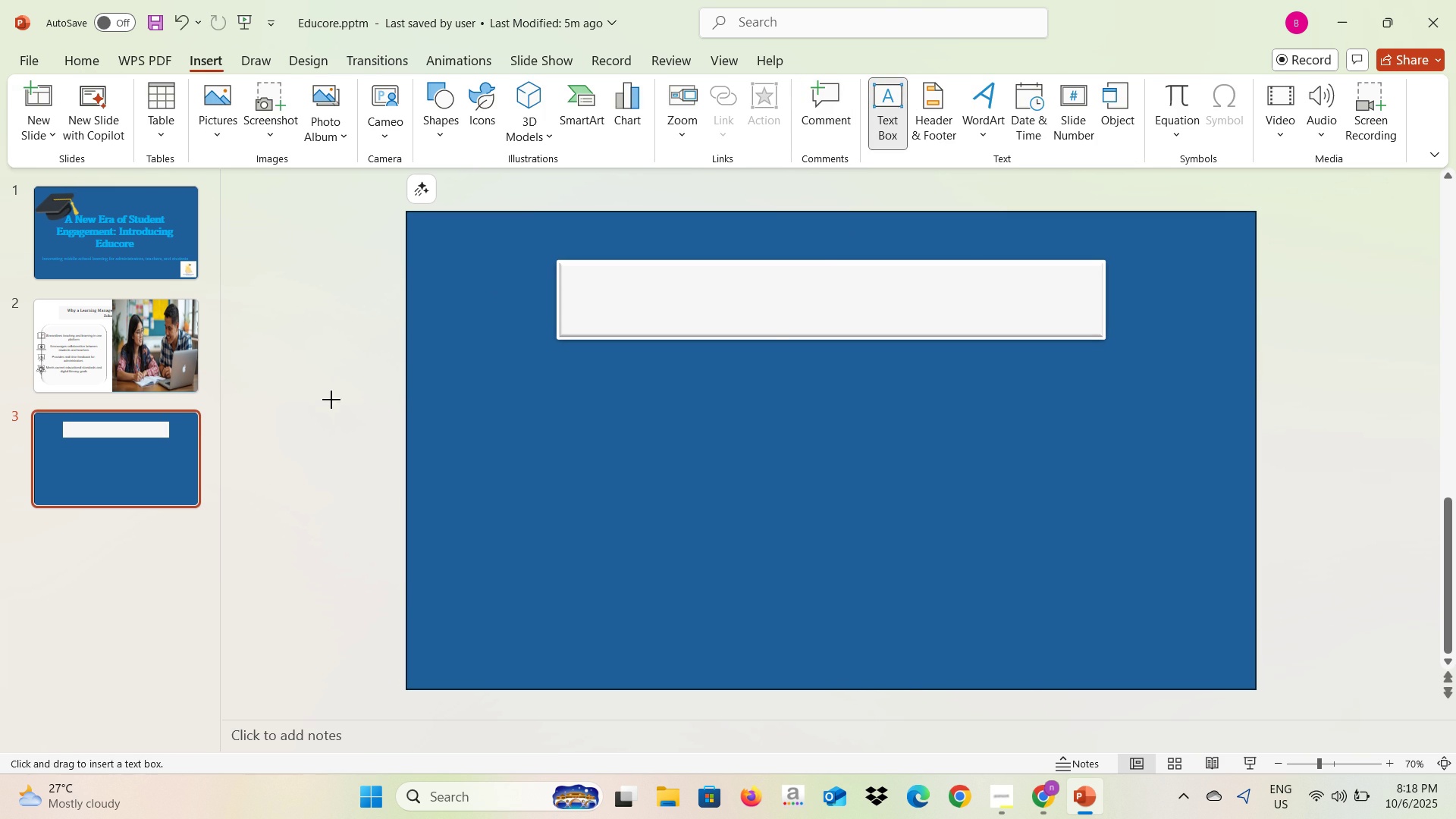 
left_click([331, 400])
 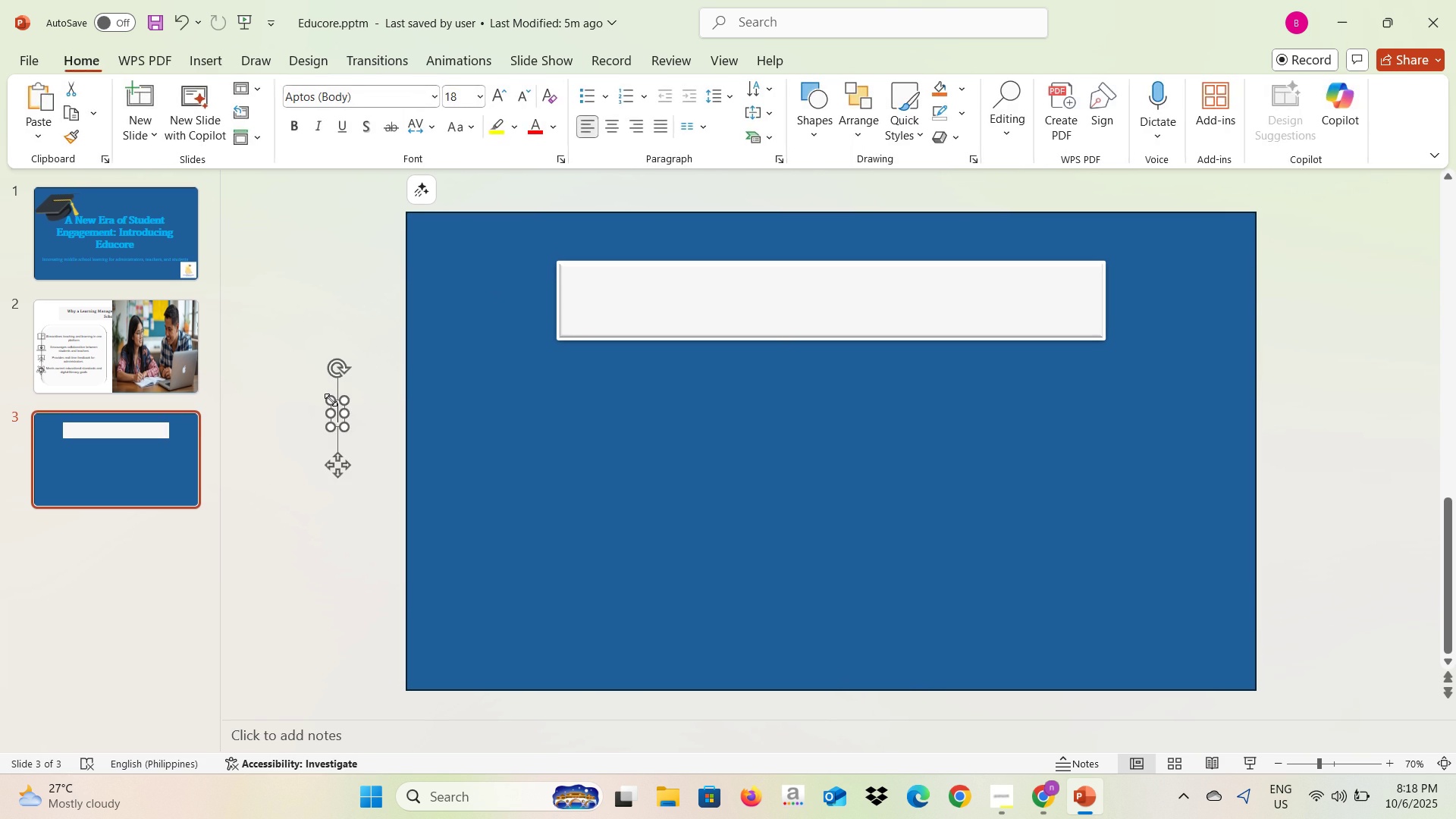 
key(Alt+AltLeft)
 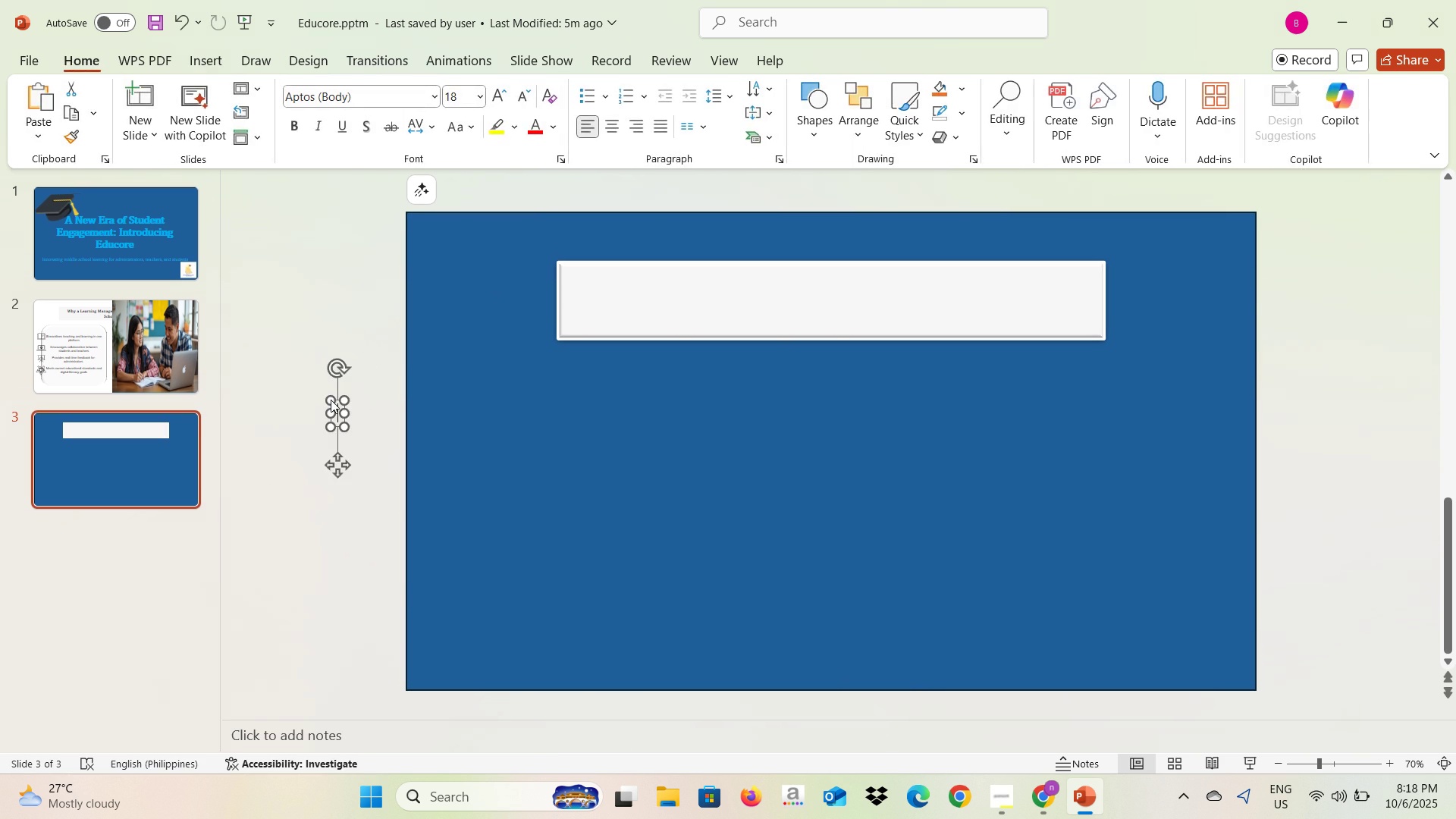 
key(Alt+Tab)
 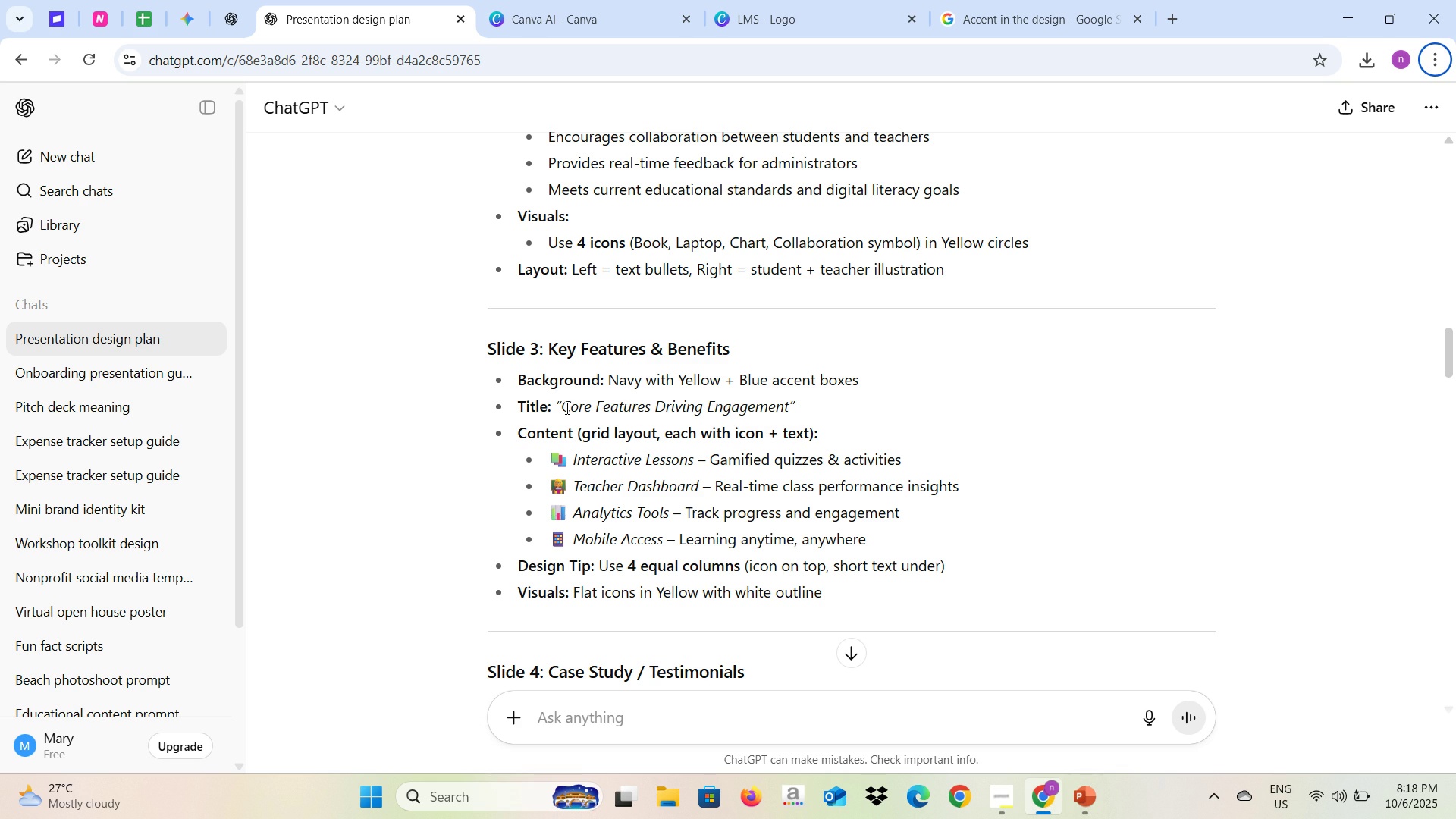 
left_click_drag(start_coordinate=[564, 409], to_coordinate=[791, 404])
 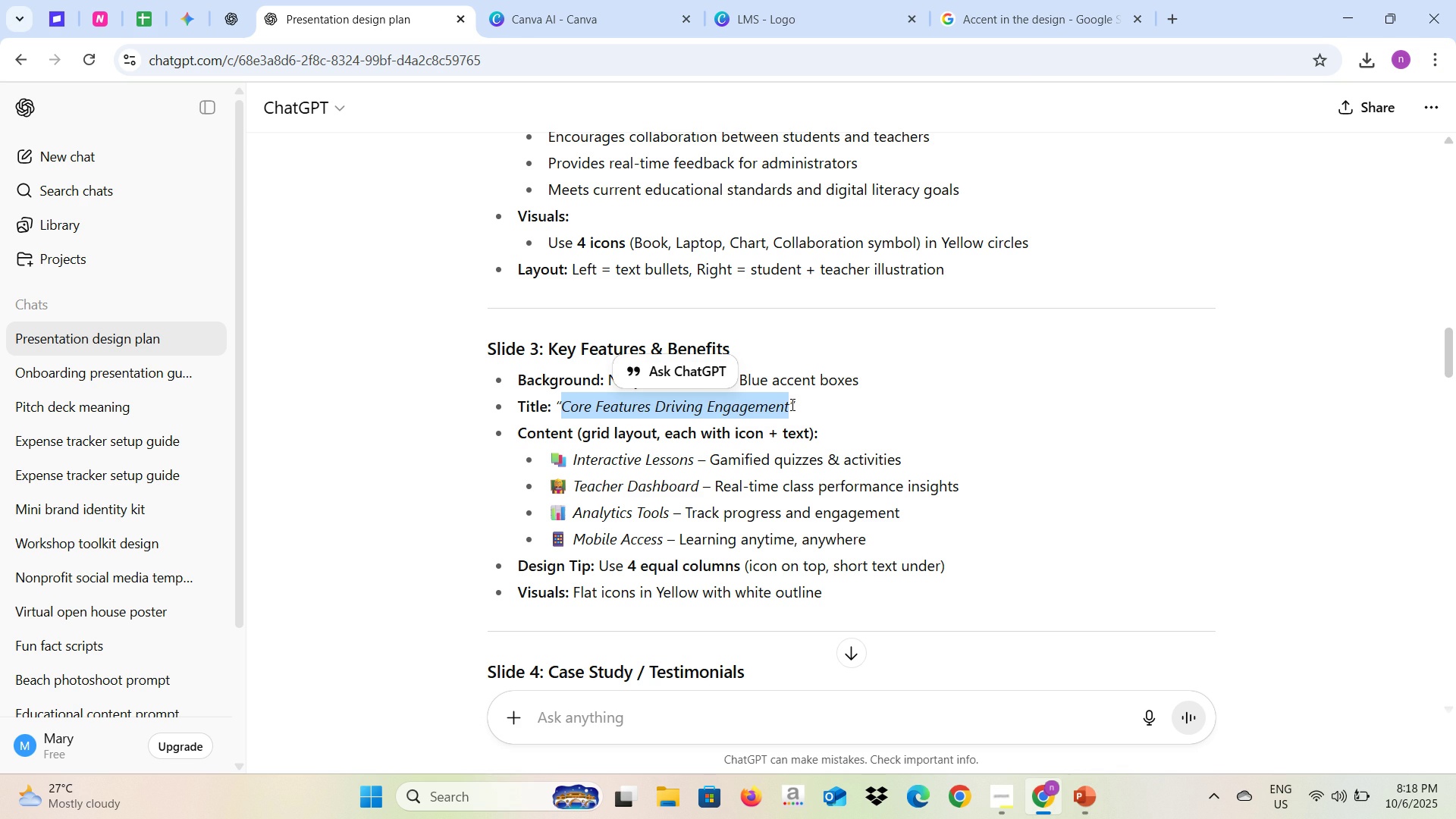 
key(Control+C)
 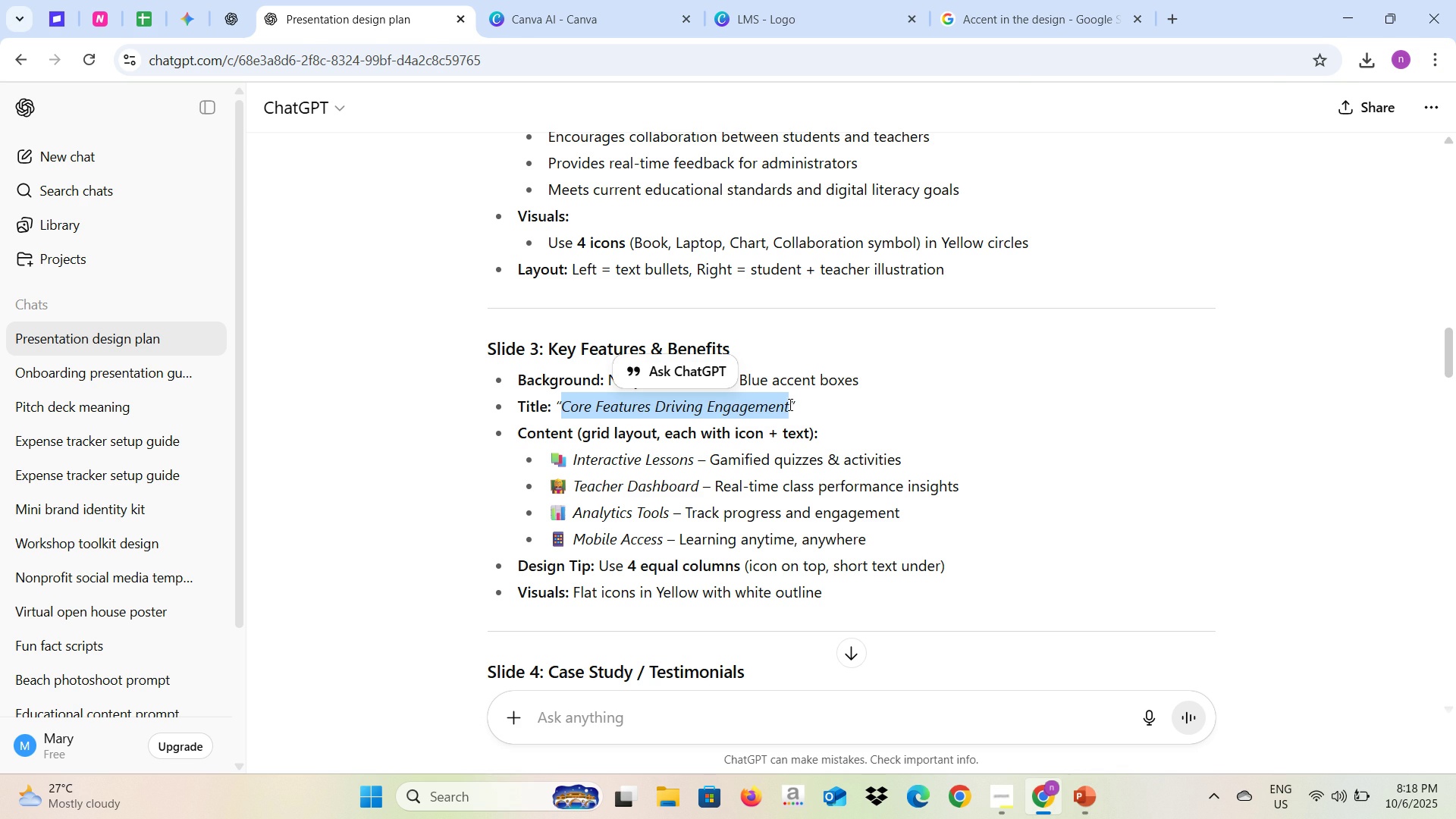 
key(Control+C)
 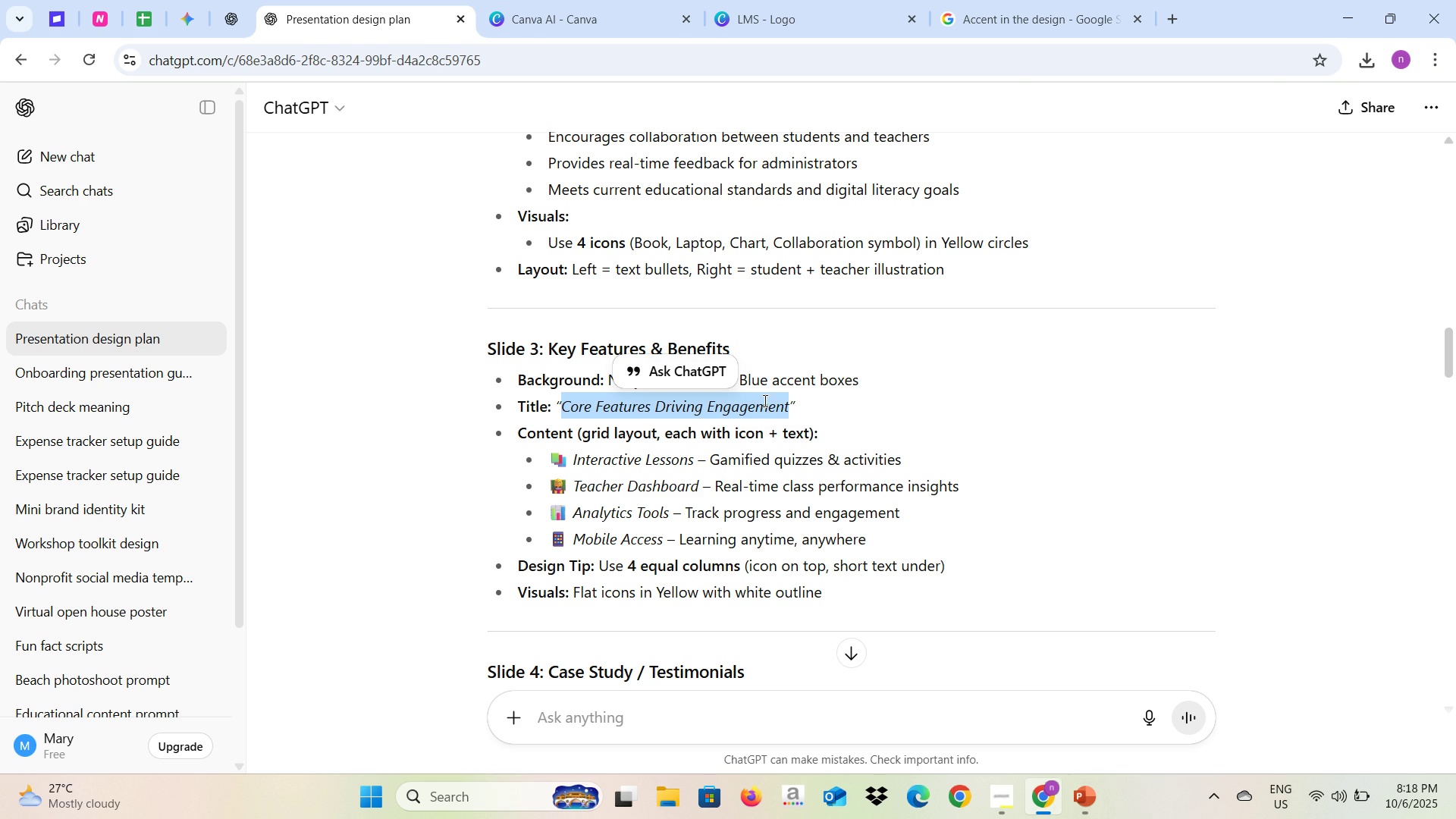 
key(Alt+AltLeft)
 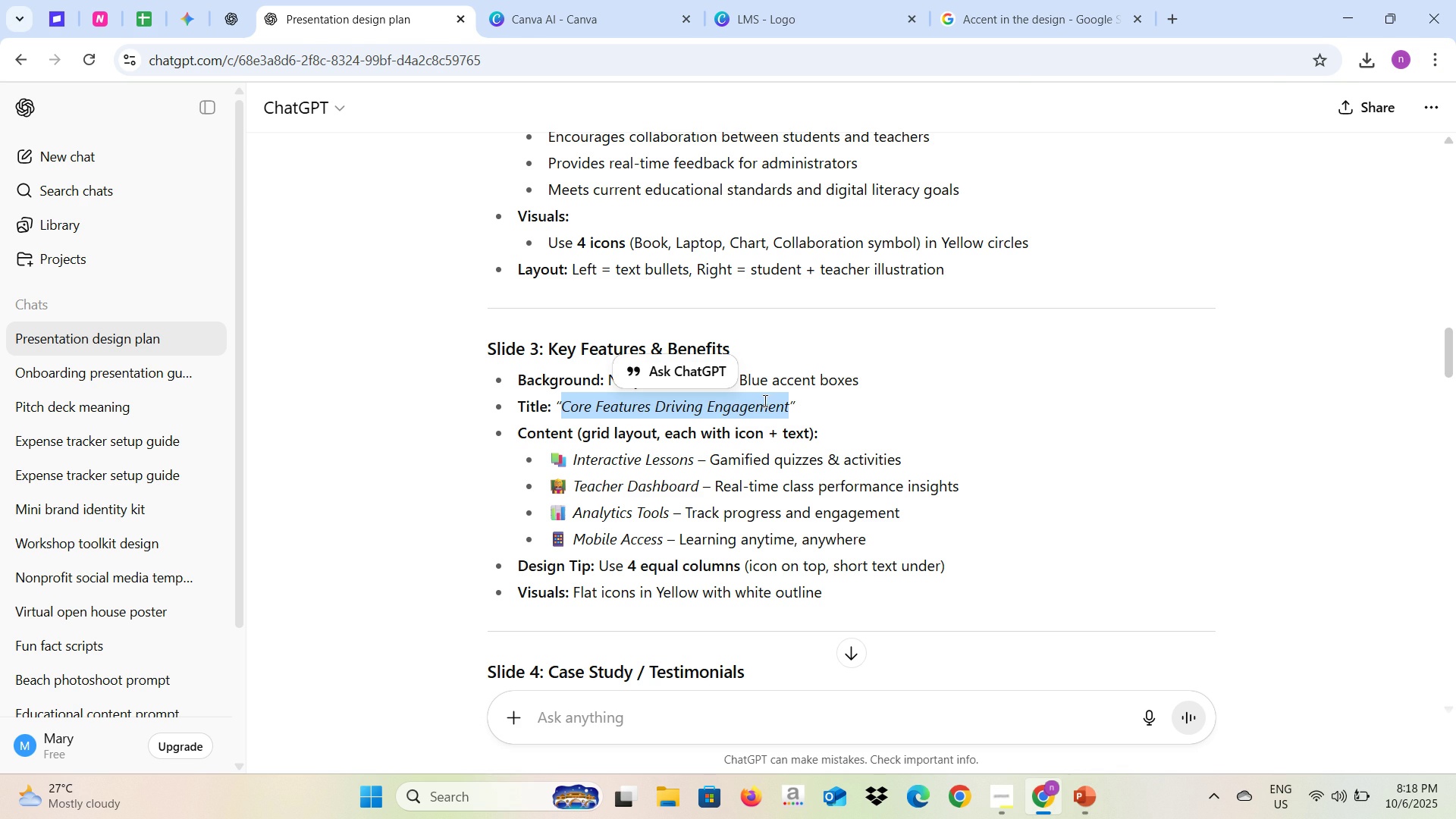 
key(Alt+Tab)
 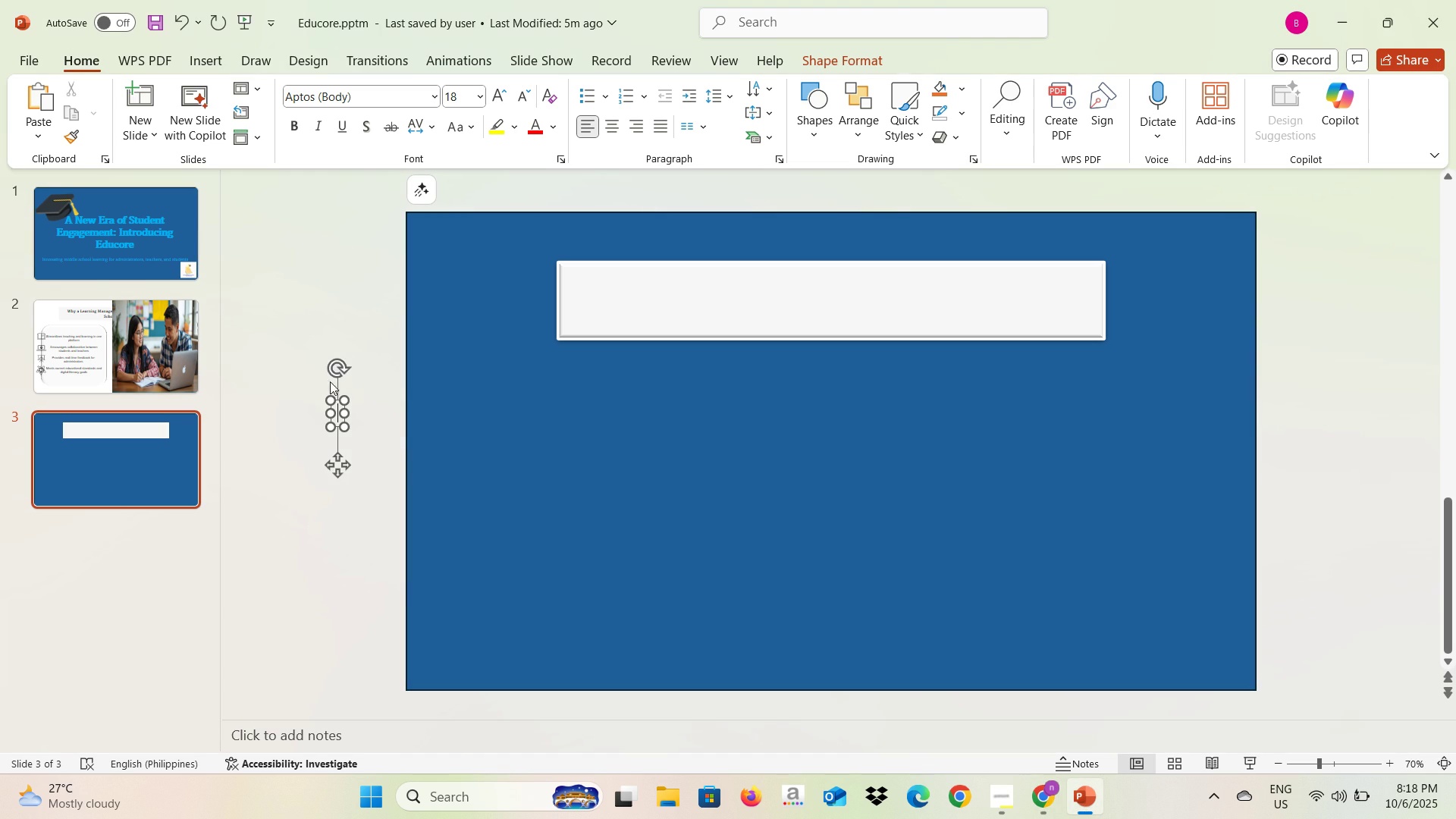 
key(Control+V)
 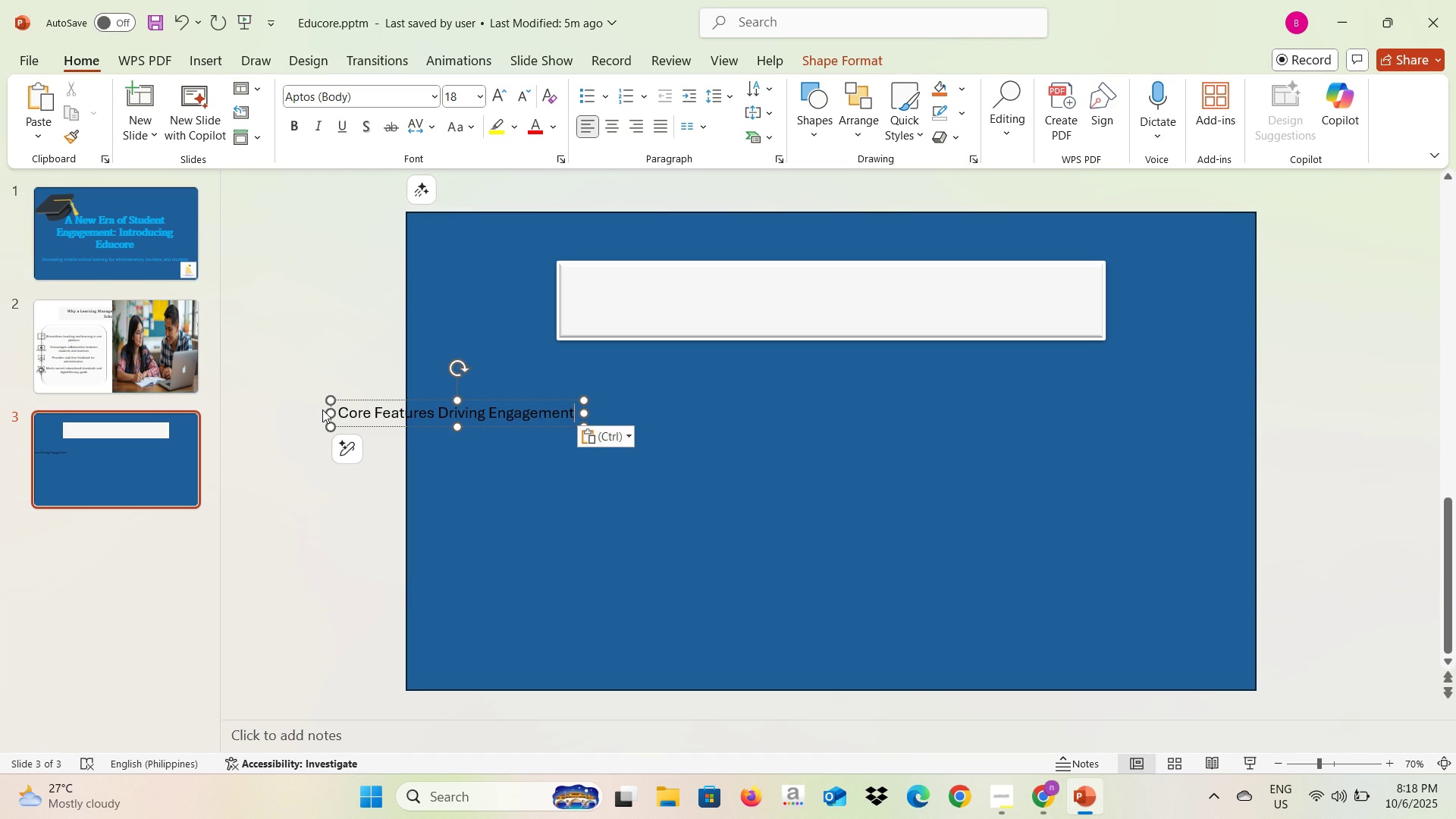 
key(Control+ControlLeft)
 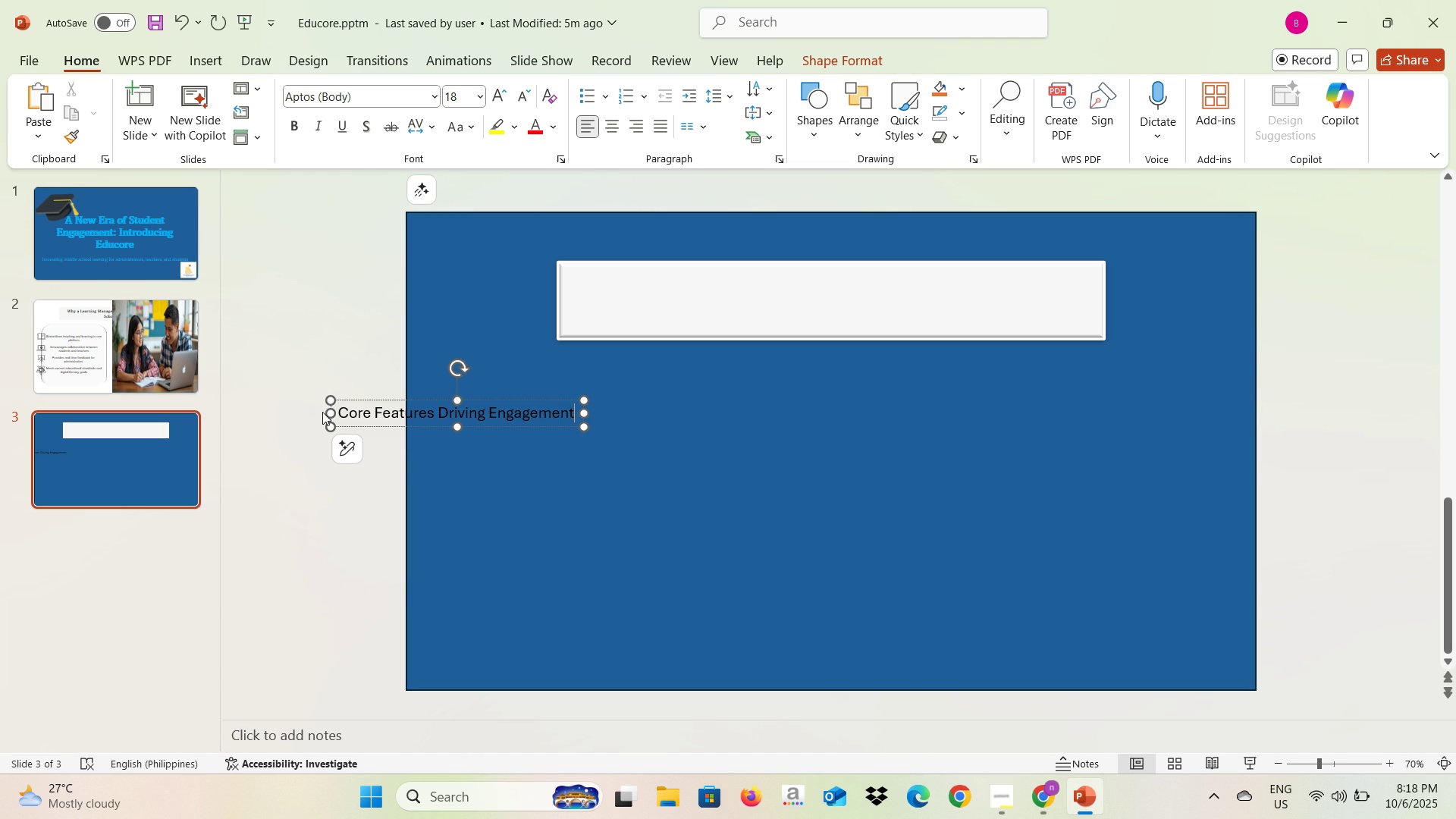 
key(Control+A)
 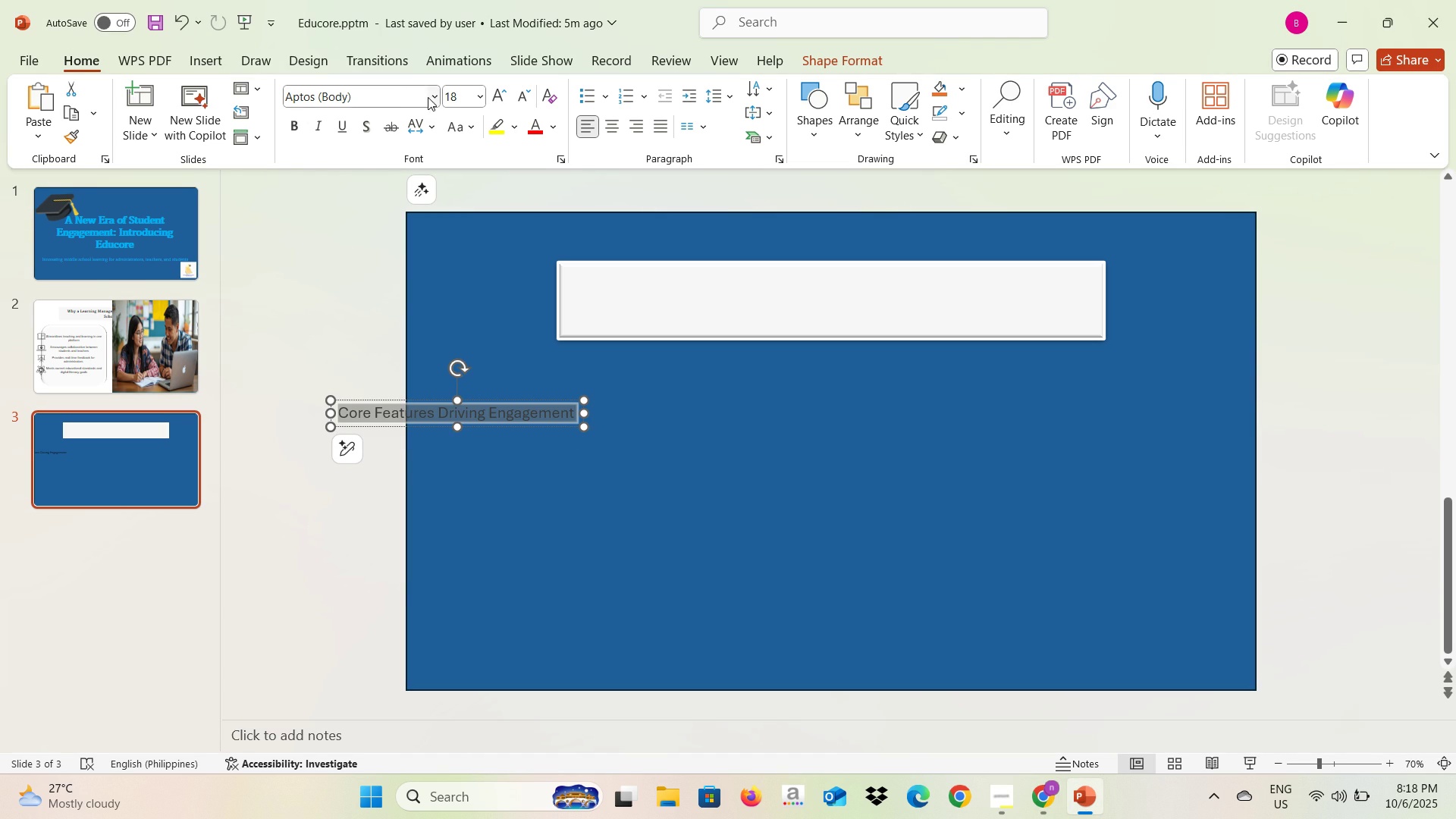 
left_click([436, 97])
 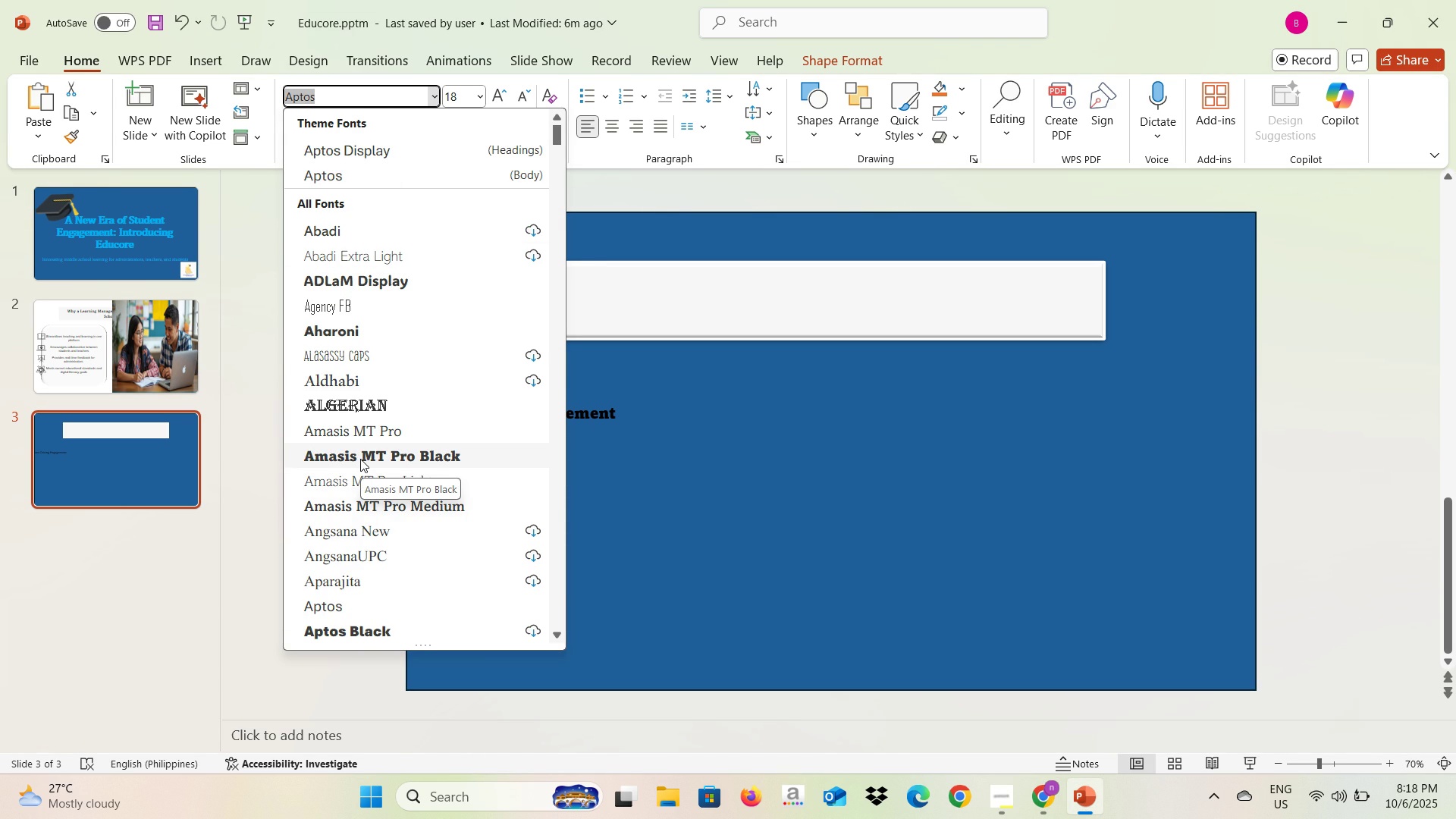 
wait(7.23)
 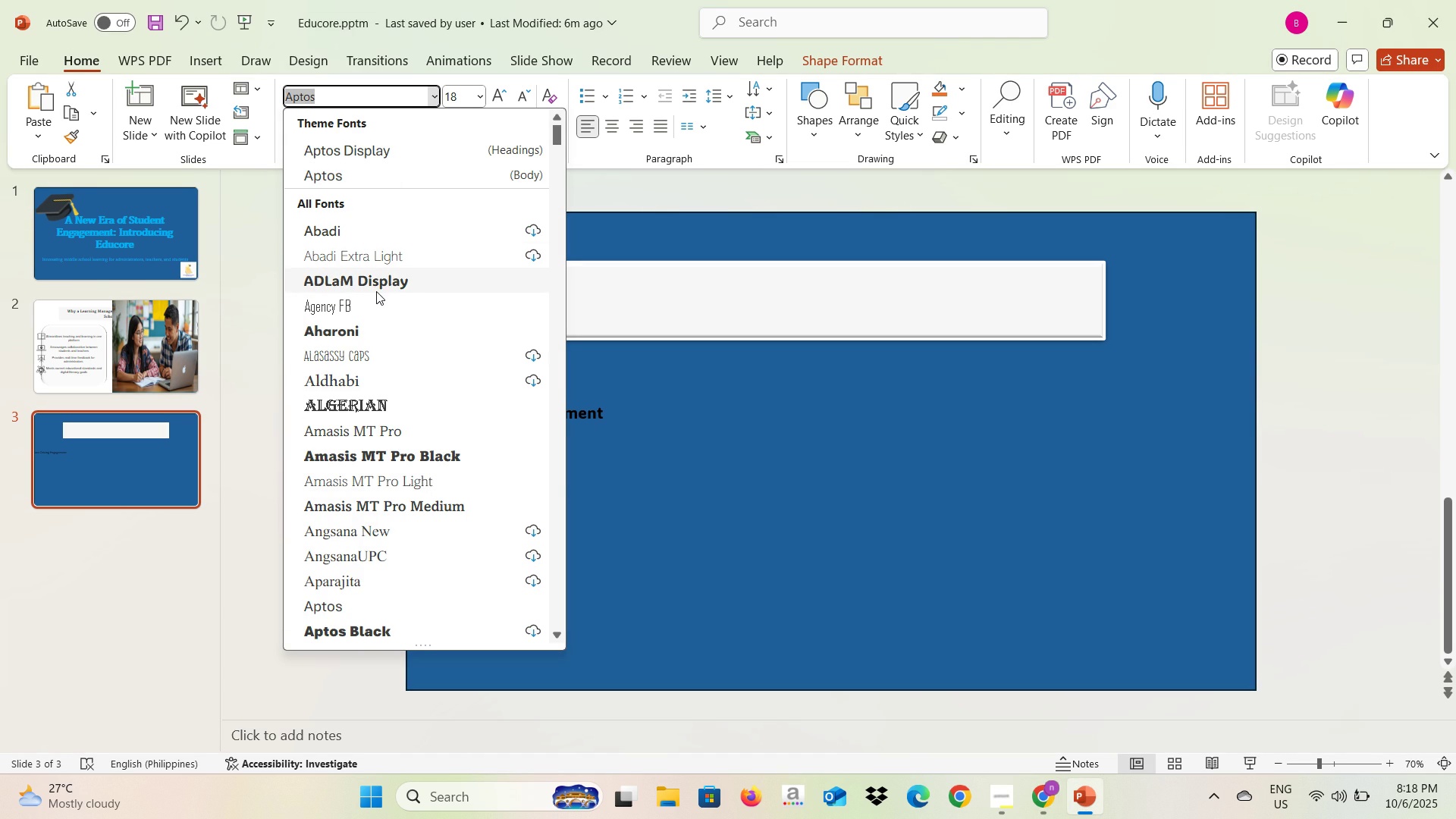 
left_click([338, 498])
 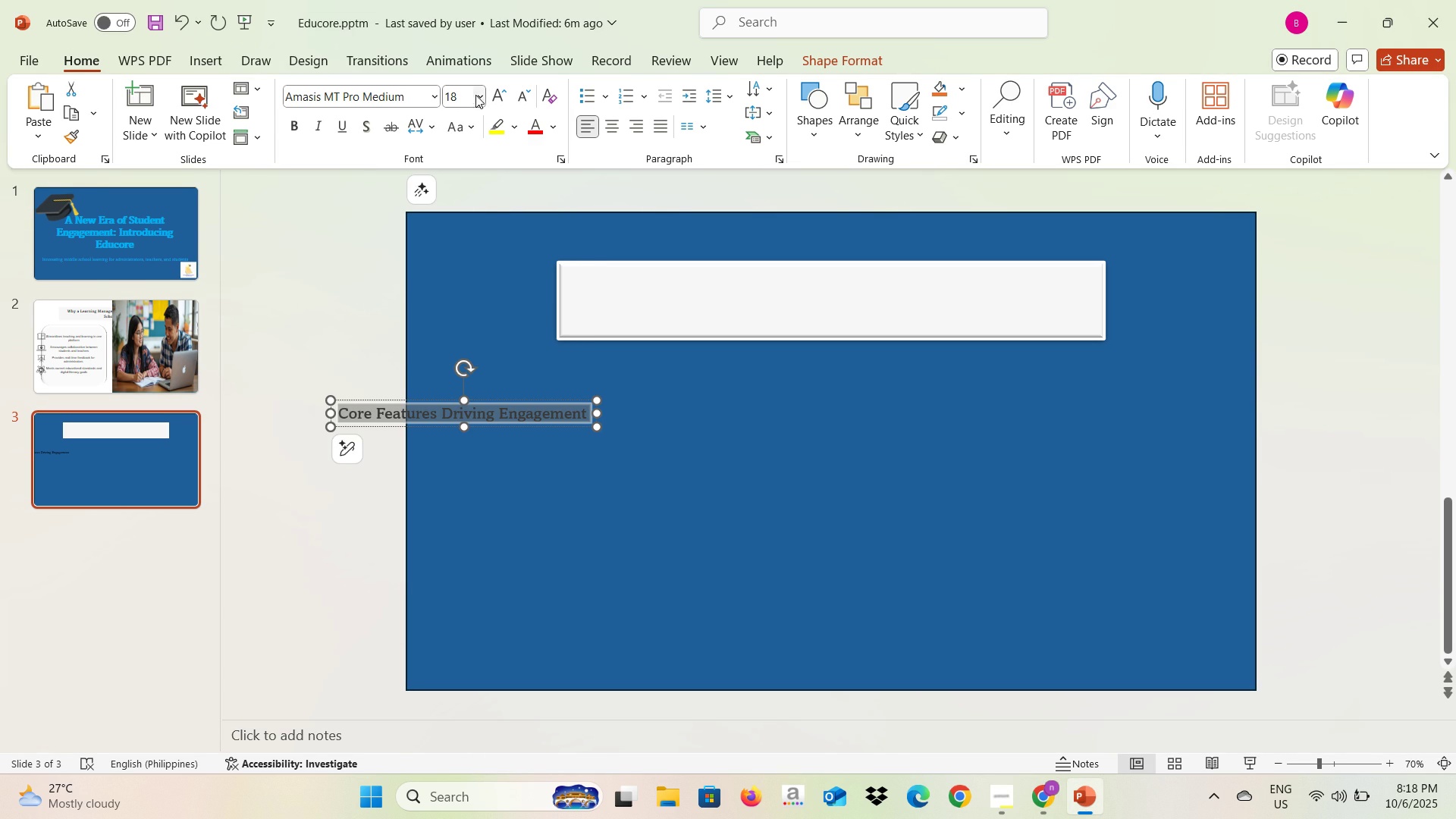 
left_click([476, 93])
 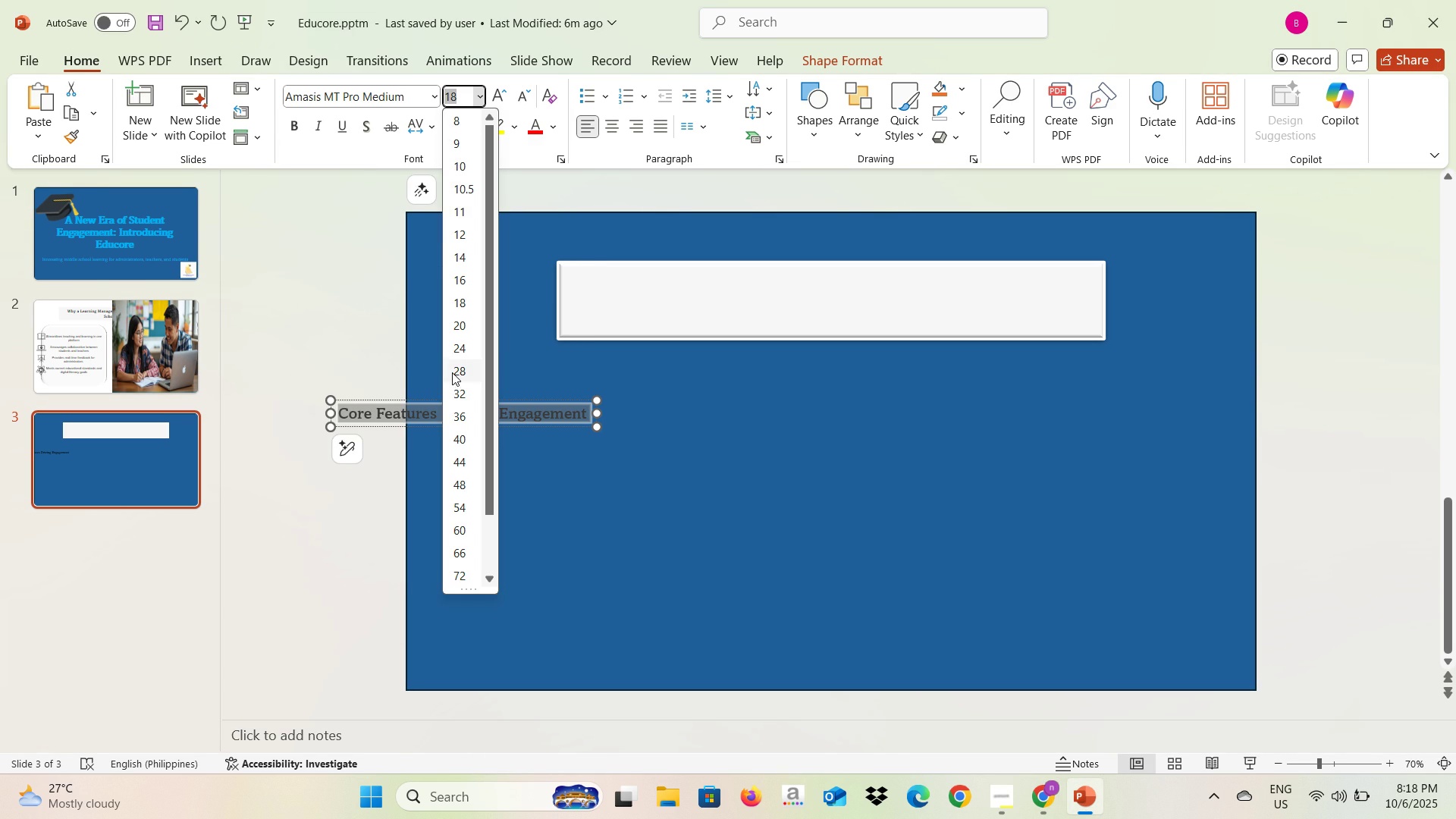 
mouse_move([457, 401])
 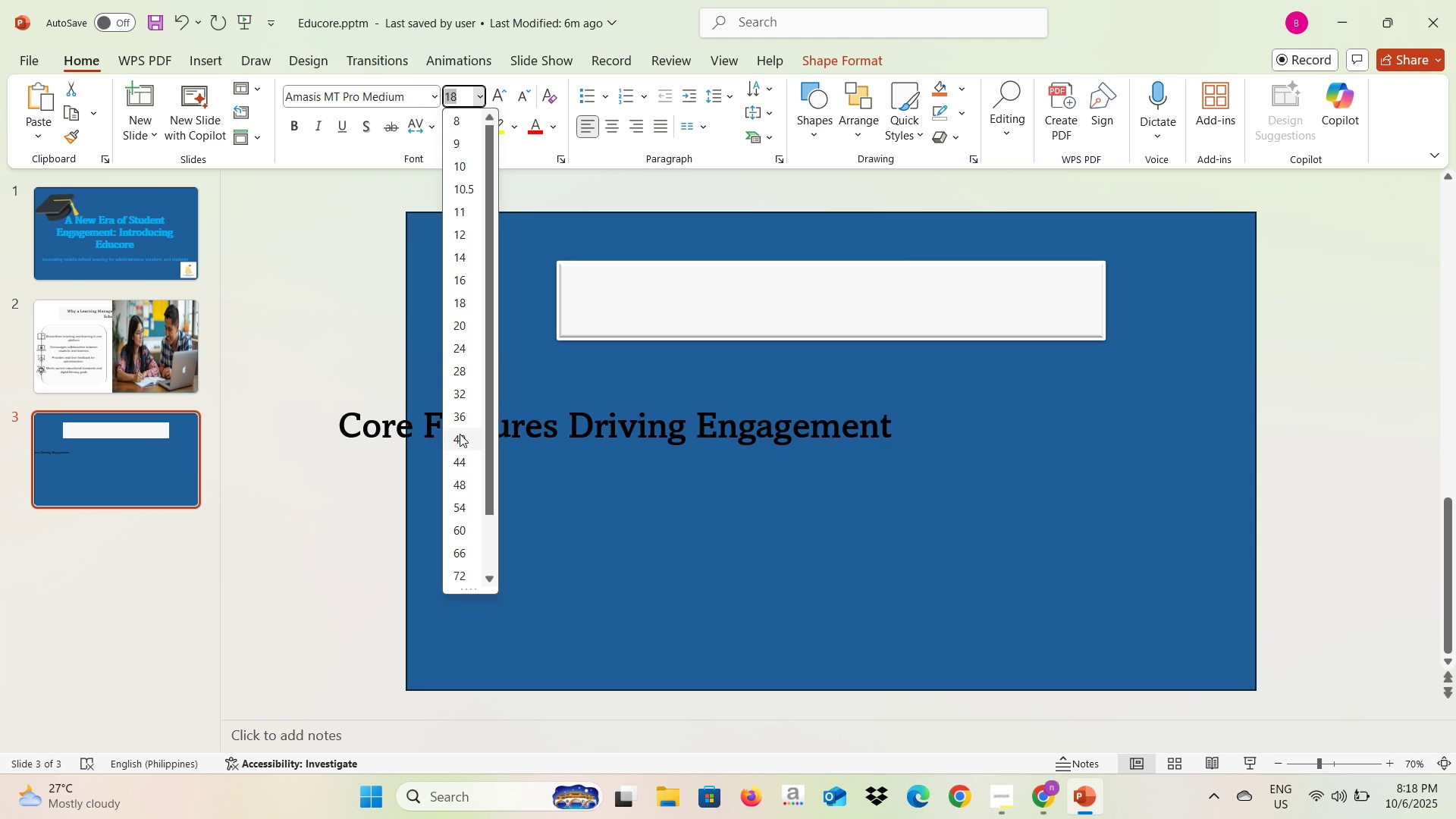 
left_click([460, 434])
 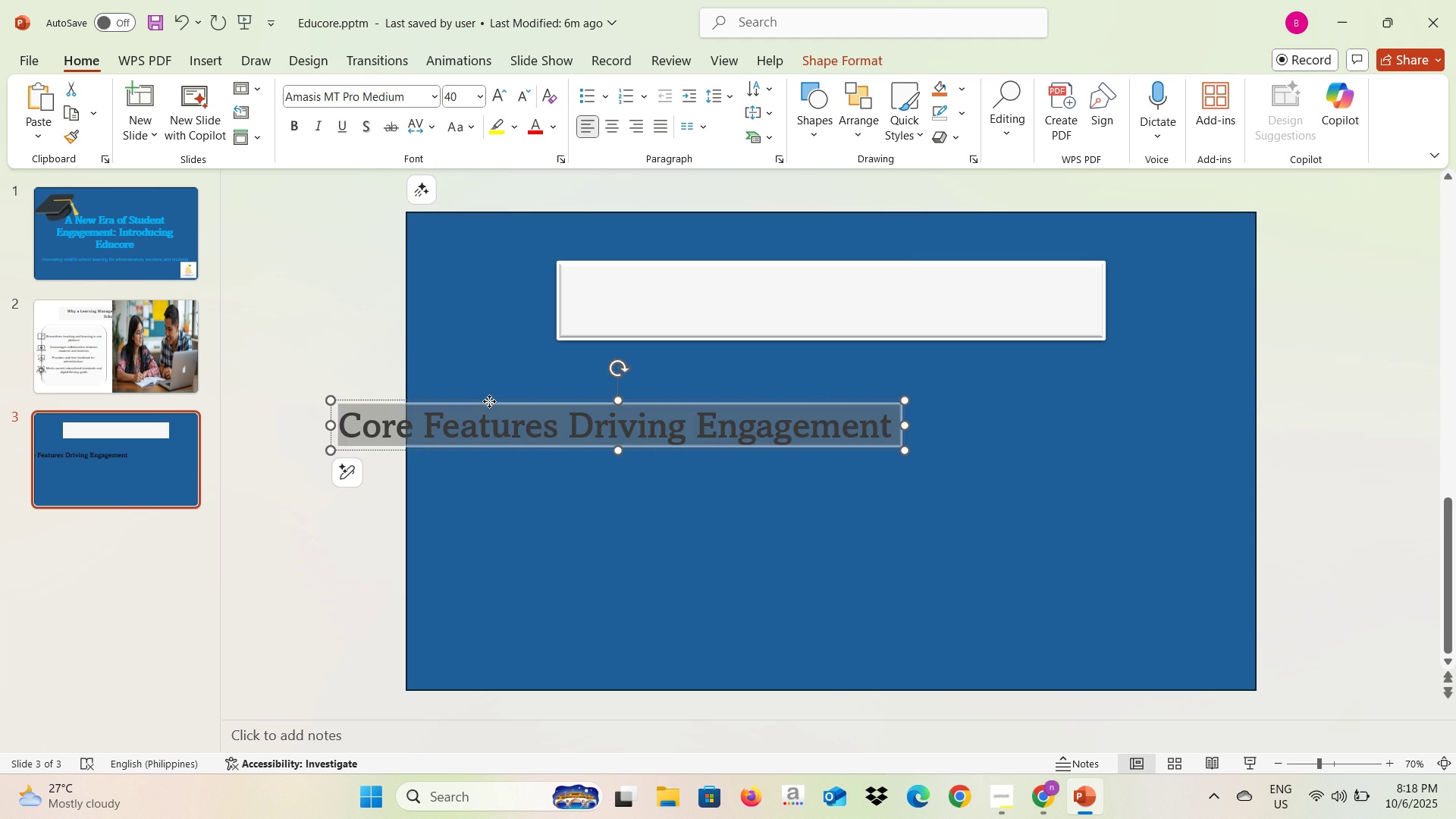 
left_click_drag(start_coordinate=[489, 401], to_coordinate=[704, 270])
 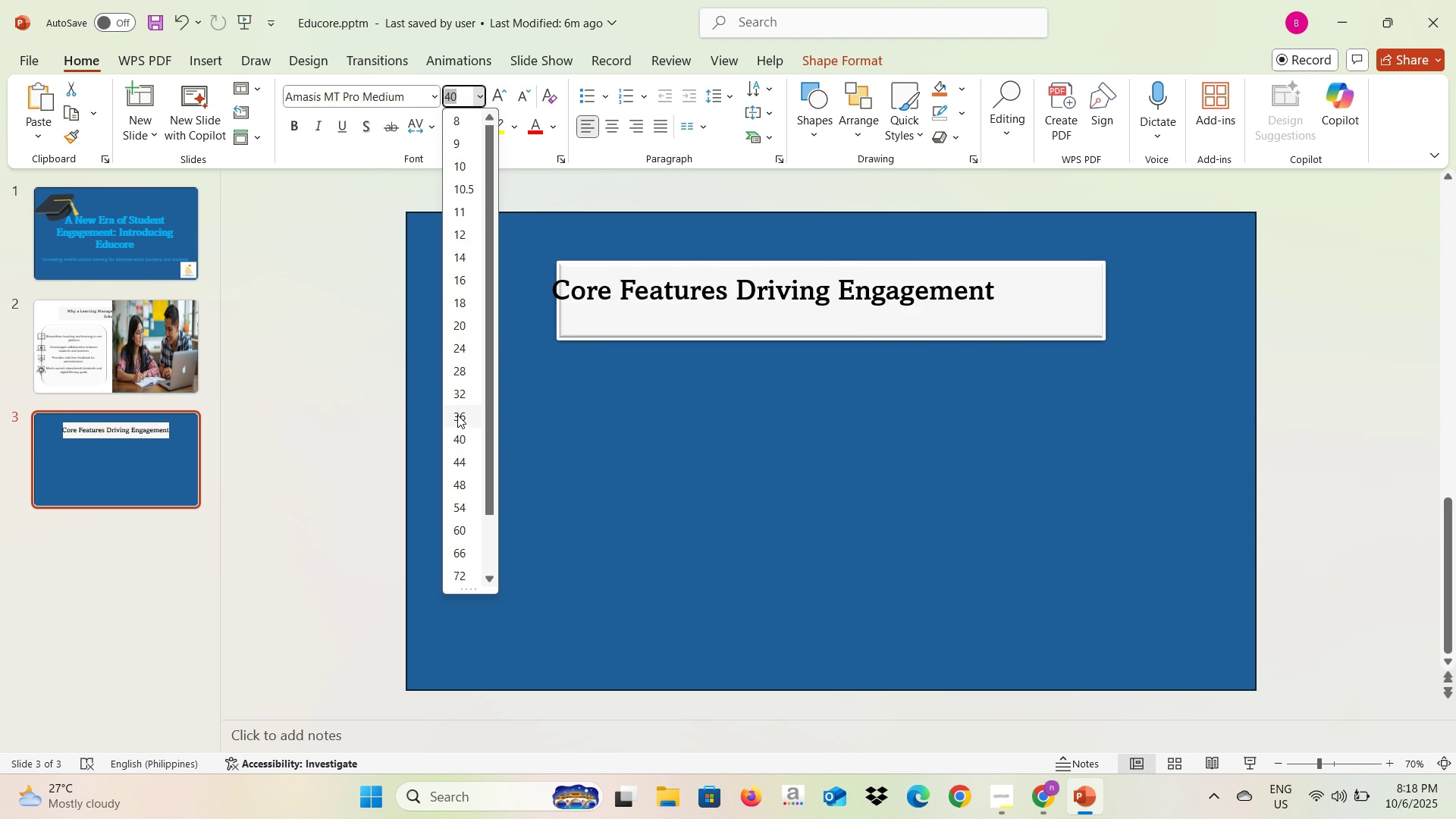 
left_click([457, 416])
 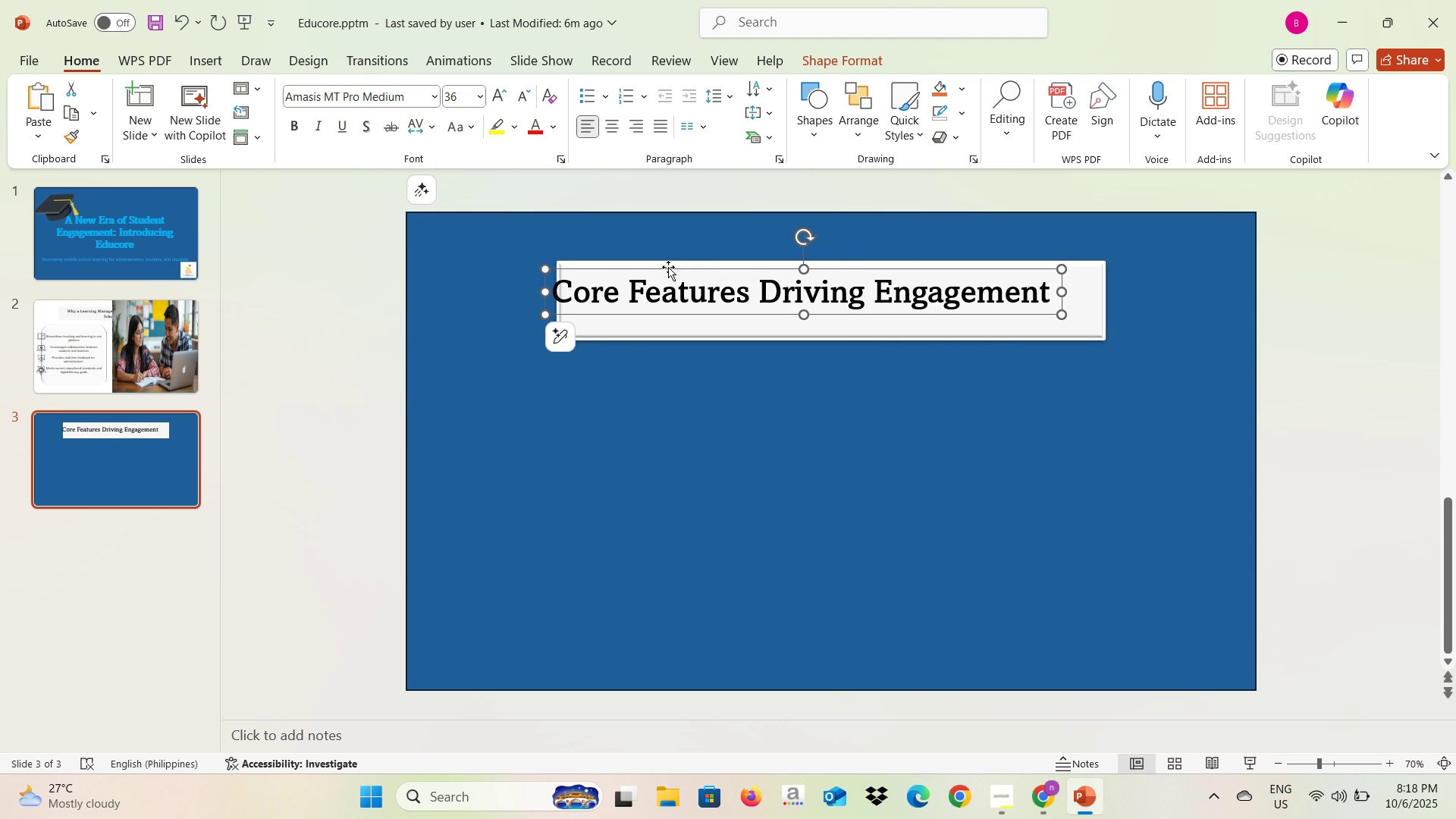 
left_click_drag(start_coordinate=[668, 267], to_coordinate=[696, 270])
 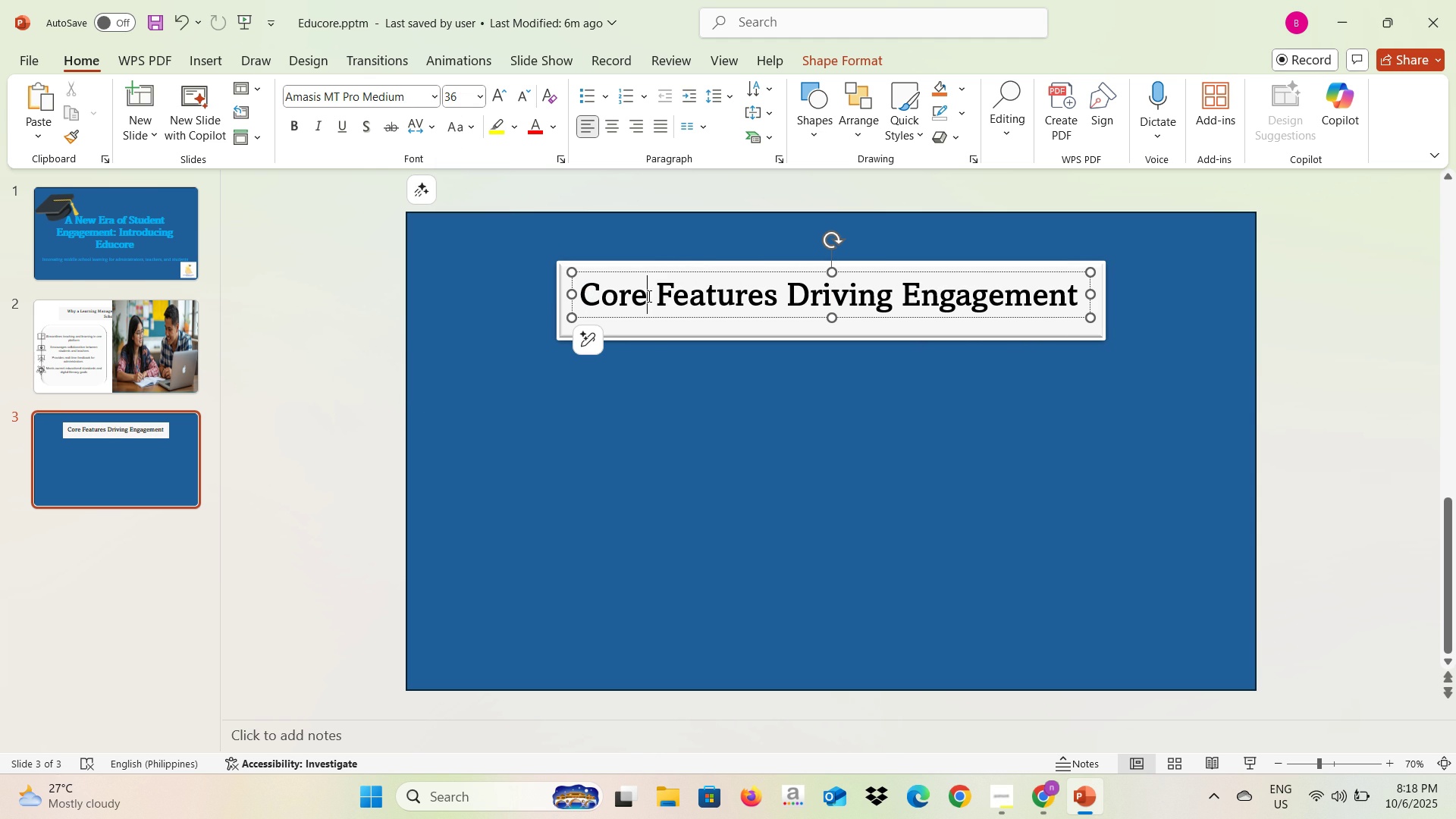 
left_click([648, 296])
 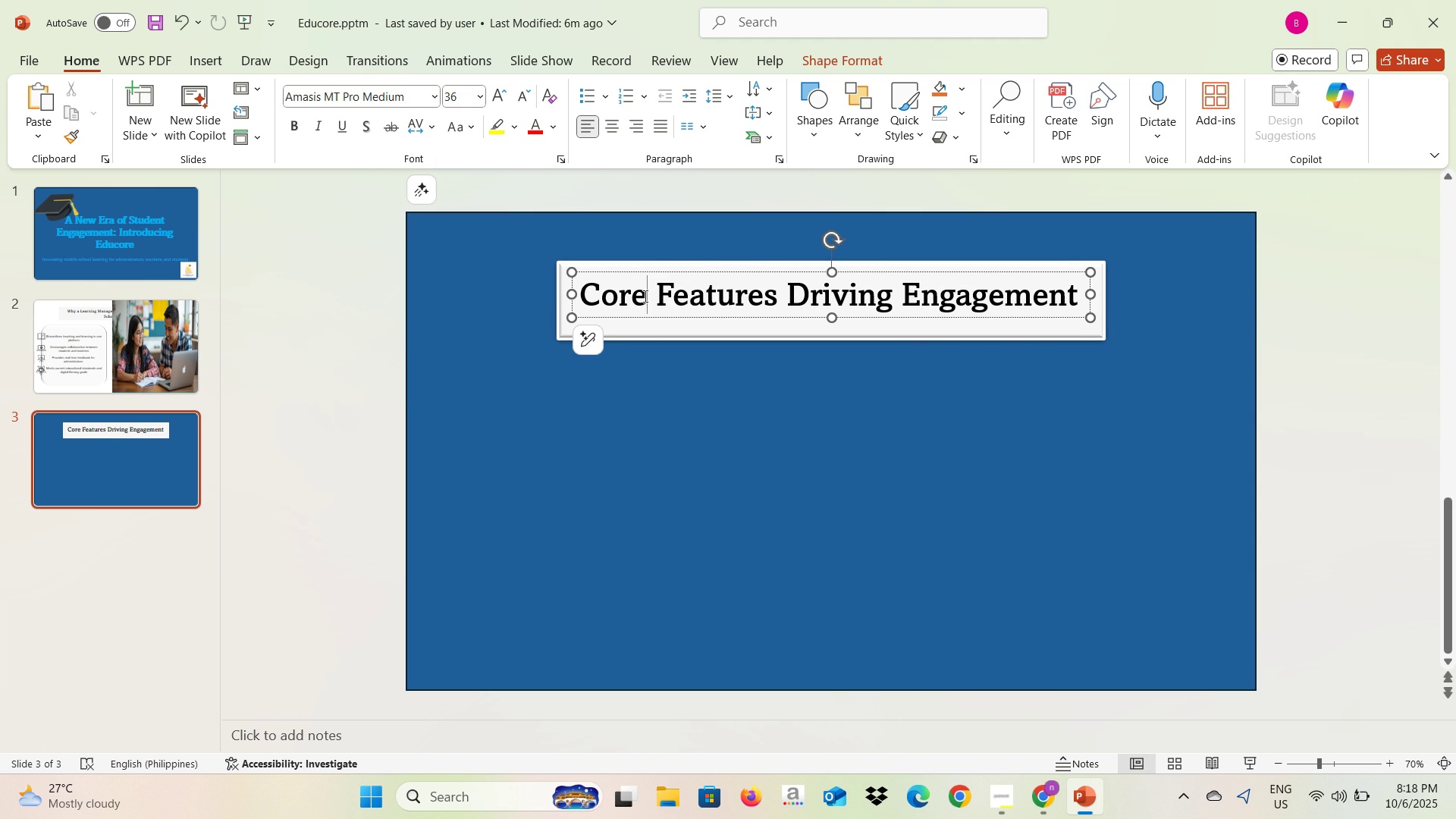 
hold_key(key=ControlLeft, duration=0.31)
 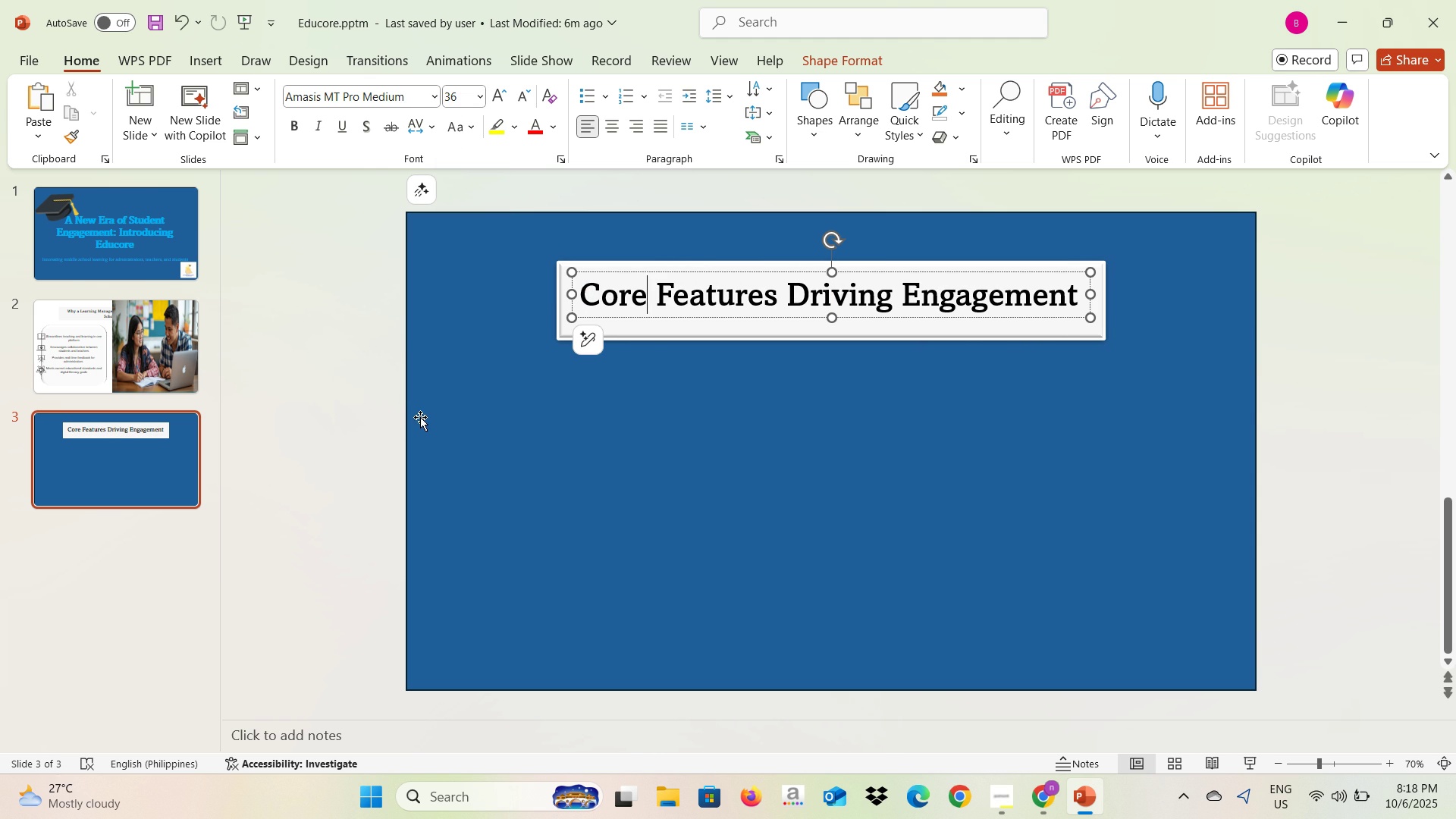 
left_click([367, 429])
 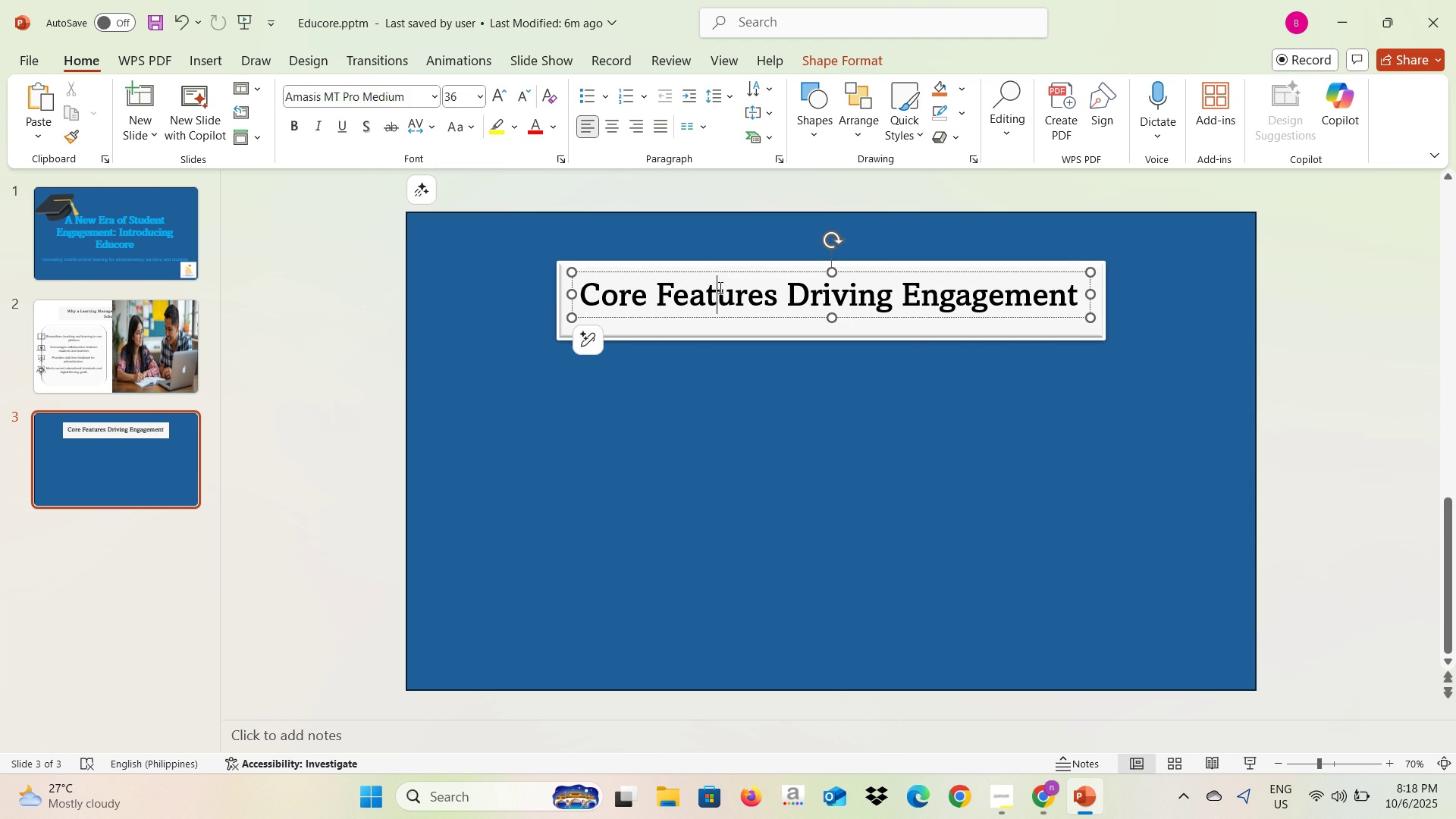 
left_click([719, 287])
 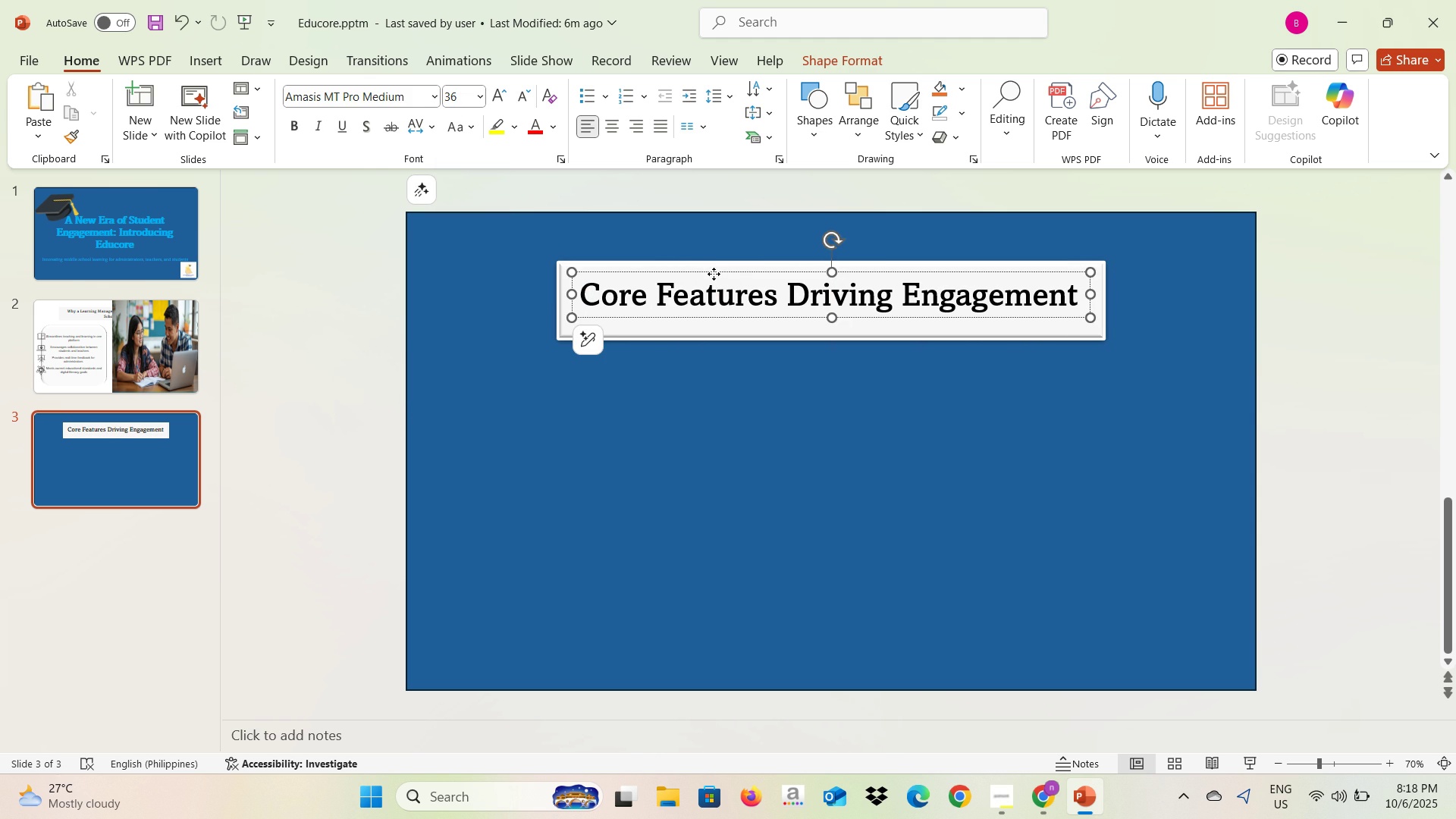 
left_click_drag(start_coordinate=[714, 274], to_coordinate=[716, 280])
 